 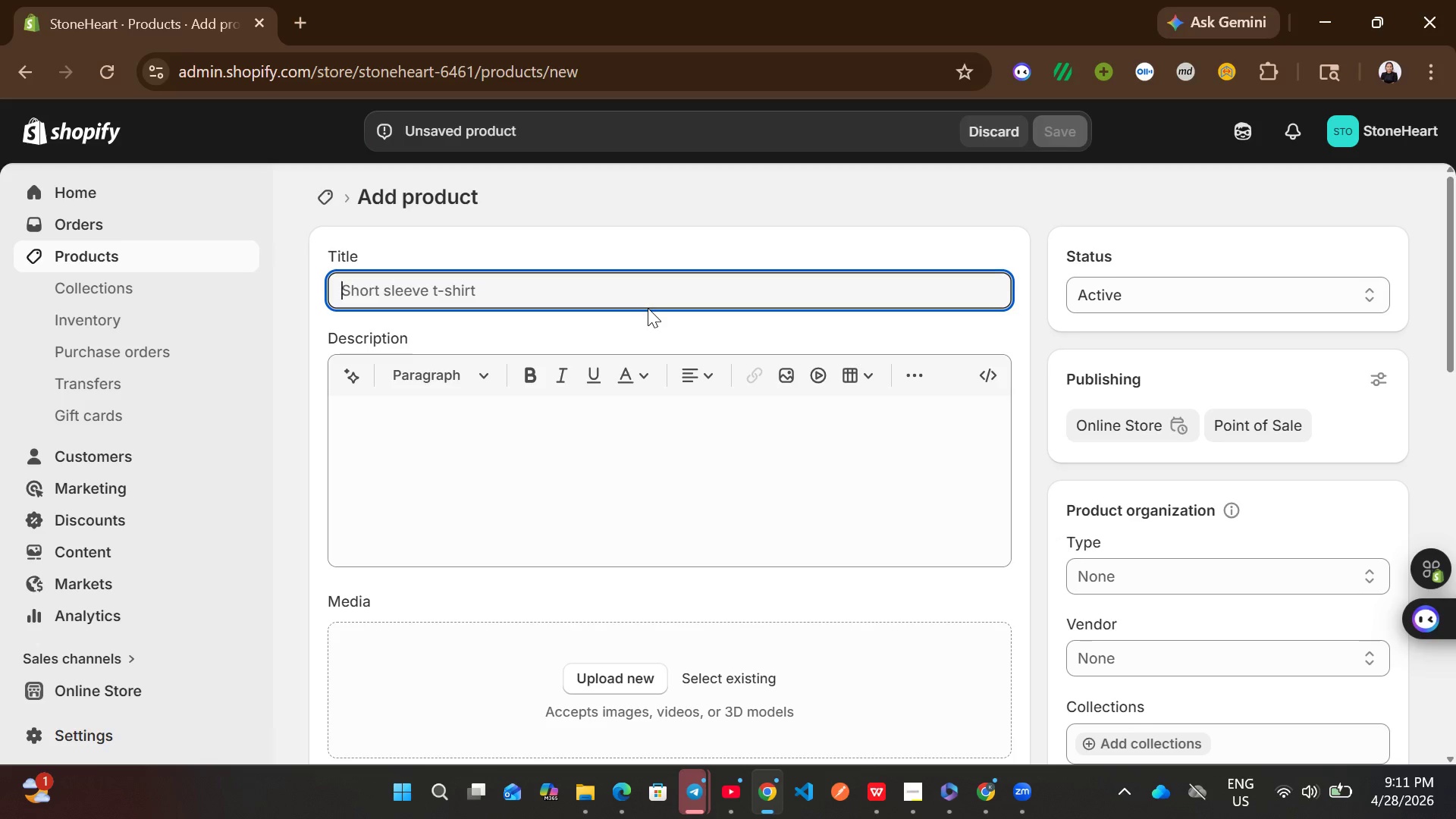 
type(Heavy d)
key(Backspace)
type(Duty Margin Trowel)
 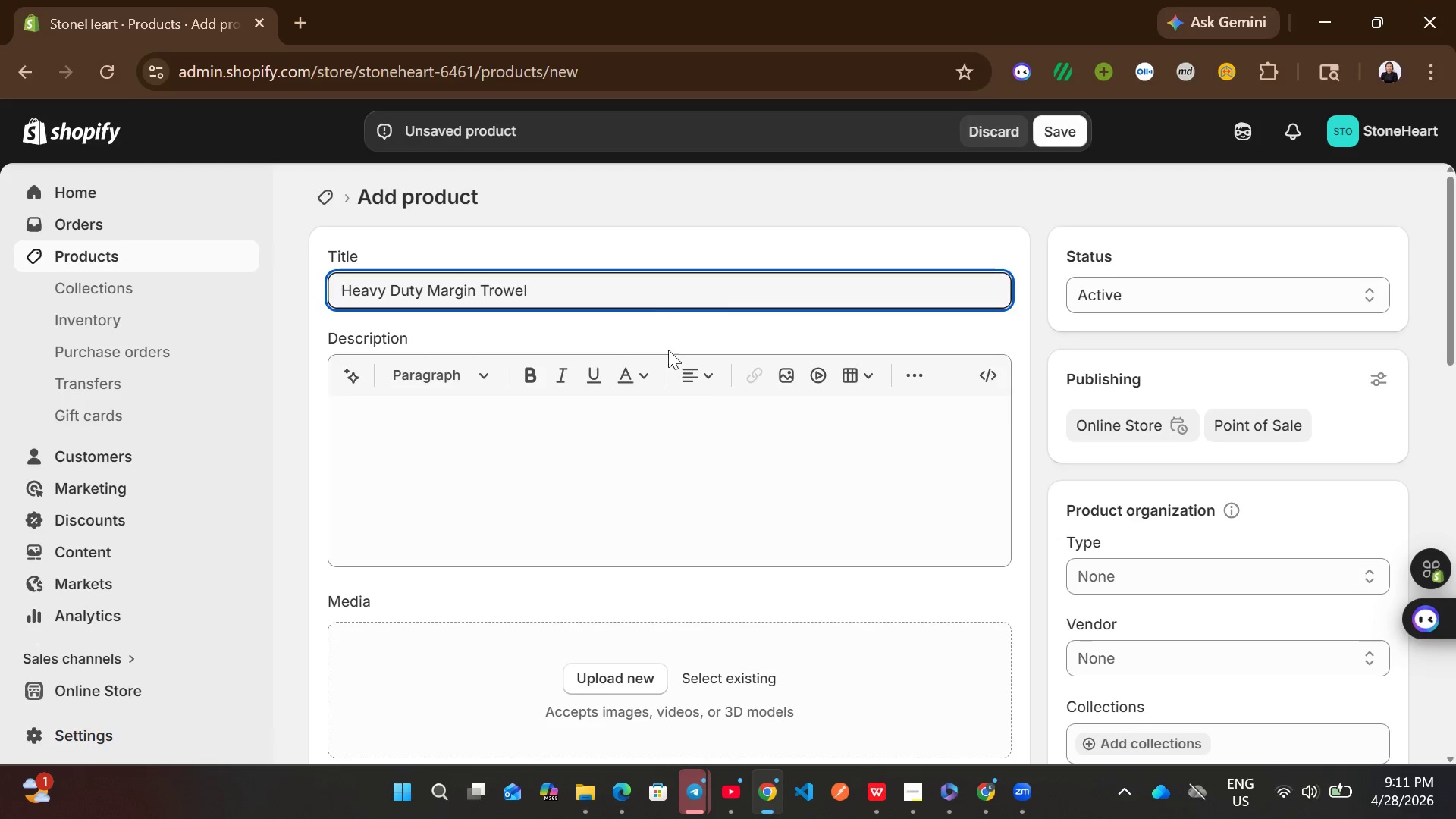 
left_click([693, 450])
 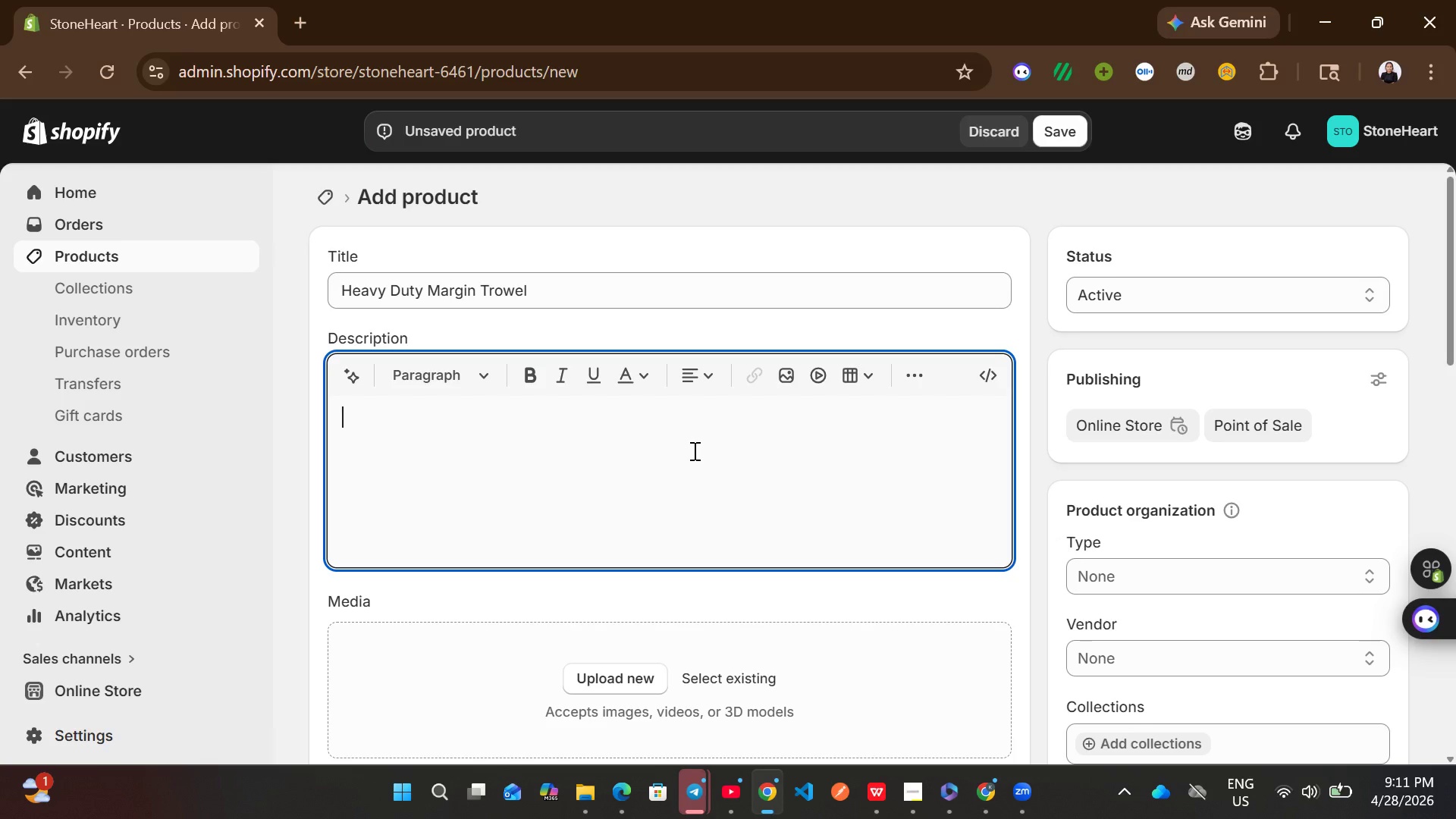 
type(veer)
key(Backspace)
key(Backspace)
type(rsatile layout tool.)
 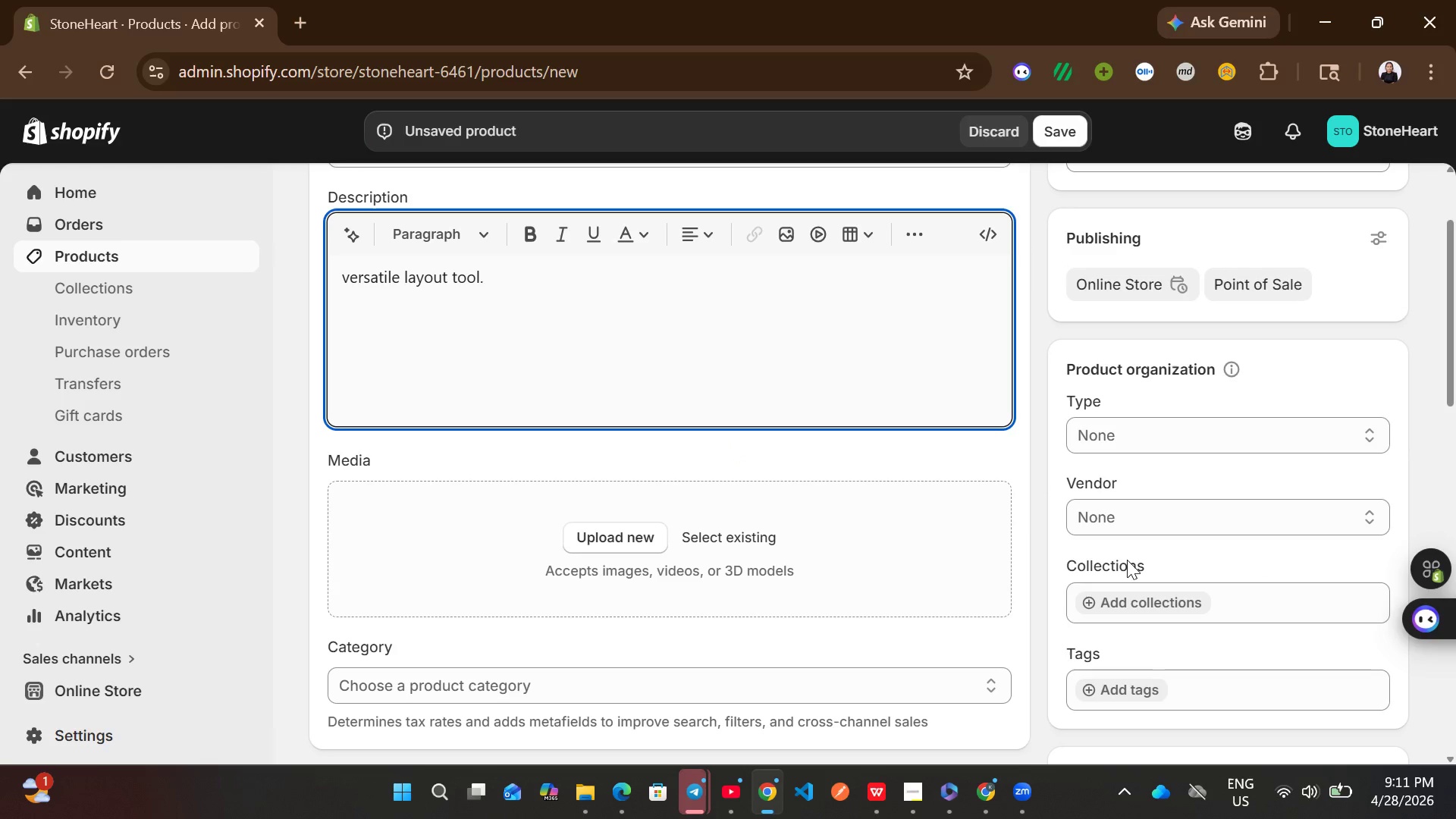 
left_click([1107, 447])
 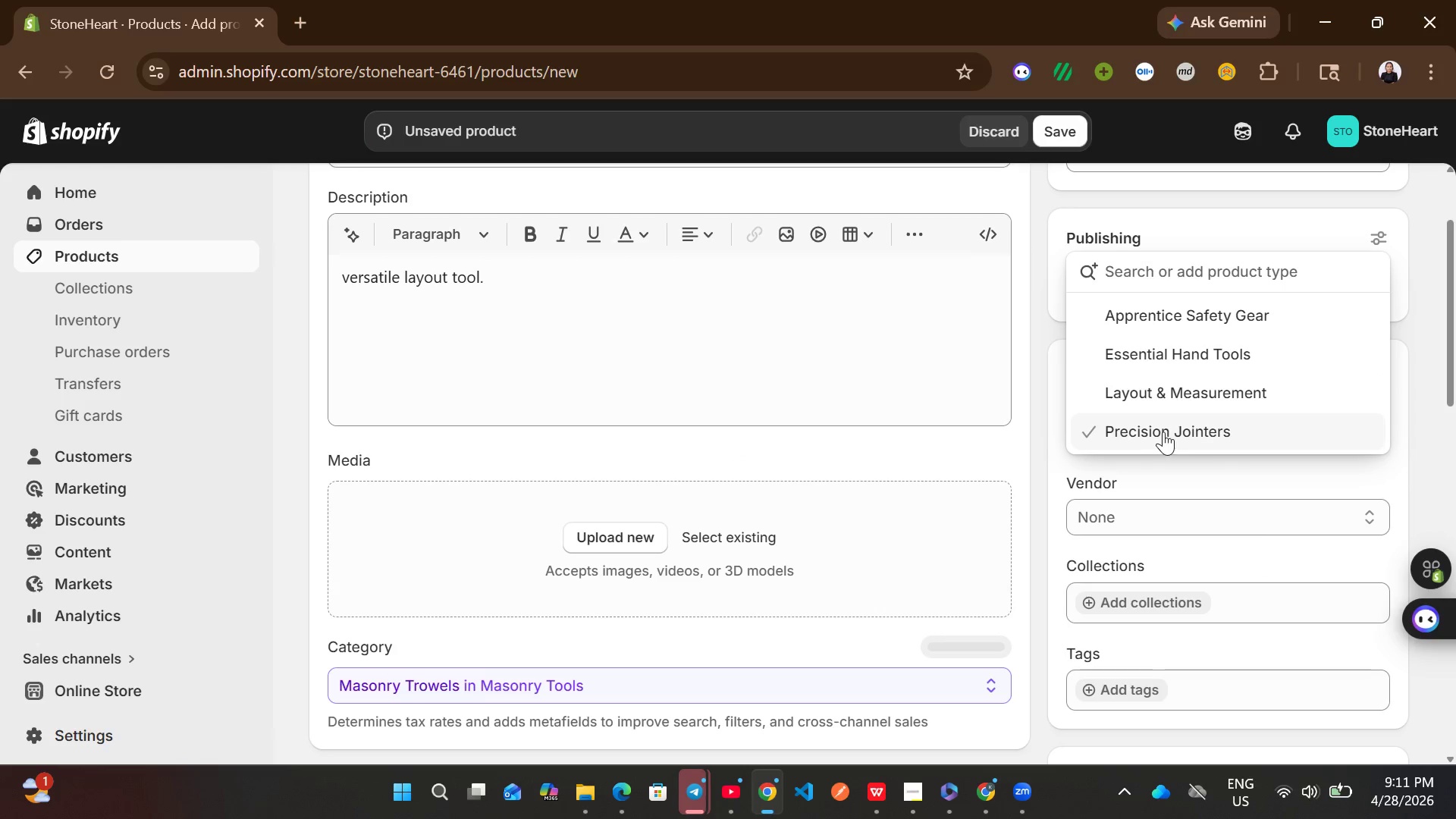 
left_click([1174, 381])
 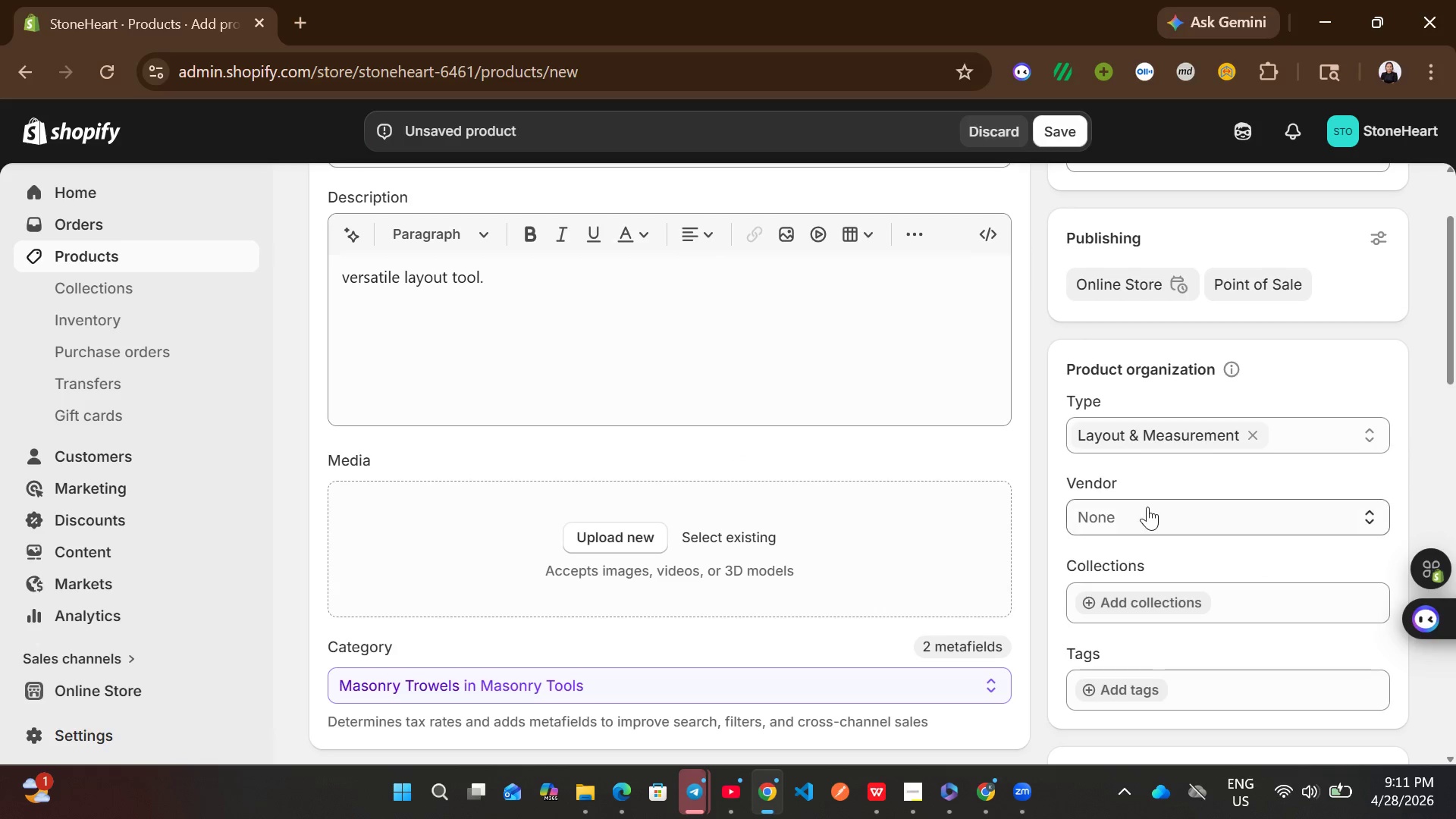 
left_click([1147, 507])
 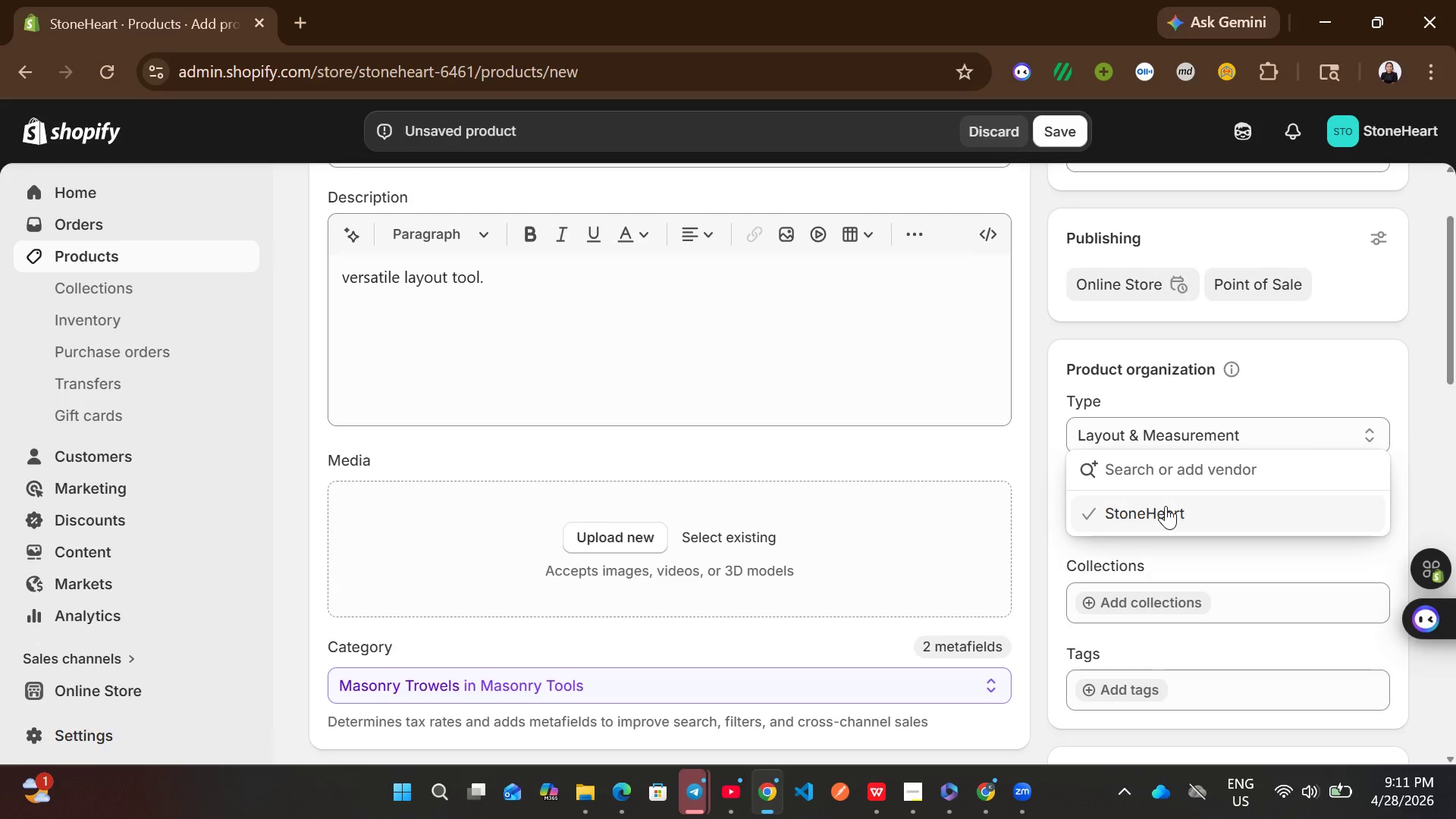 
left_click([1166, 506])
 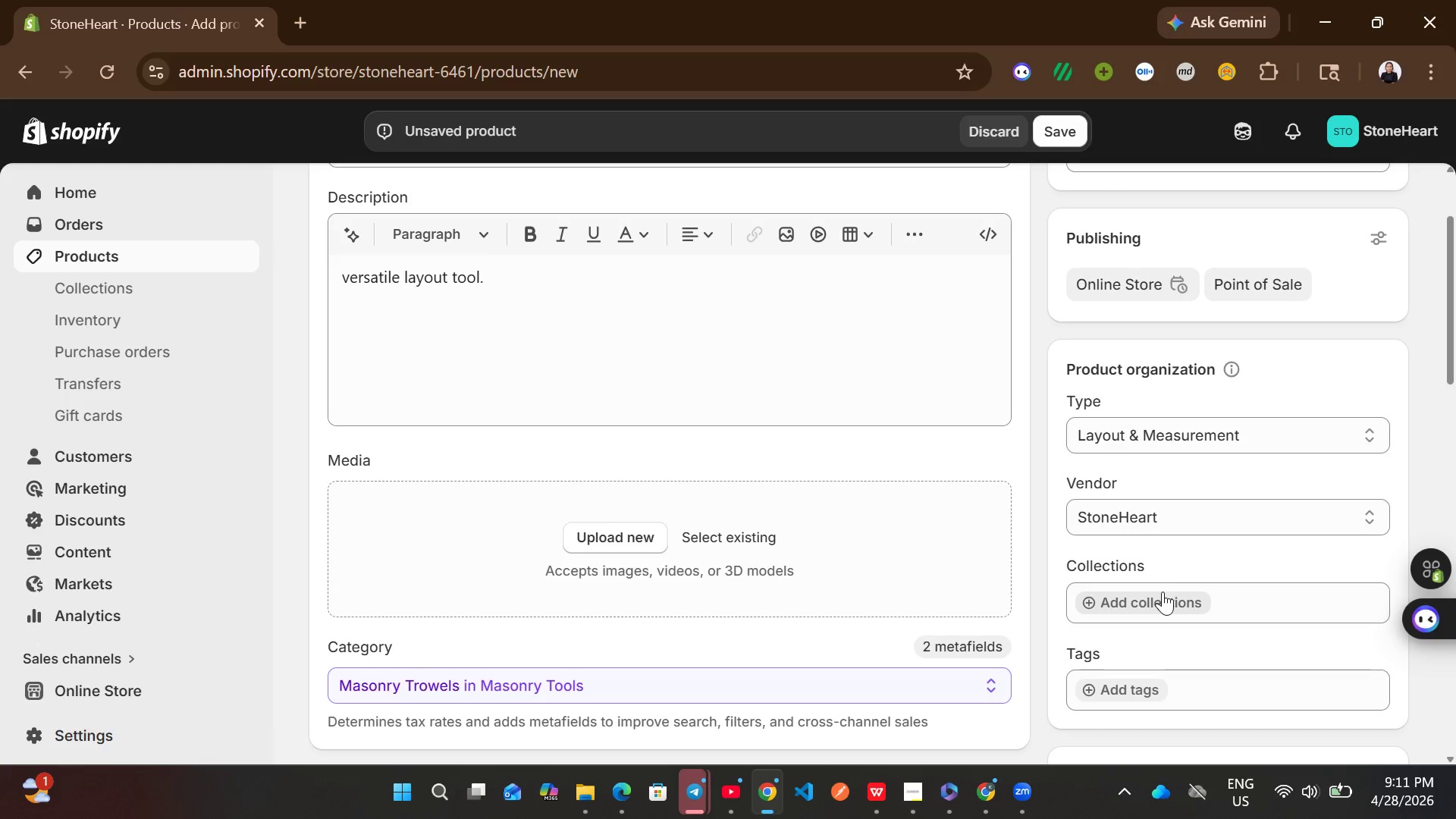 
left_click([1163, 592])
 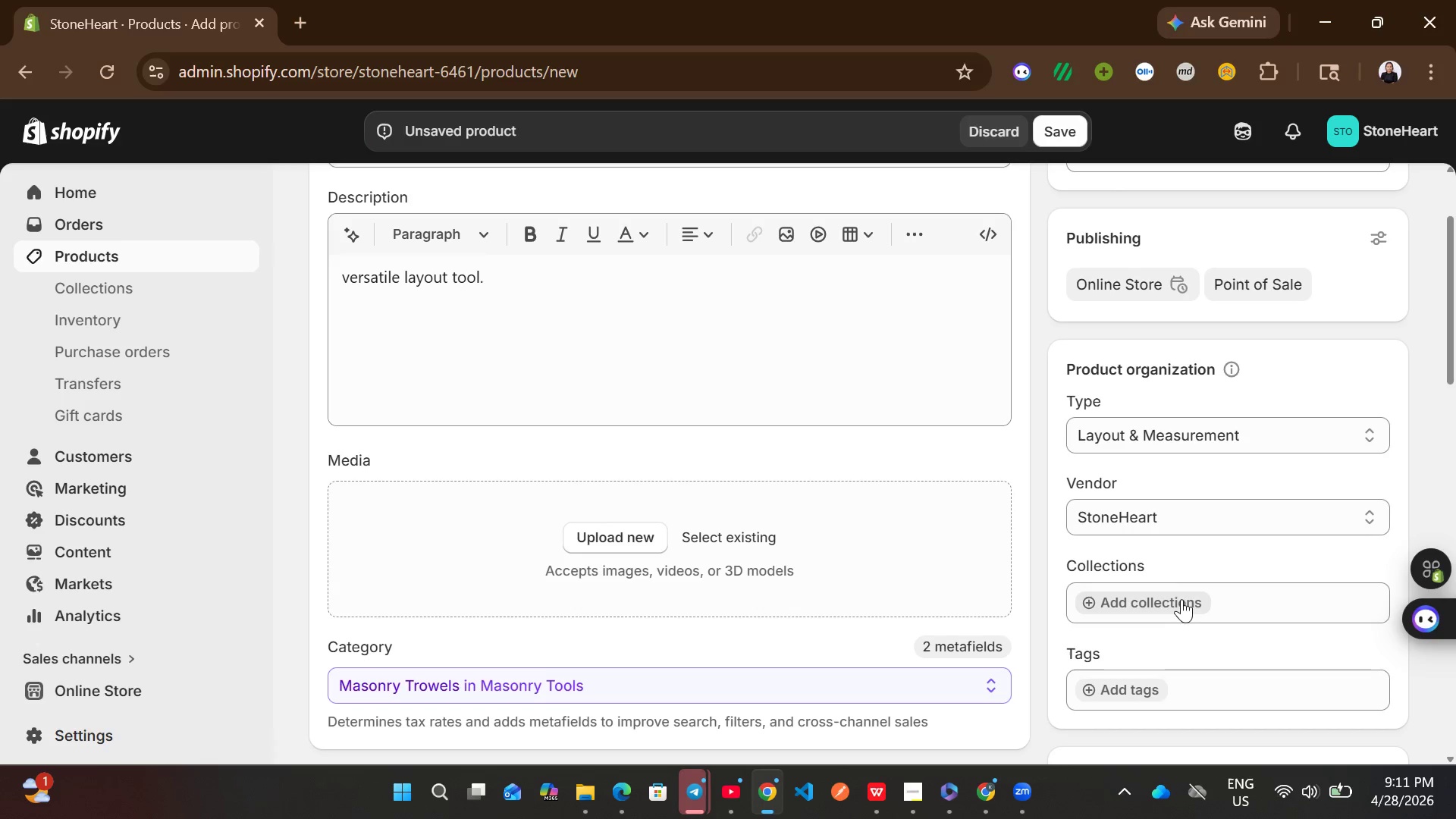 
left_click_drag(start_coordinate=[1174, 601], to_coordinate=[1099, 689])
 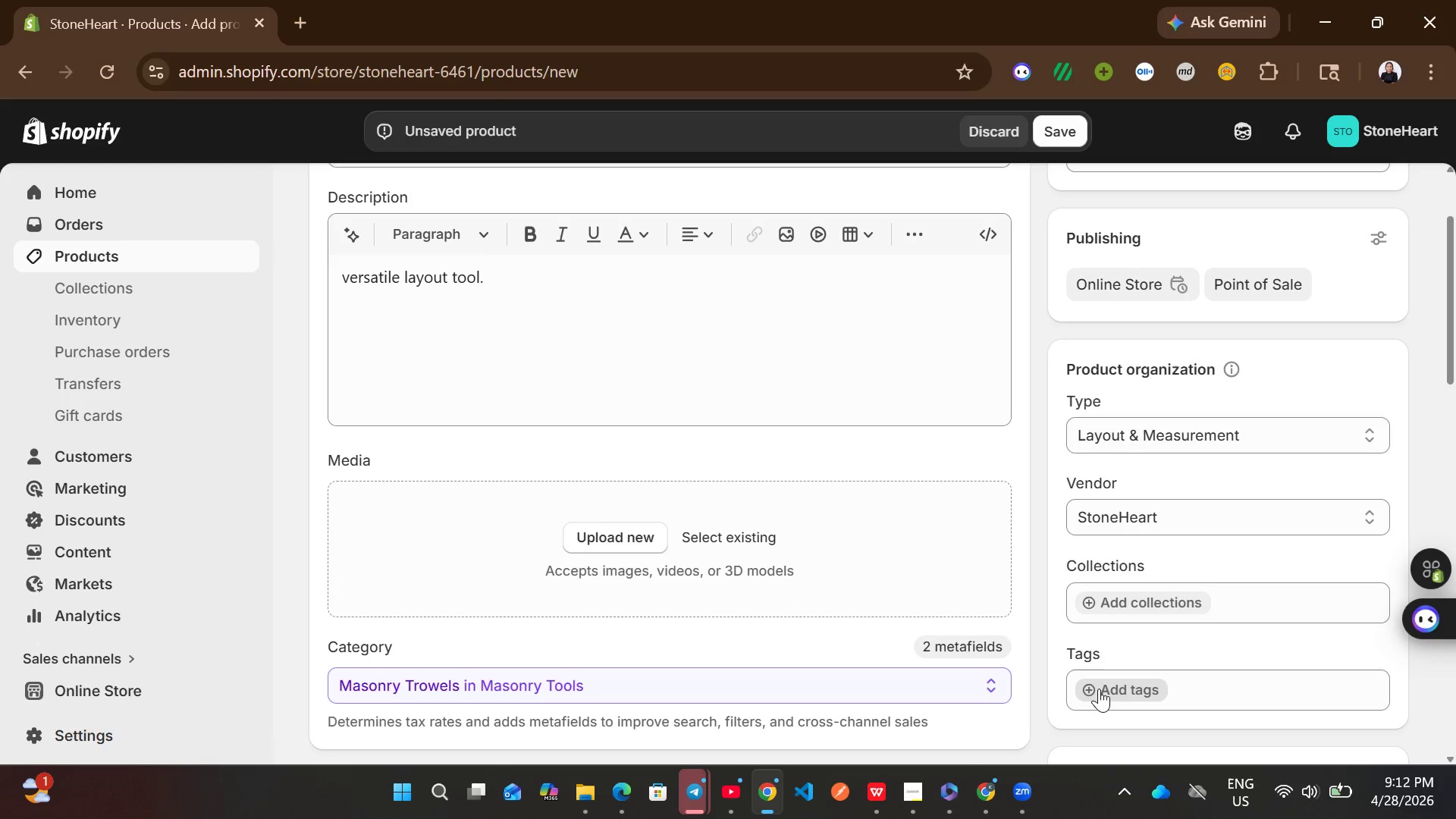 
left_click([1099, 689])
 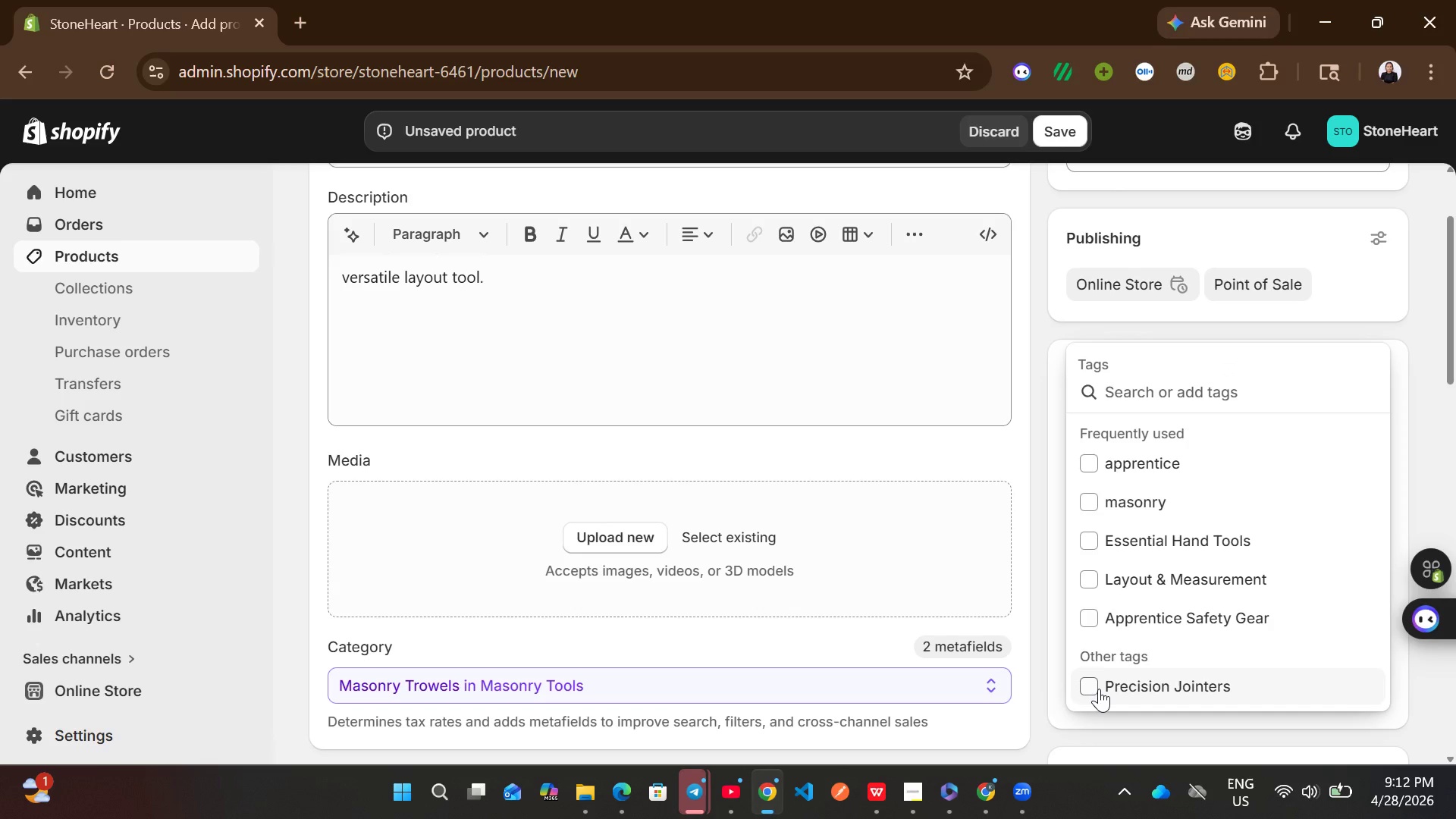 
wait(5.55)
 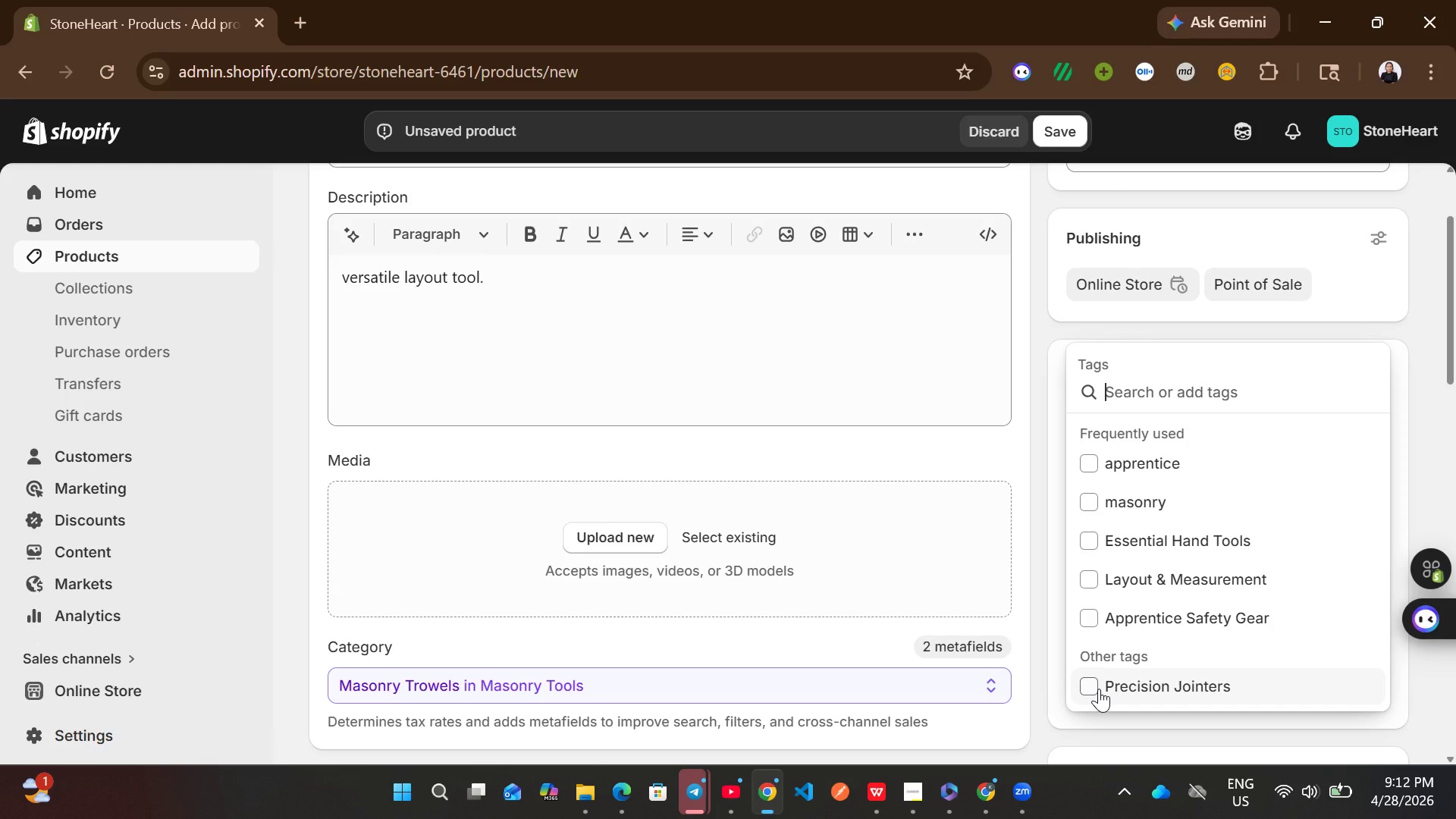 
left_click([1133, 580])
 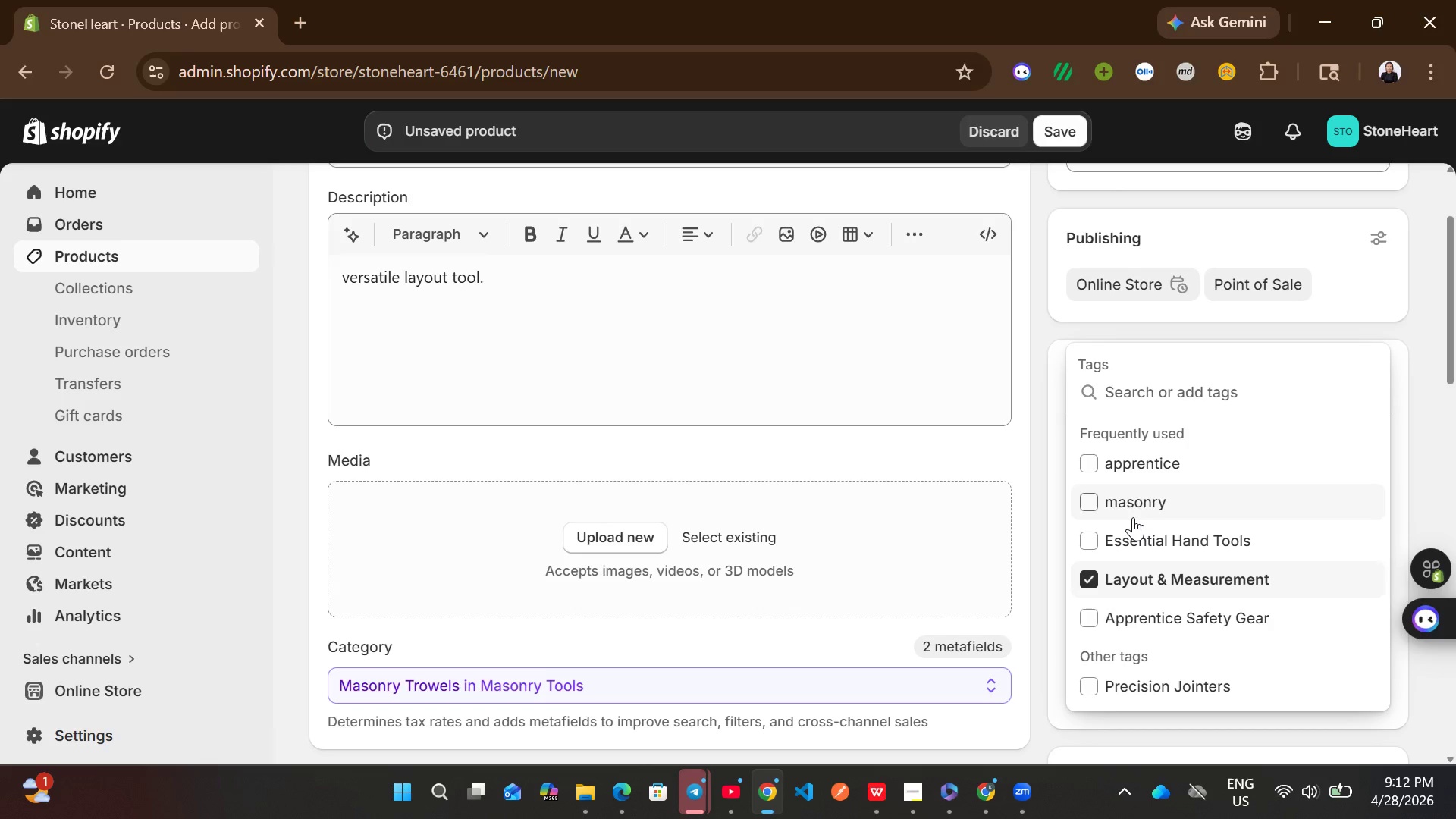 
left_click([1133, 517])
 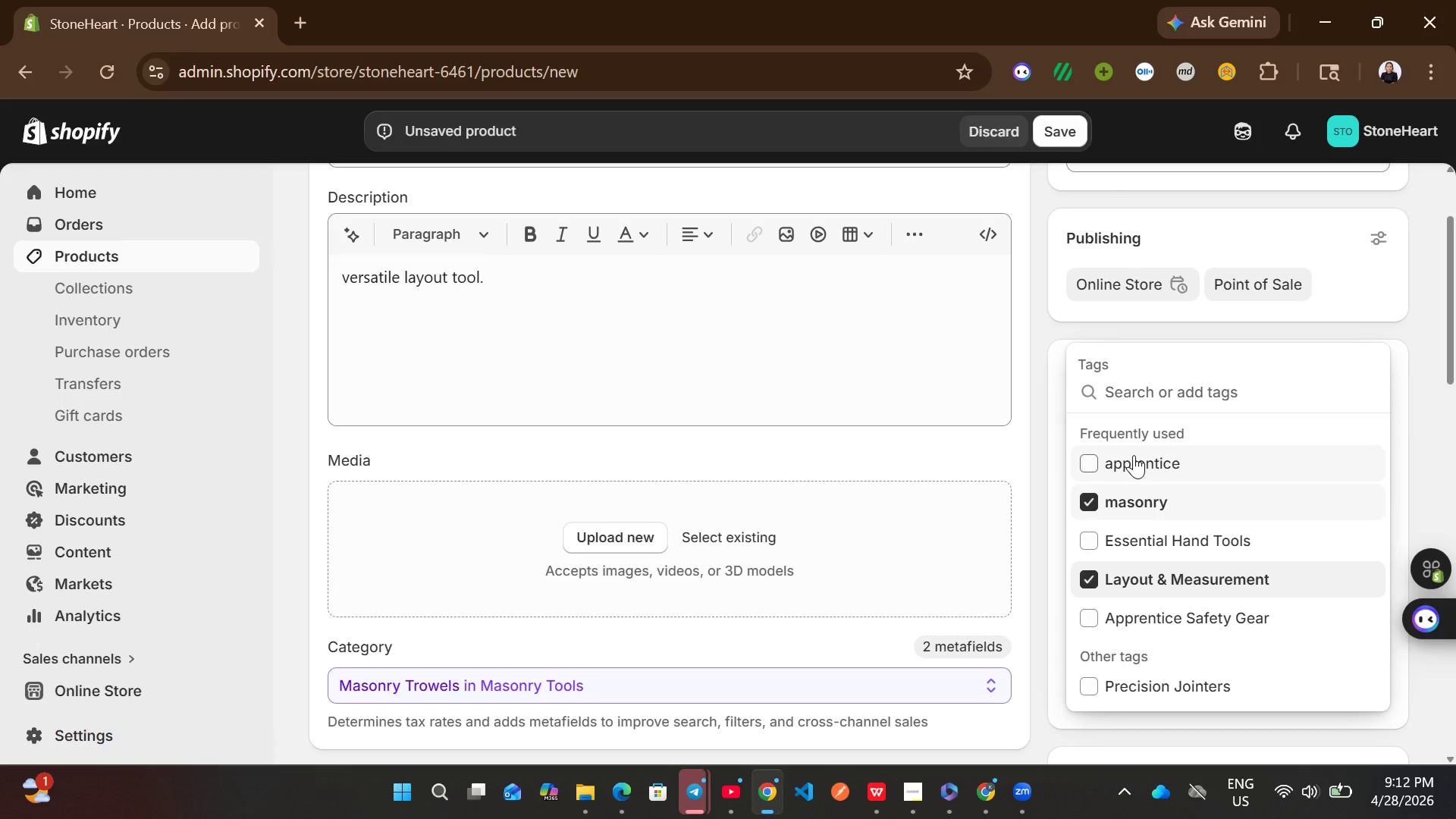 
left_click([1134, 455])
 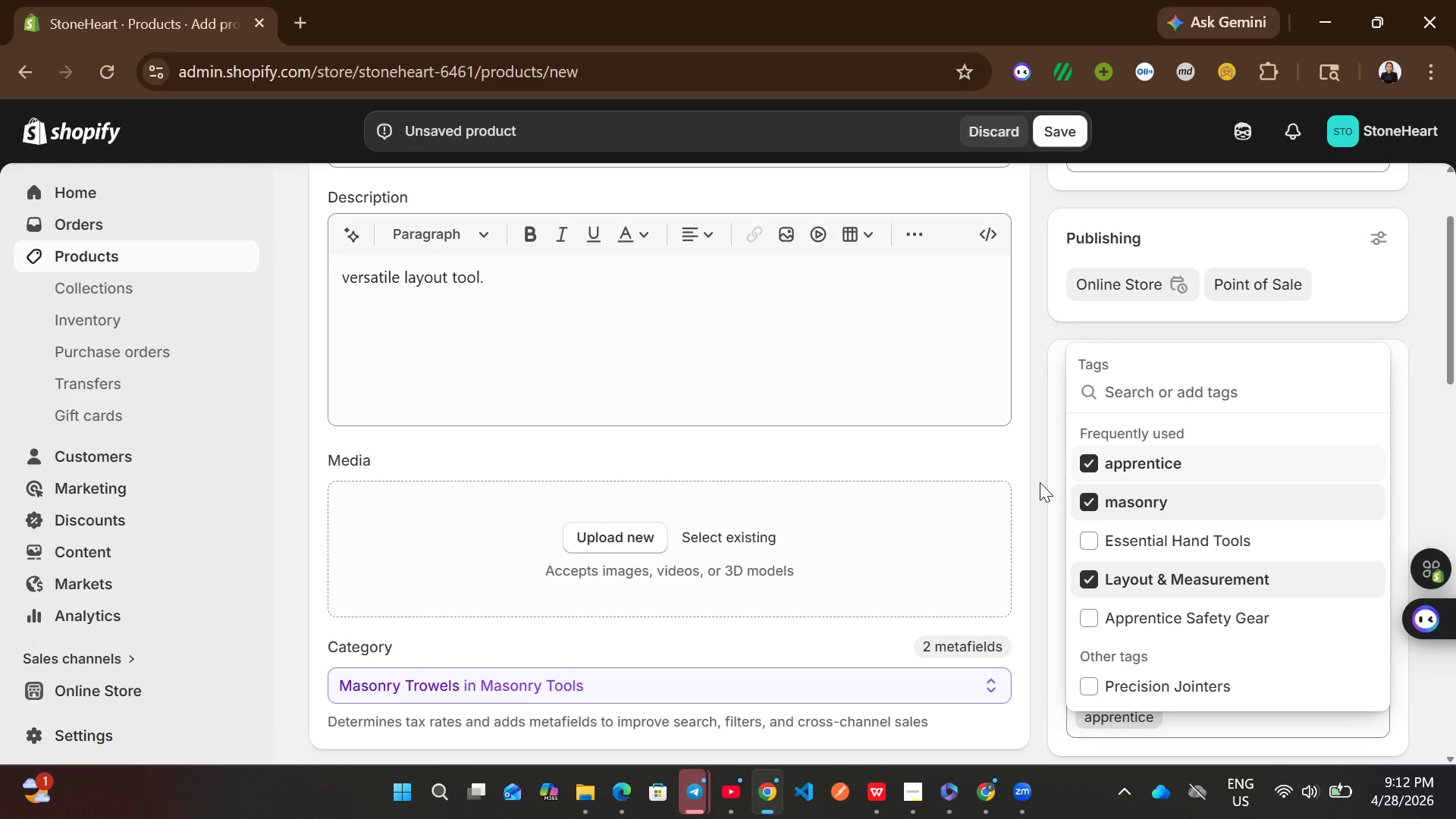 
left_click([1039, 482])
 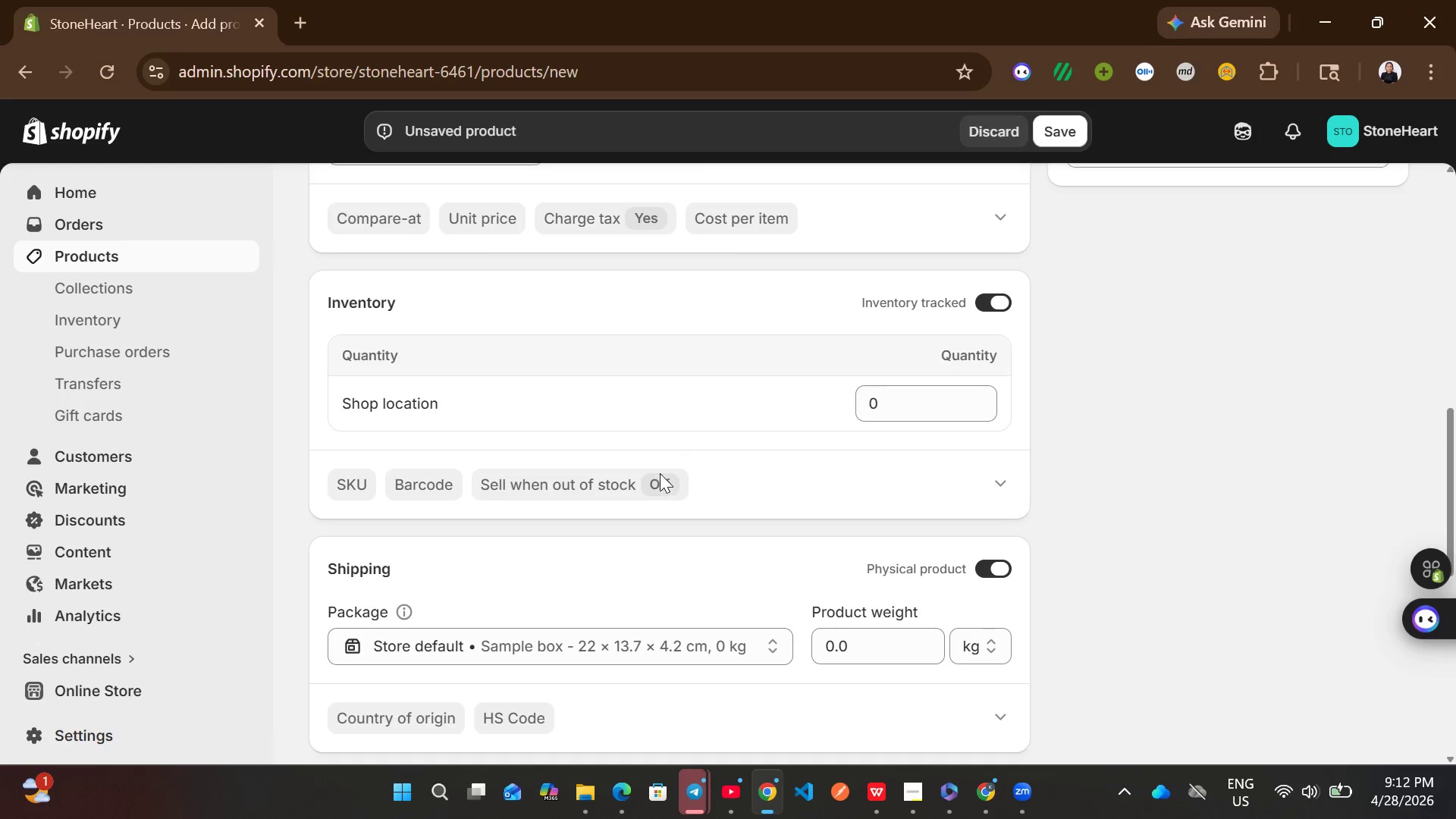 
wait(6.75)
 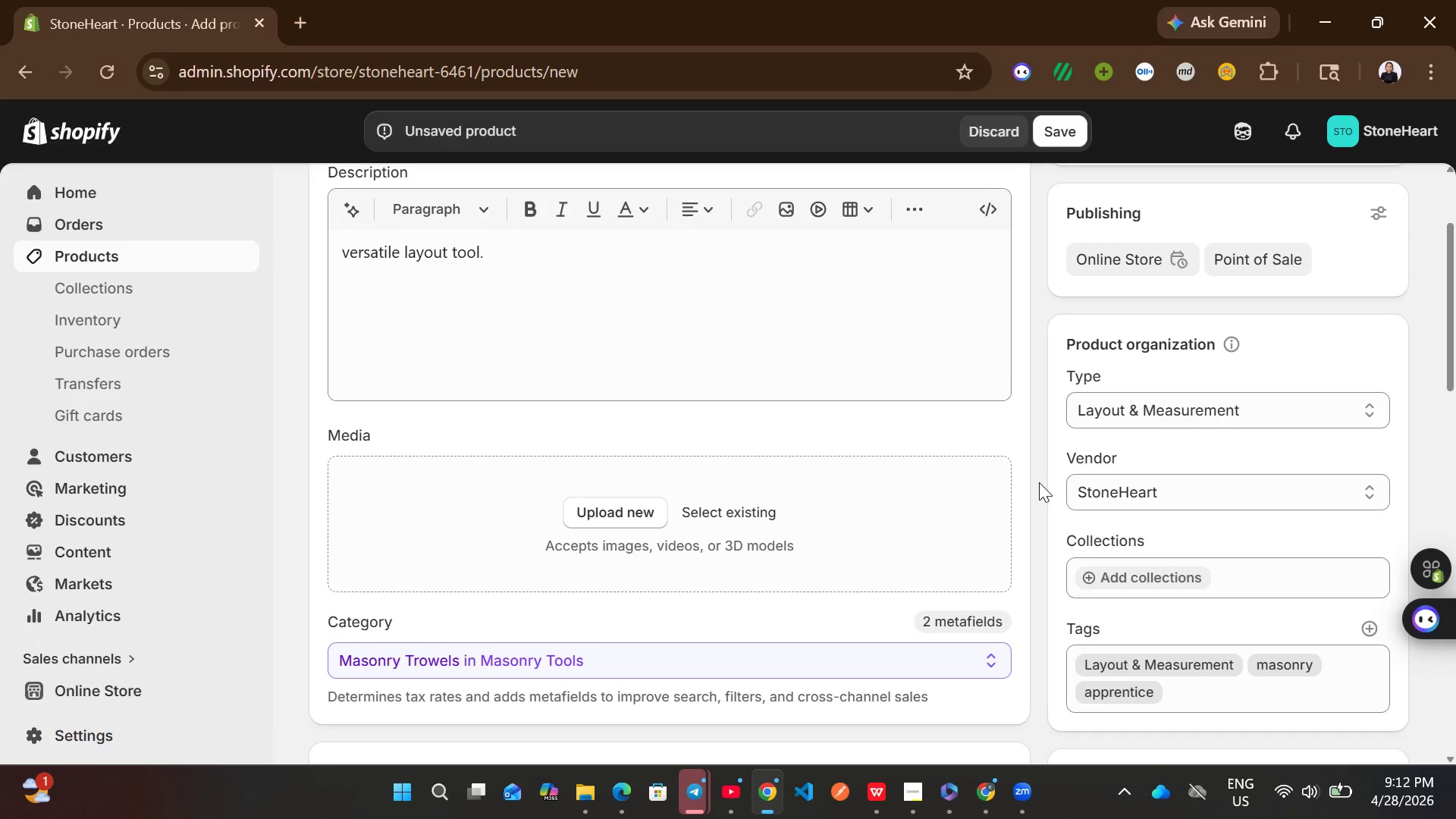 
left_click([507, 607])
 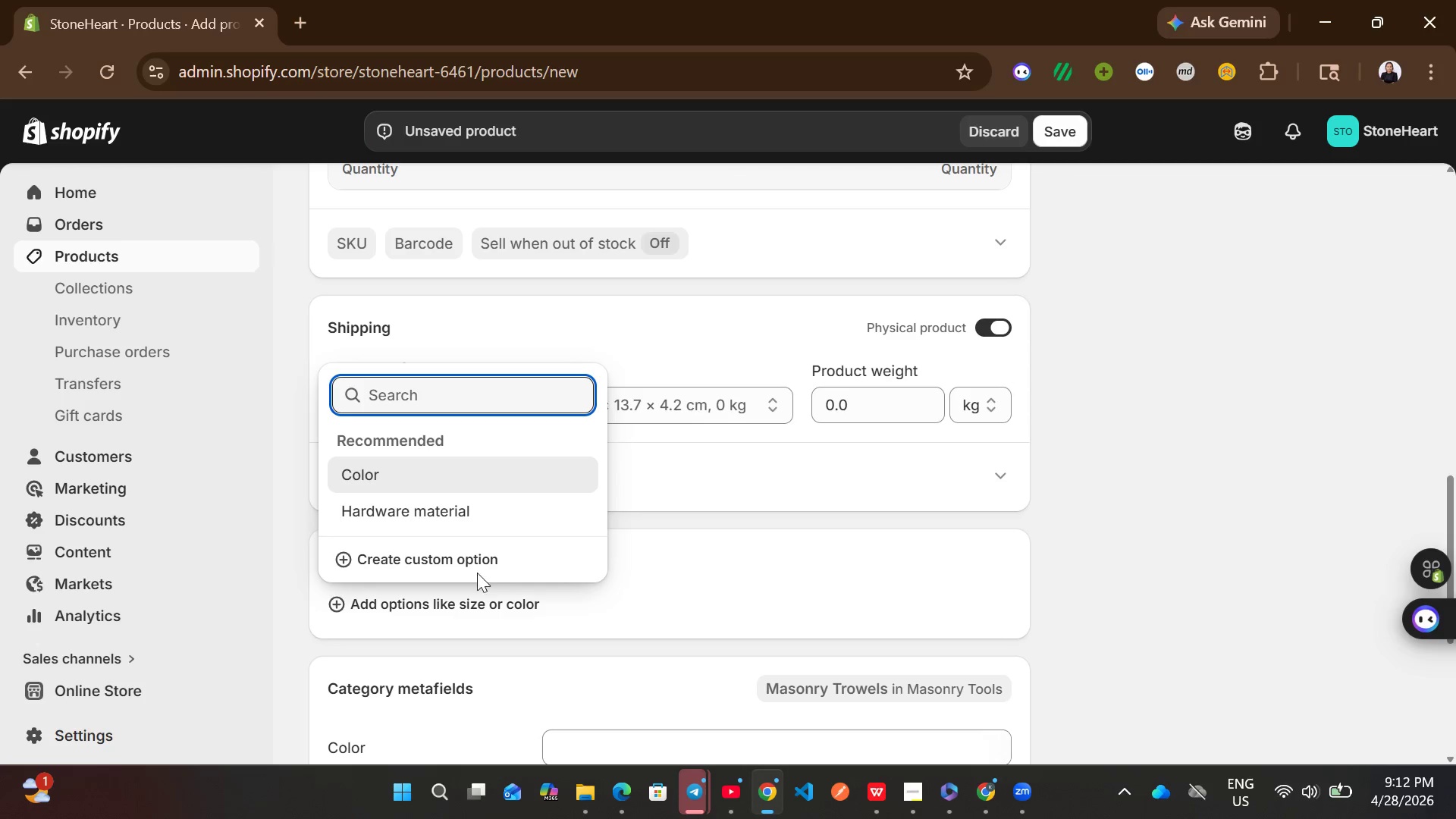 
left_click([475, 572])
 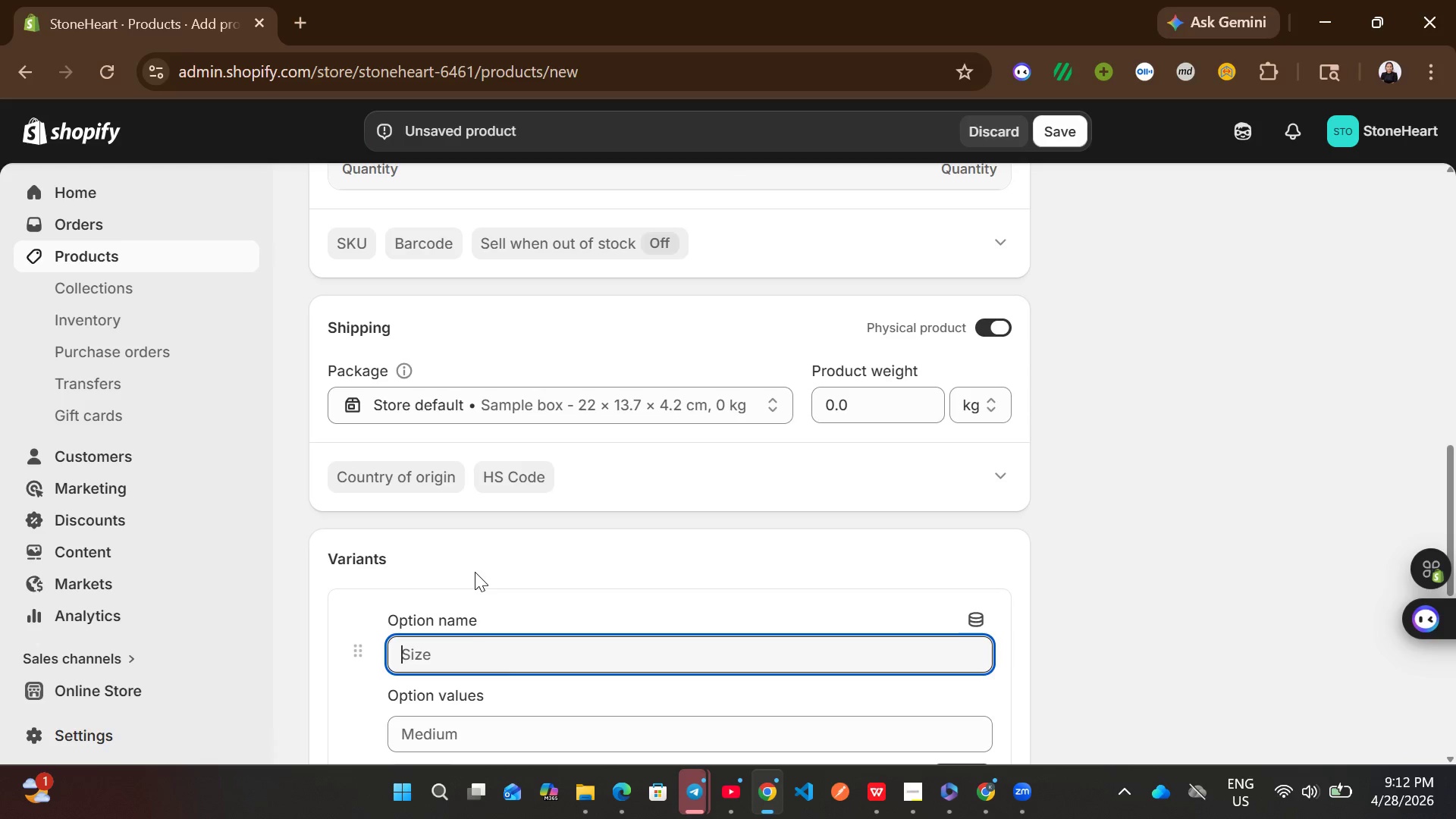 
wait(18.23)
 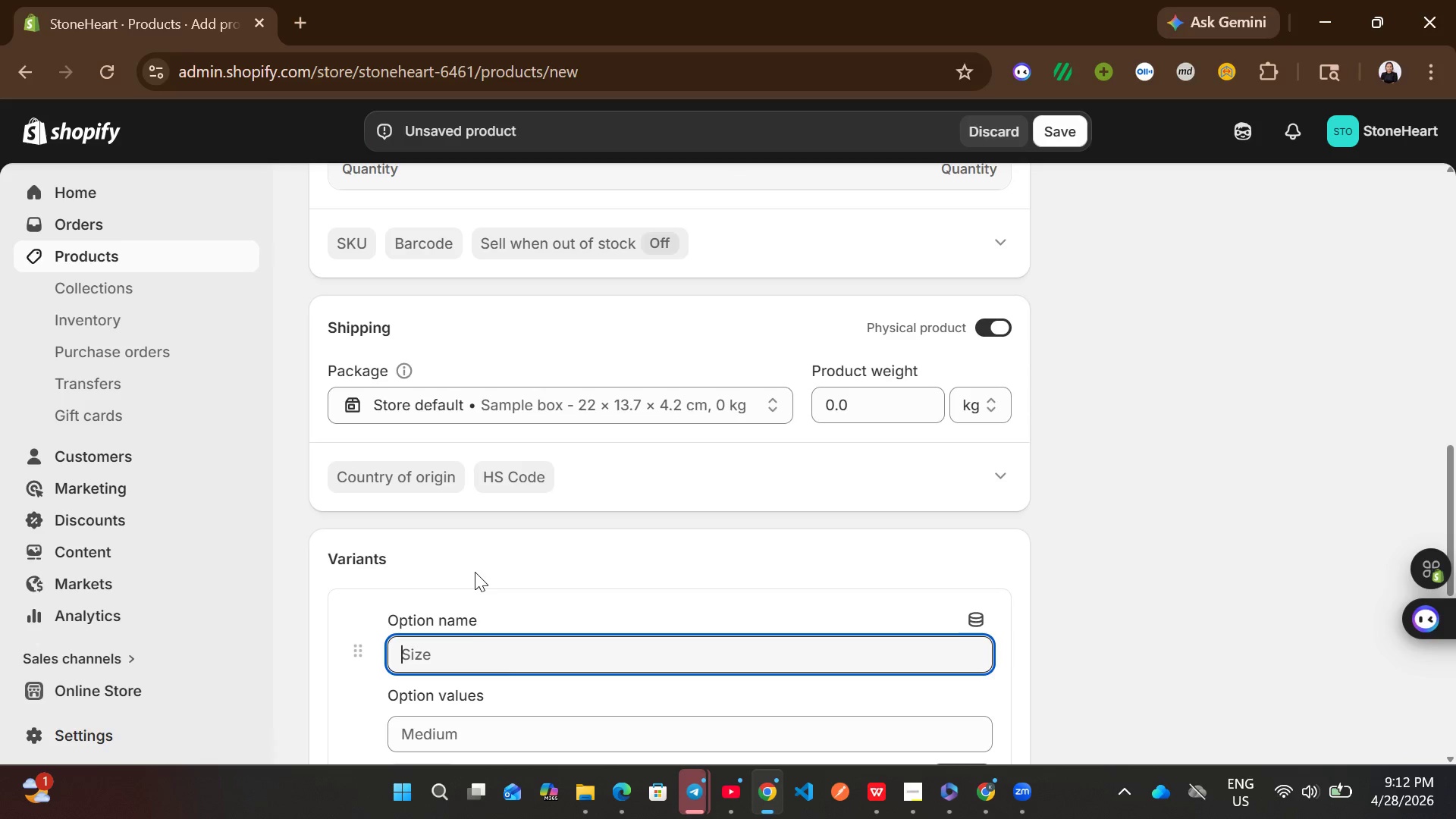 
hold_key(key=ShiftLeft, duration=0.41)
 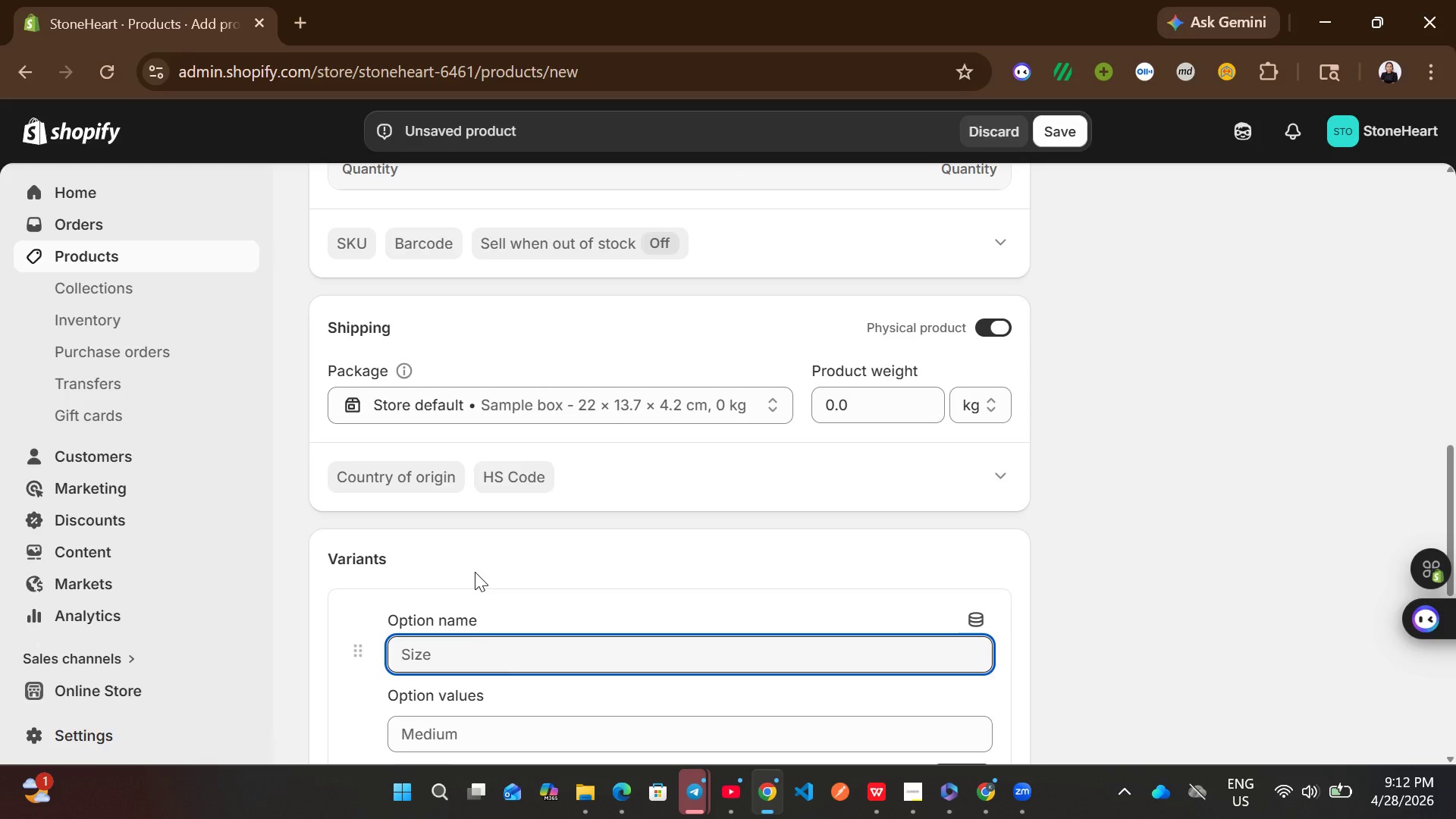 
type(Handle Material)
 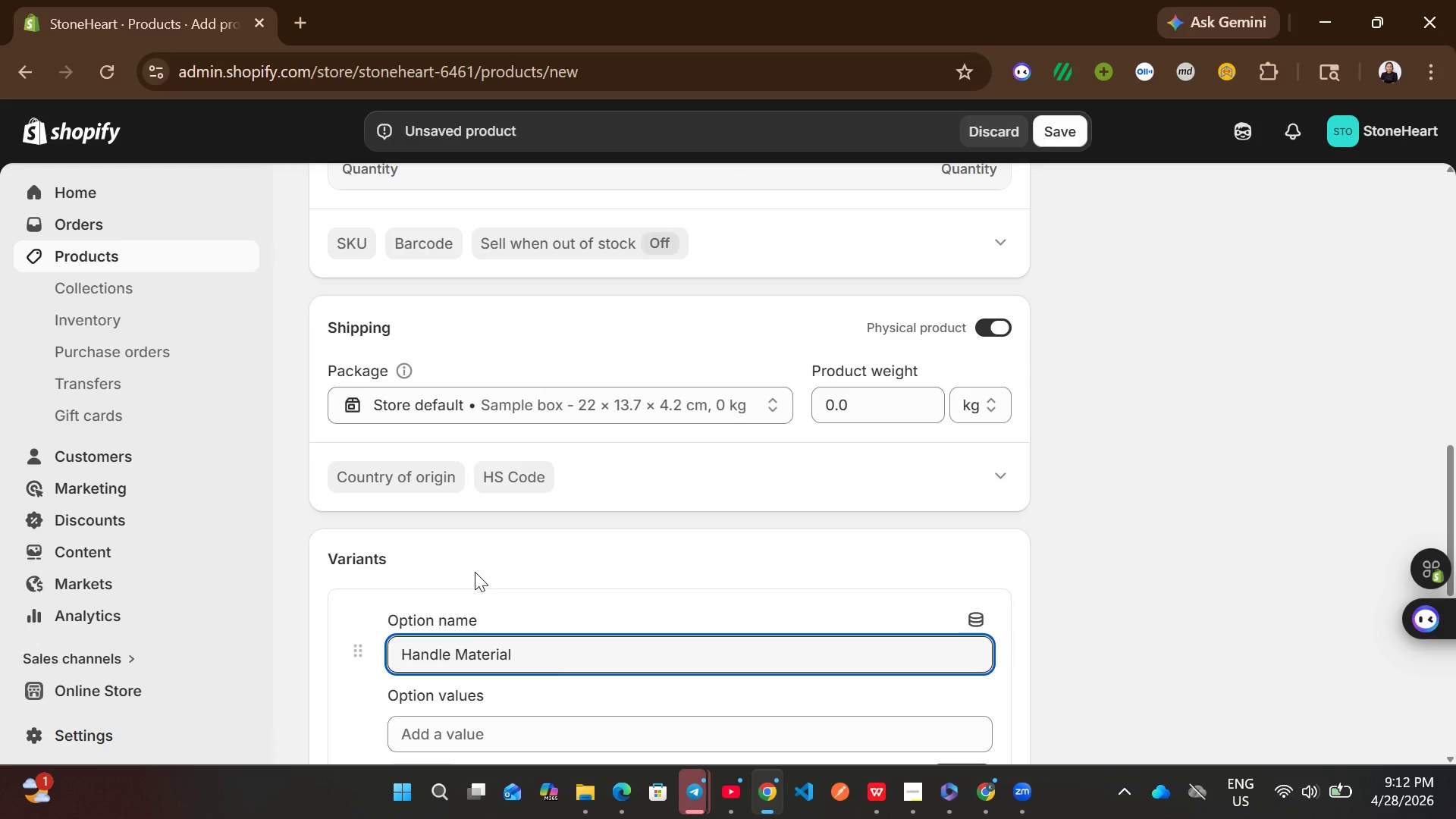 
left_click([509, 541])
 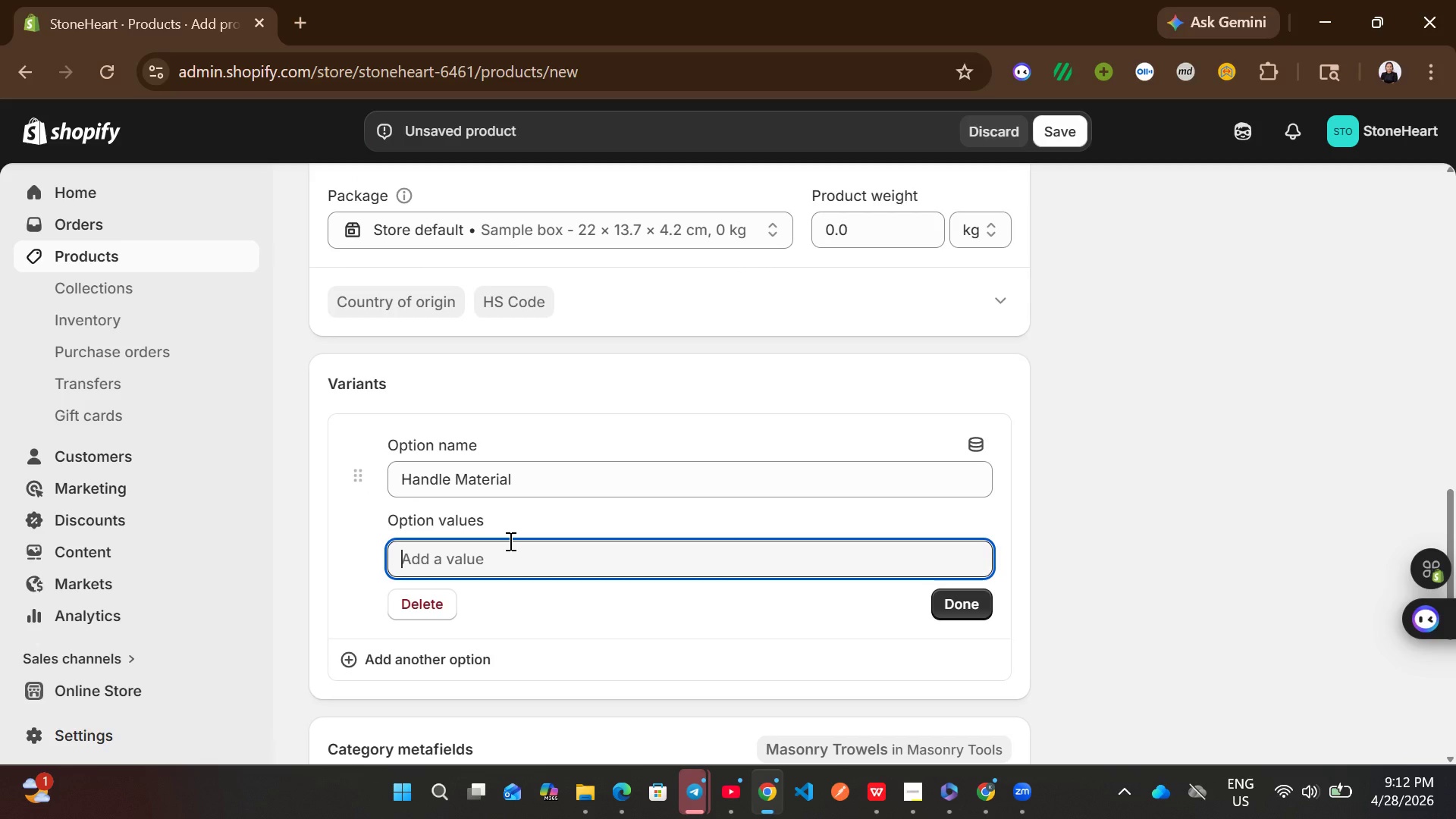 
type(Fibeglass)
 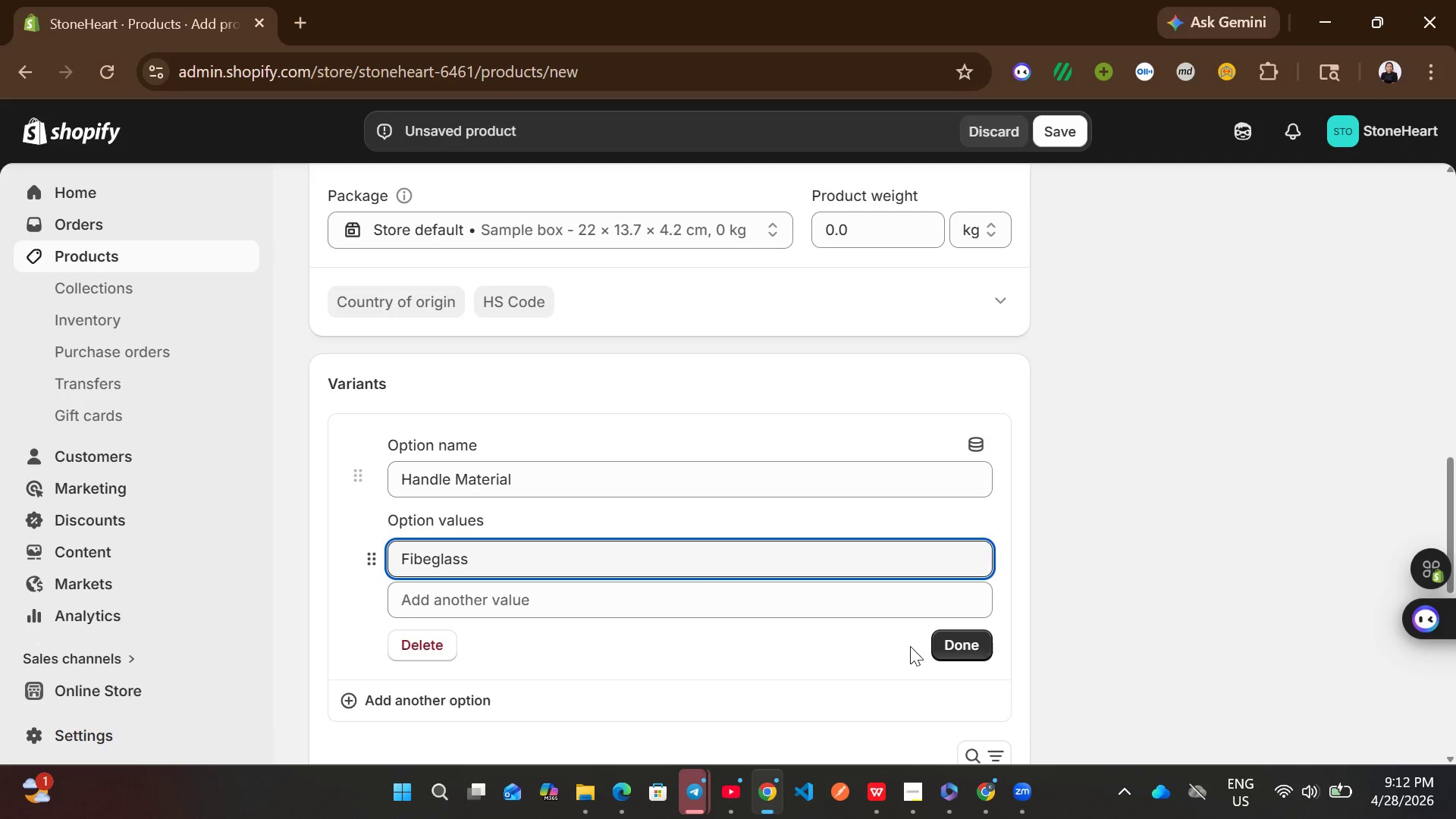 
left_click([961, 635])
 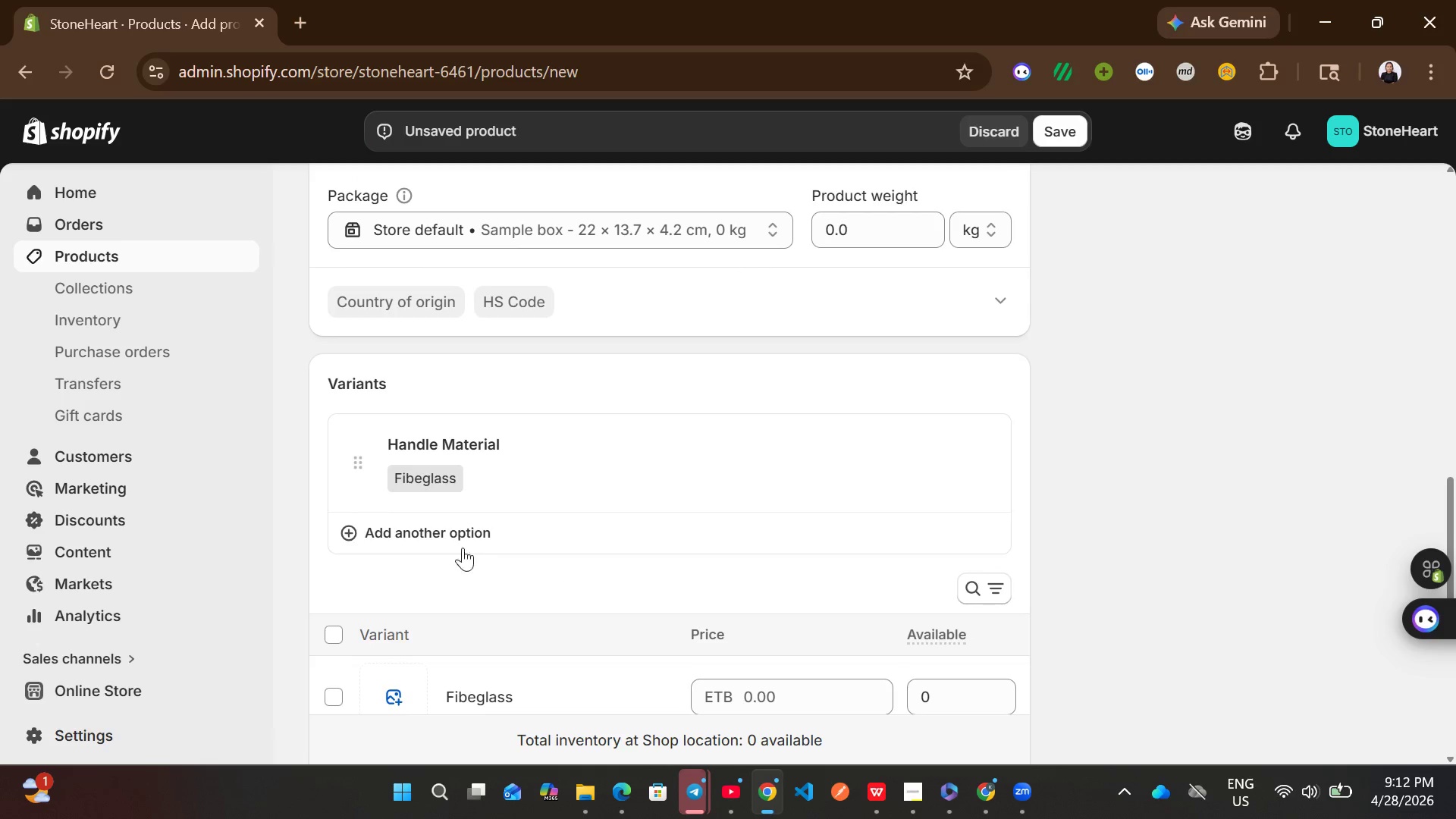 
left_click([450, 540])
 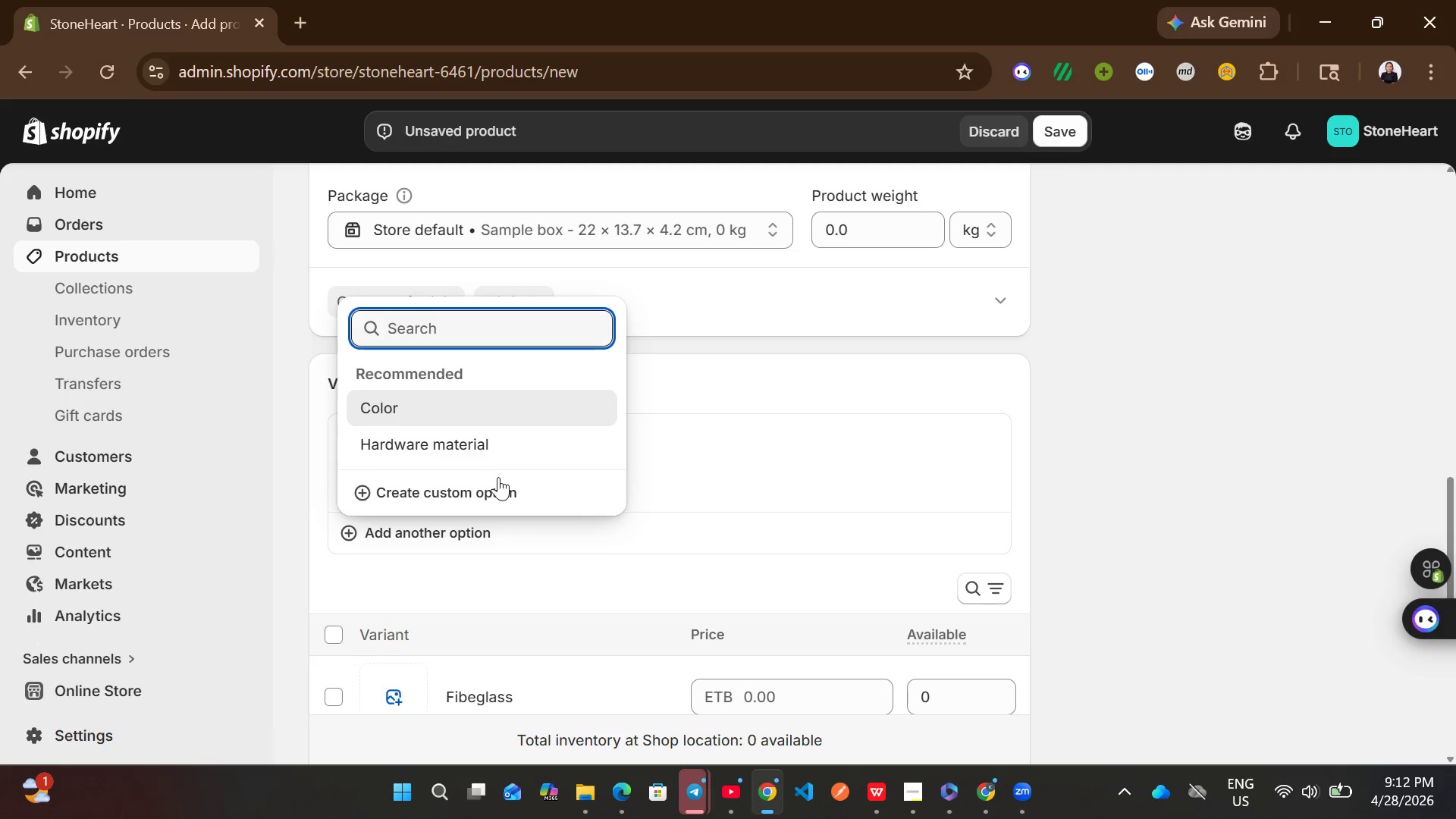 
left_click([491, 479])
 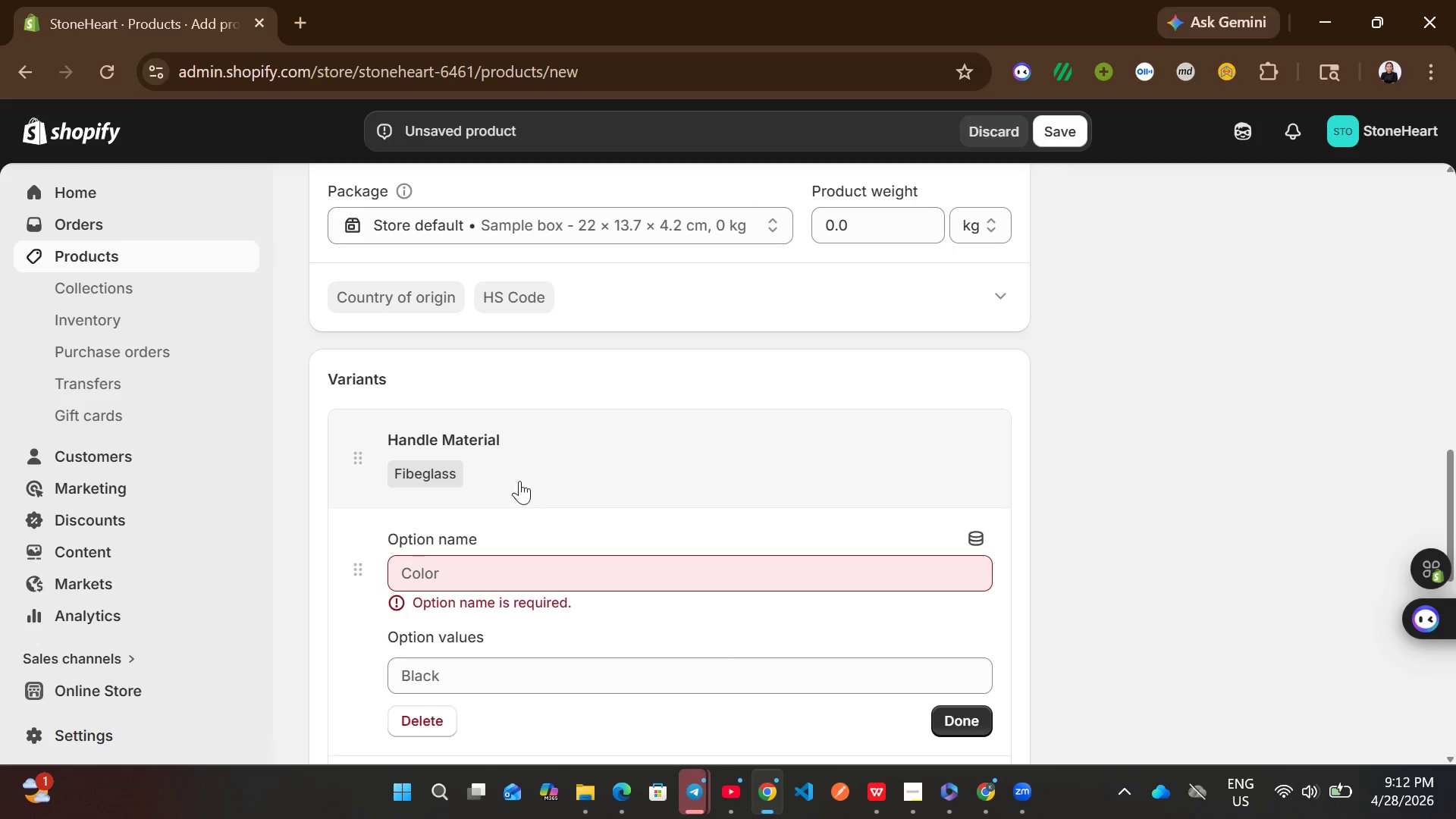 
left_click([554, 570])
 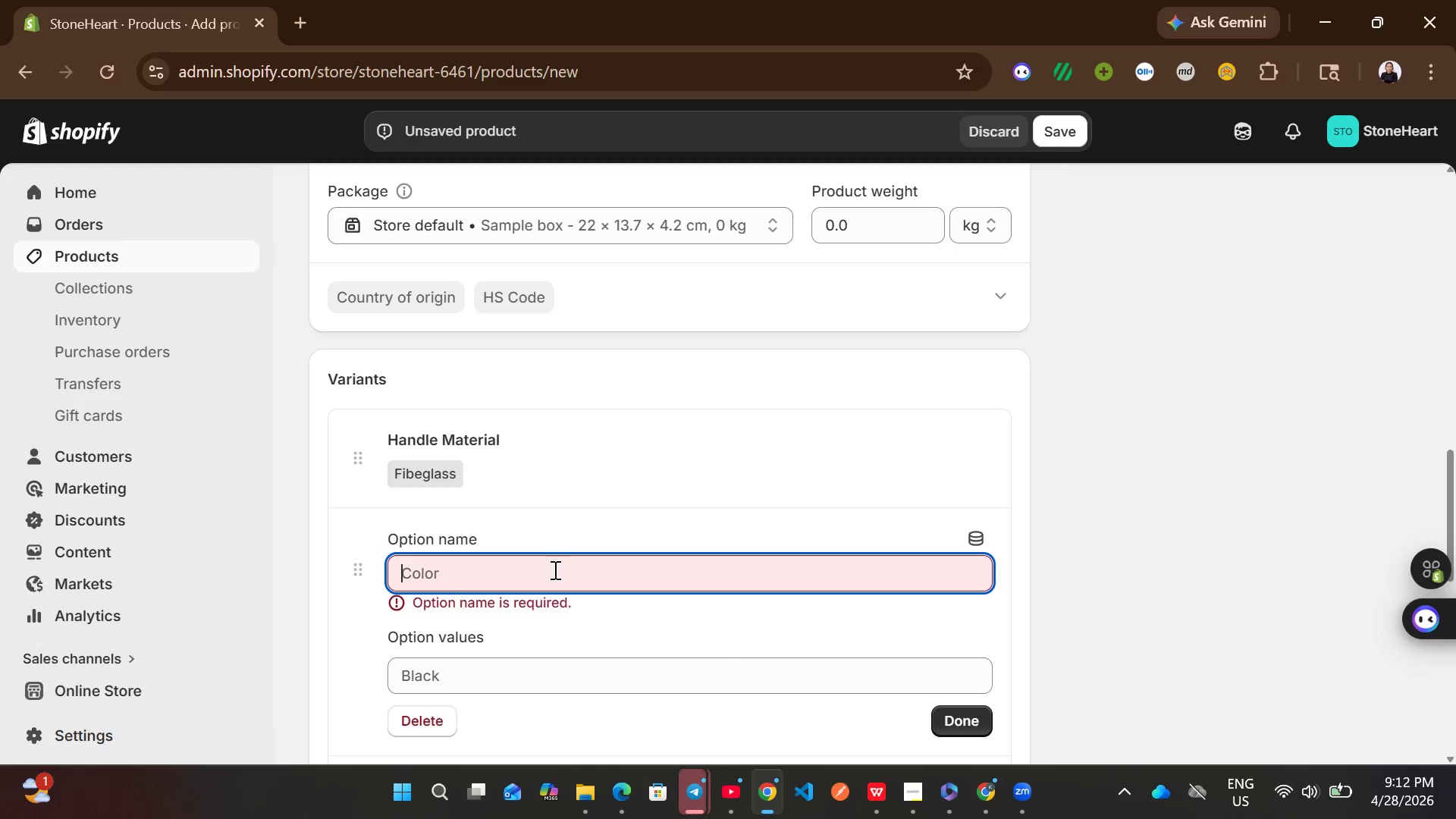 
type(Tool Size )
key(Backspace)
 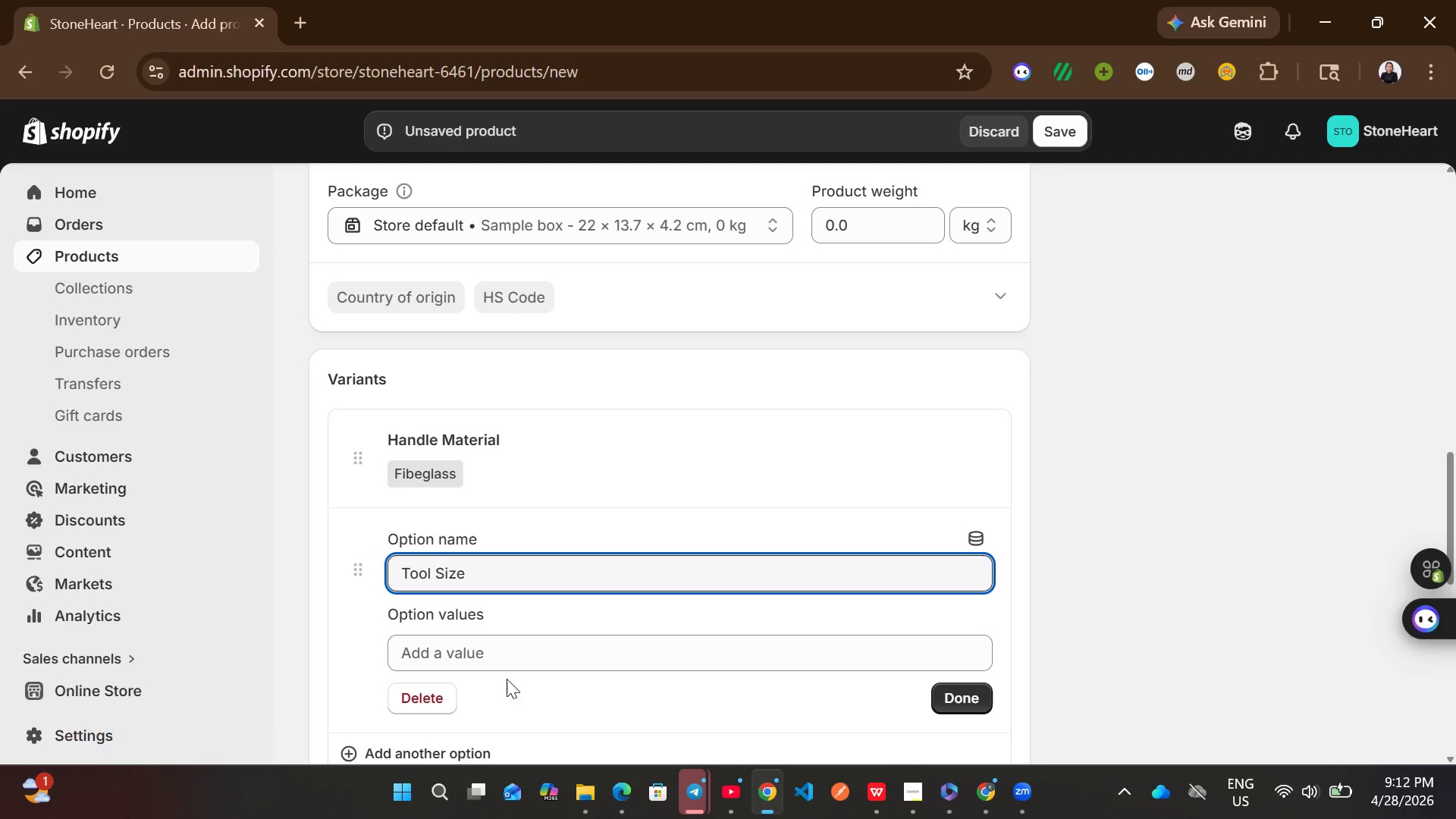 
left_click([524, 663])
 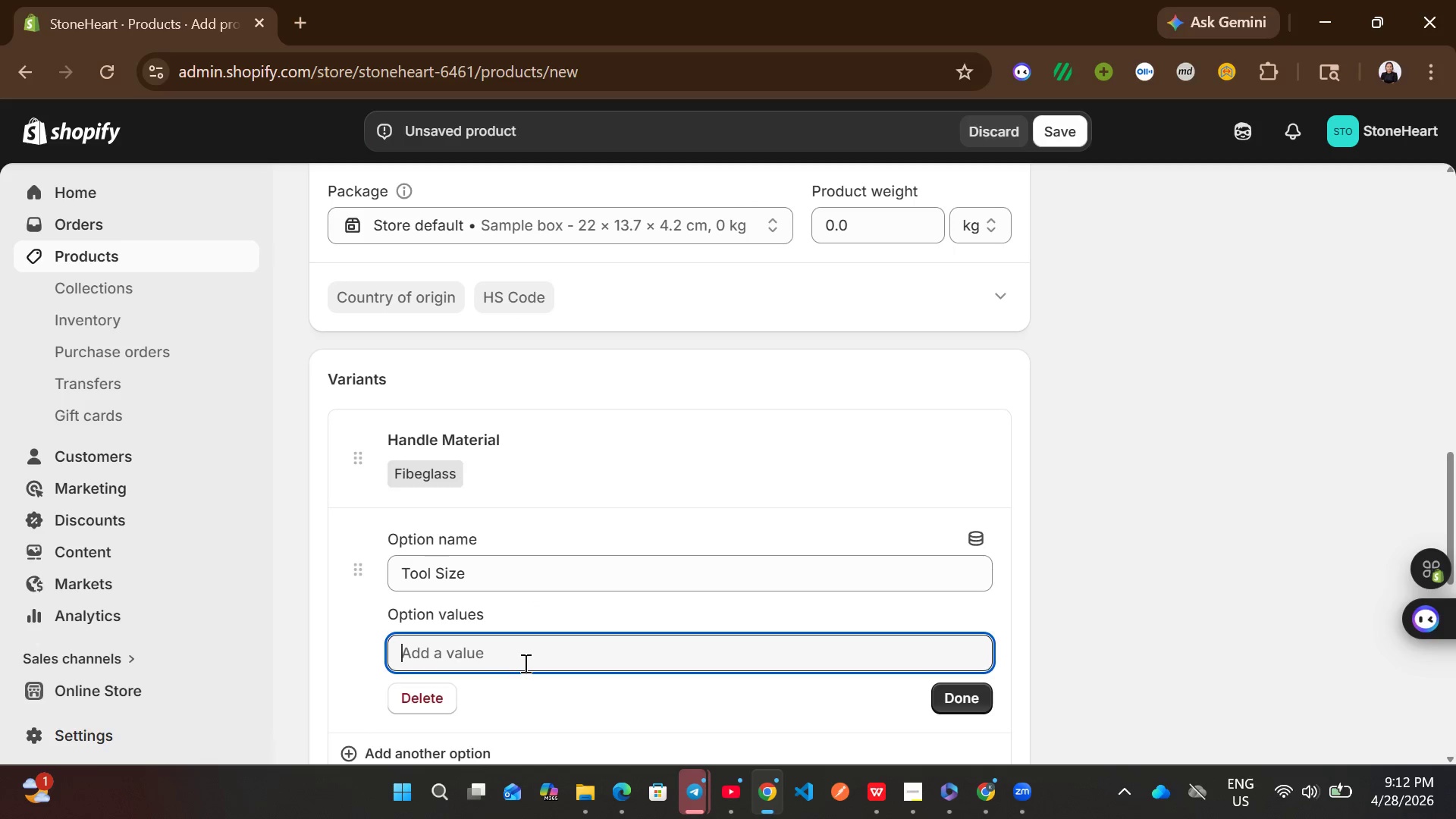 
type(Standarf)
key(Backspace)
type(d)
 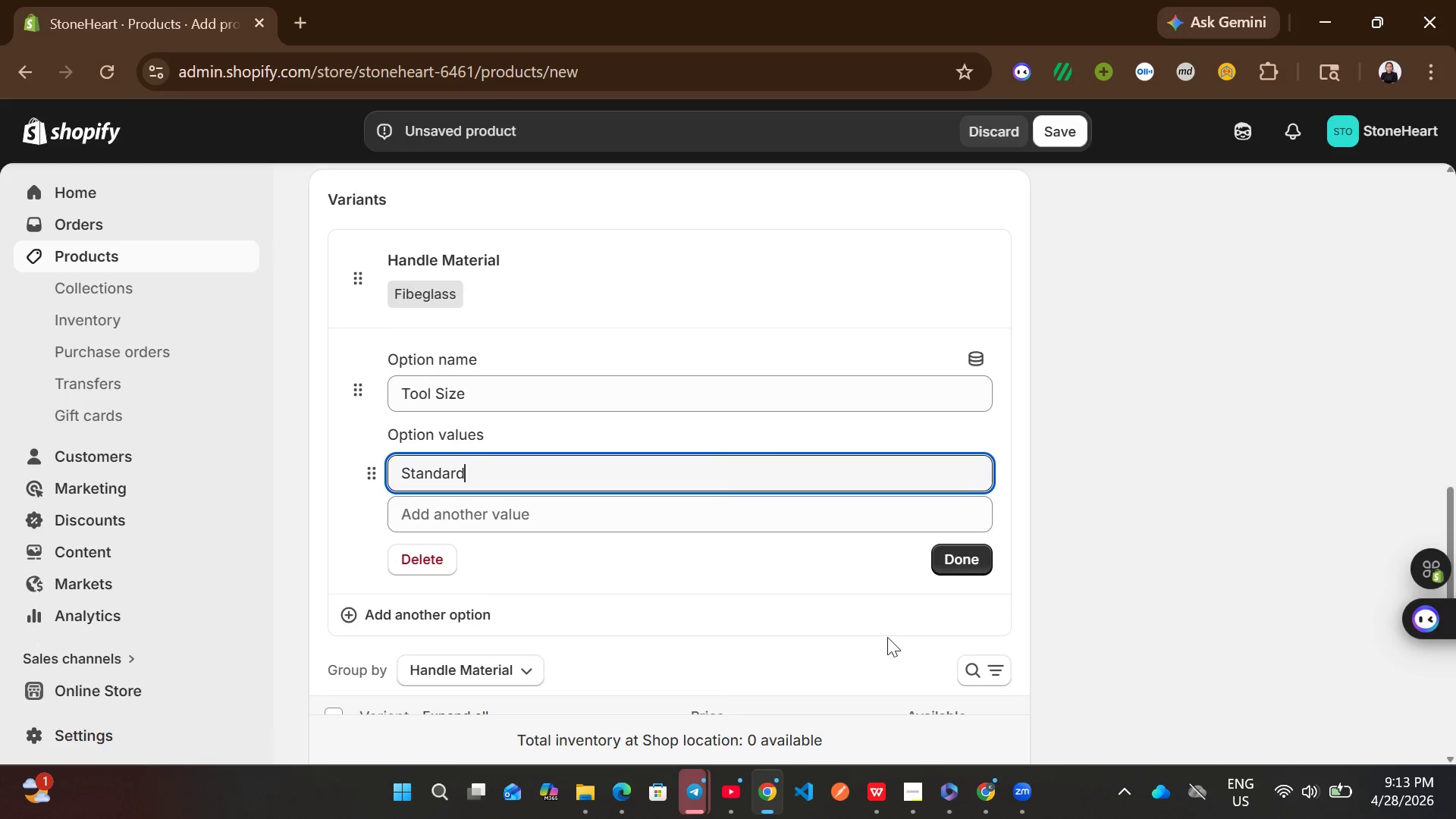 
left_click([963, 569])
 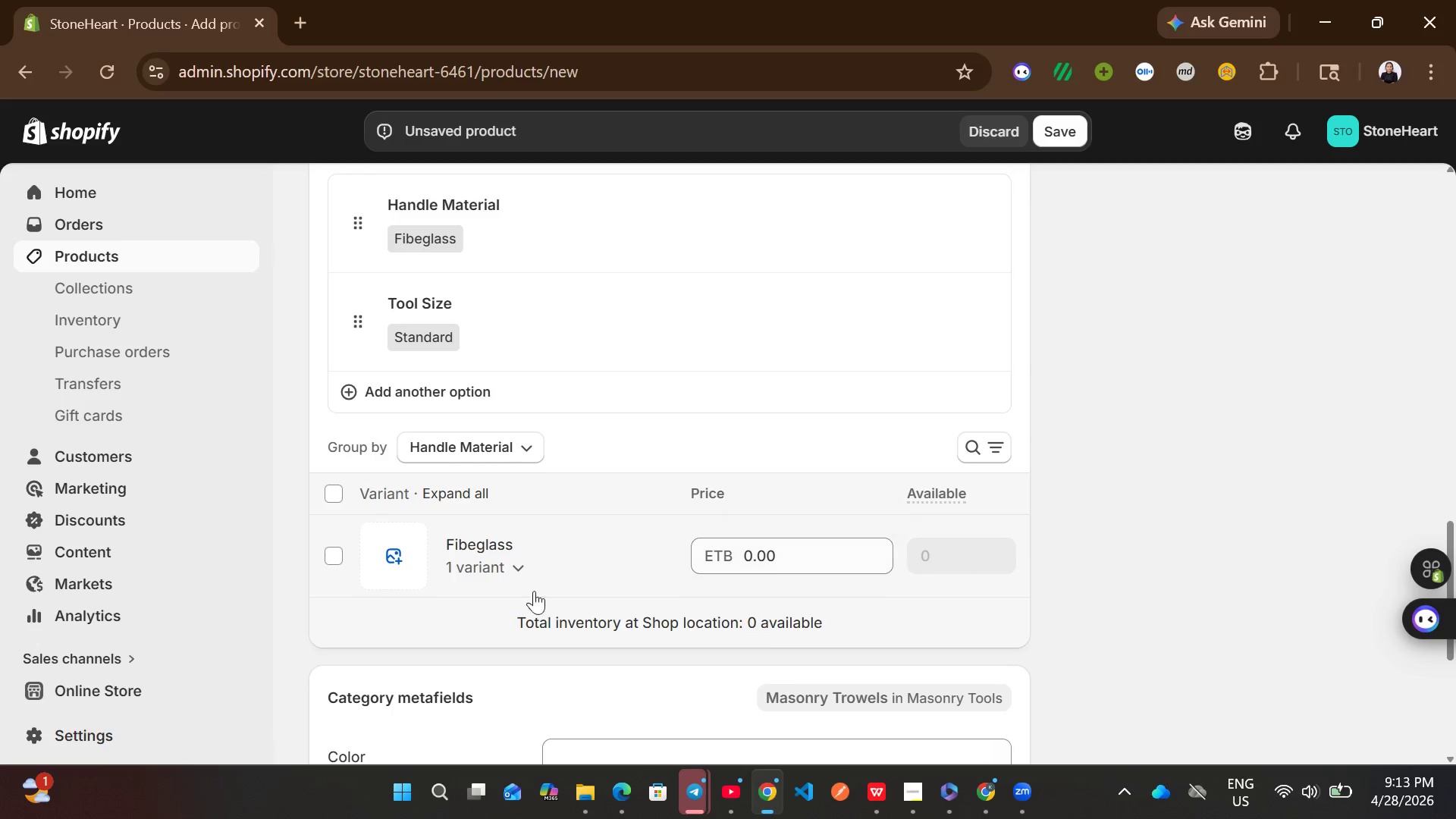 
left_click([745, 545])
 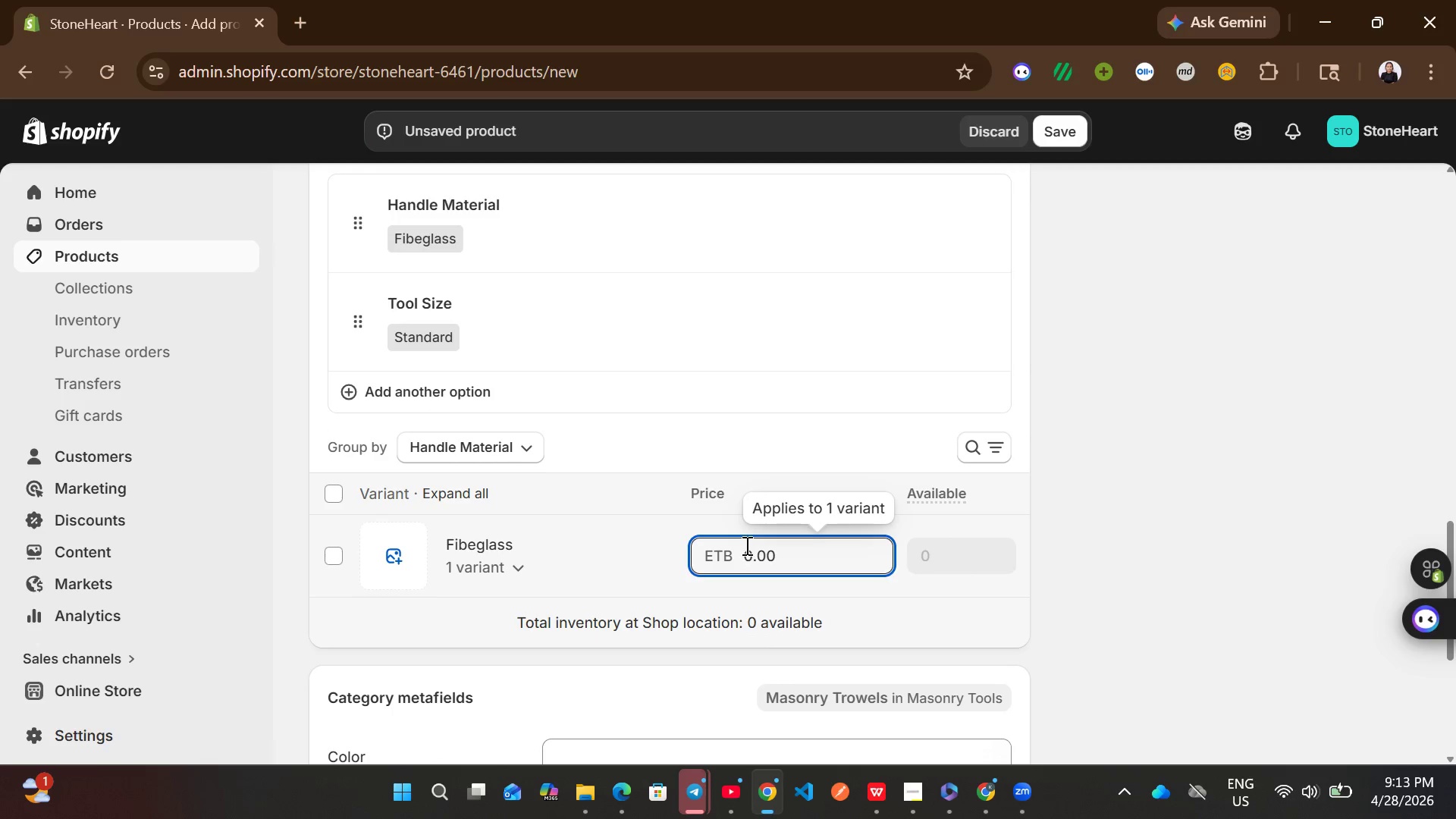 
key(Control+ControlLeft)
 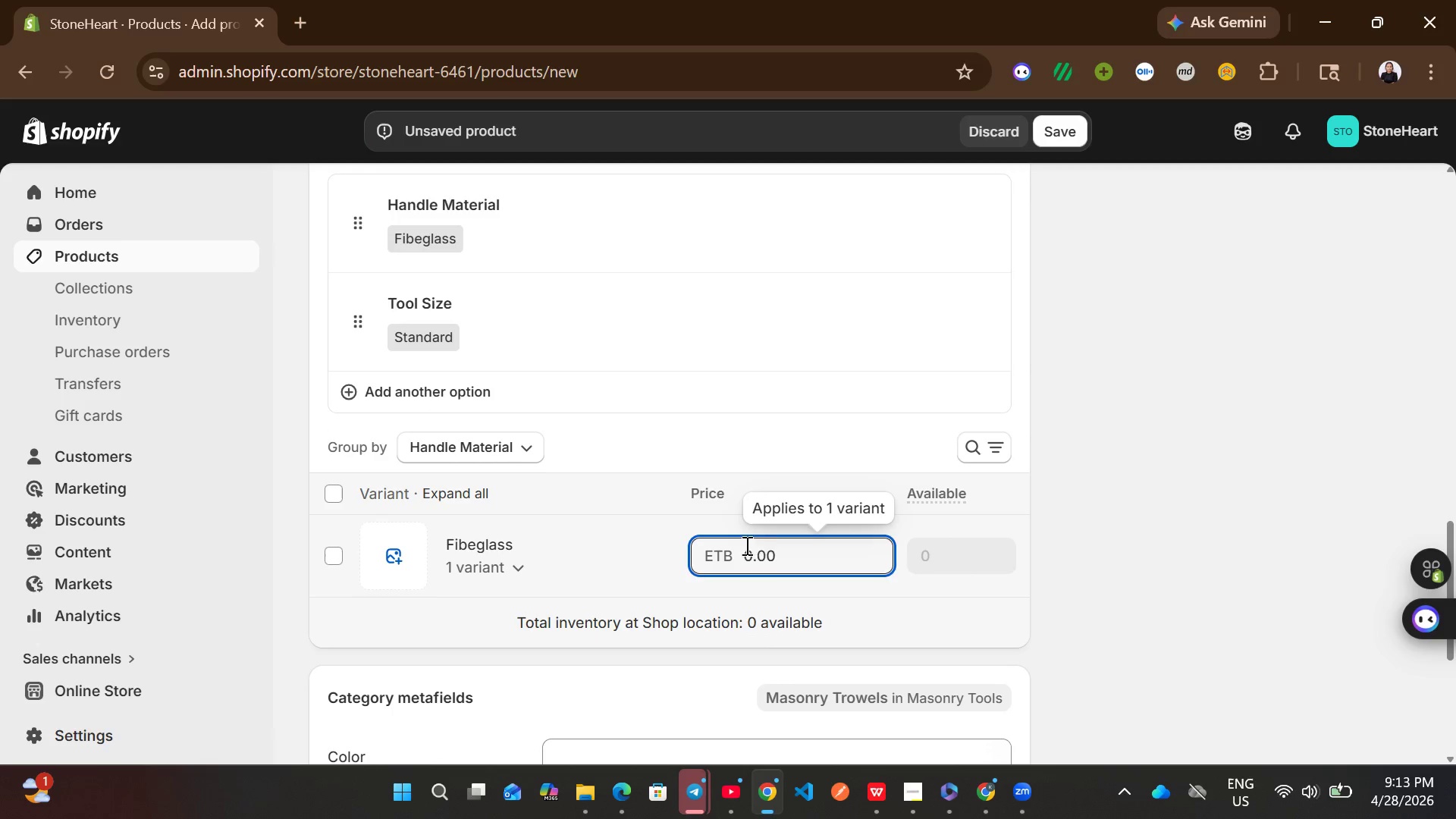 
key(Control+A)
 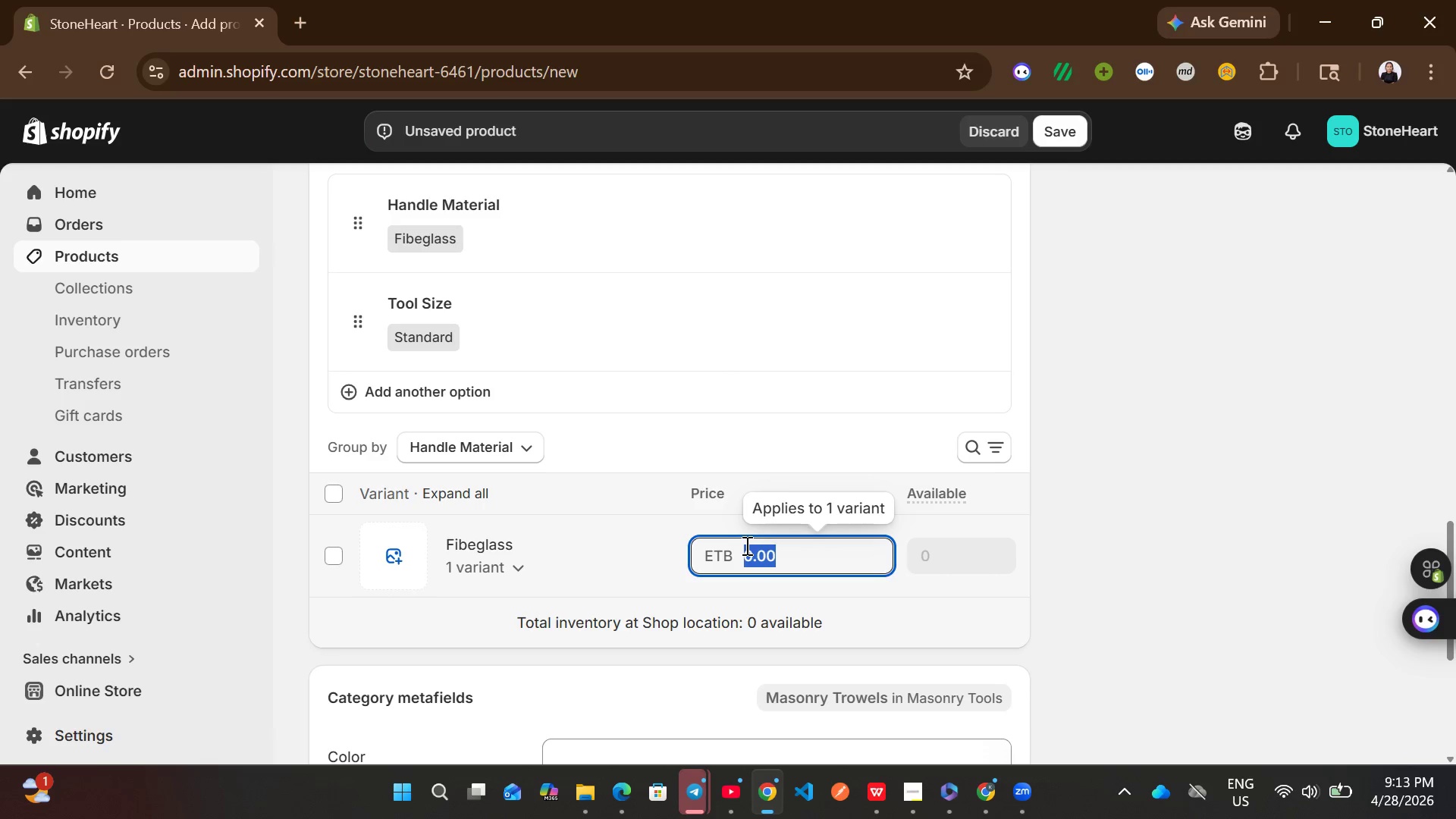 
wait(5.39)
 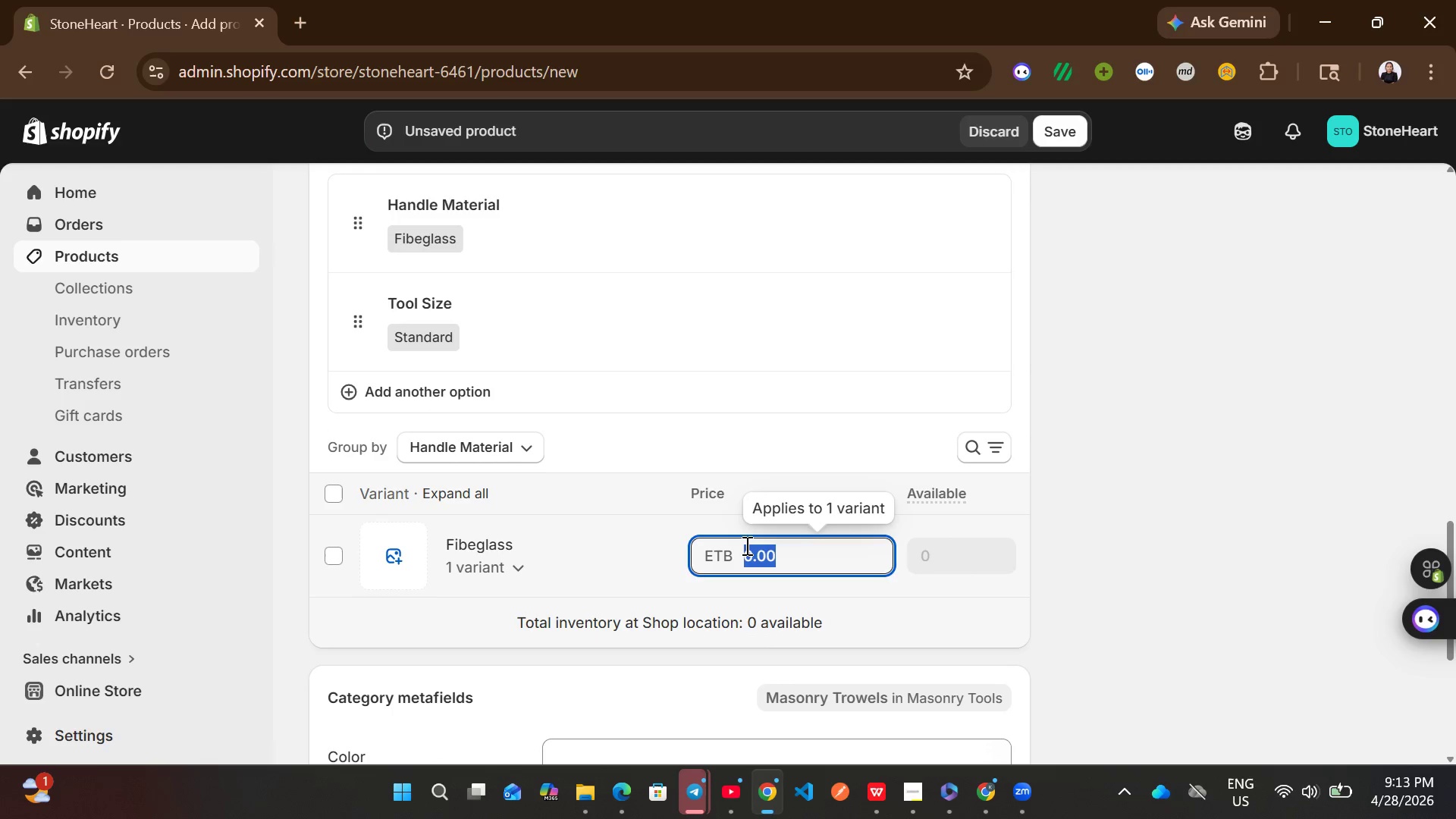 
type(54.55)
 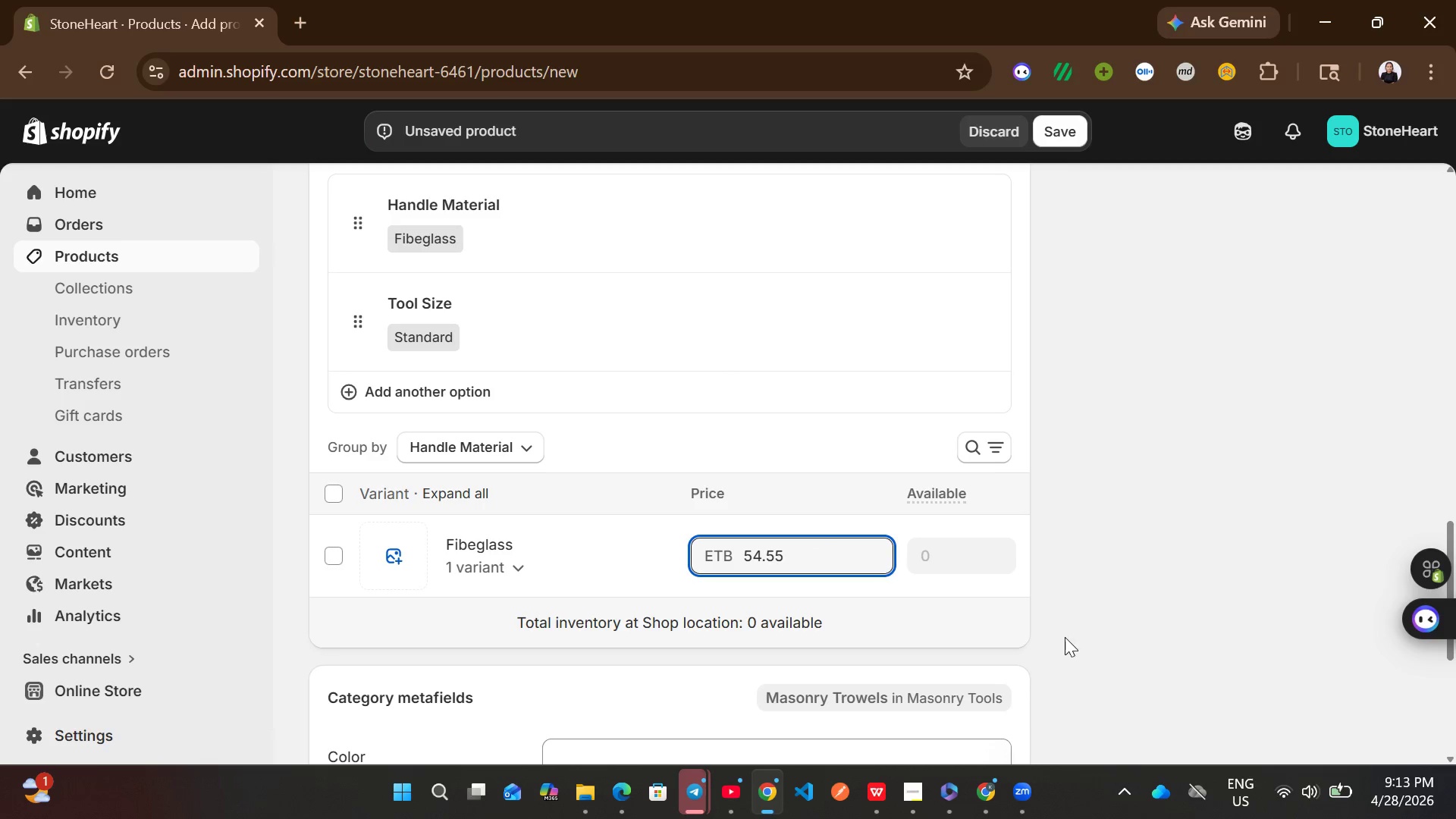 
left_click([1065, 637])
 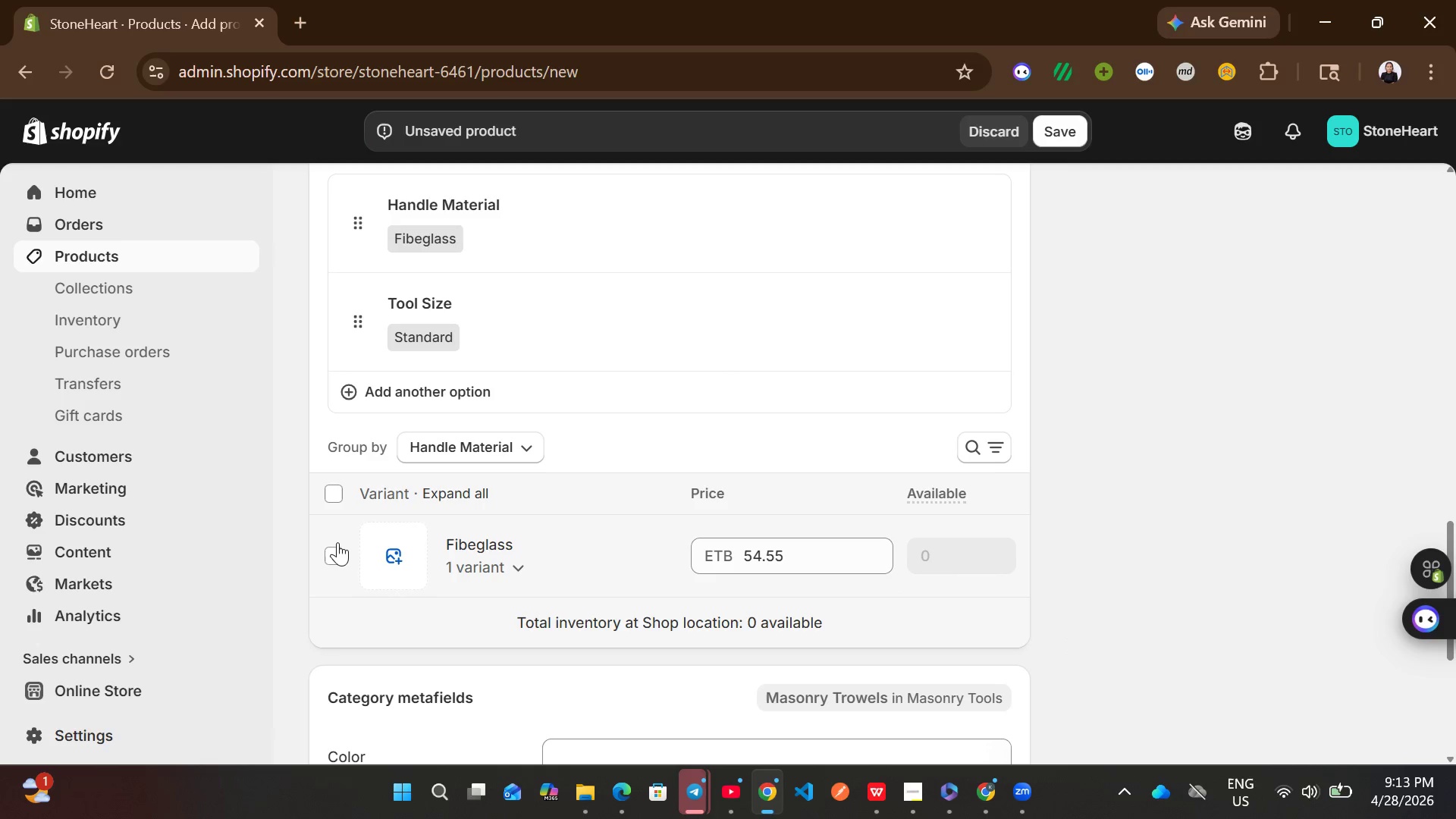 
left_click([337, 542])
 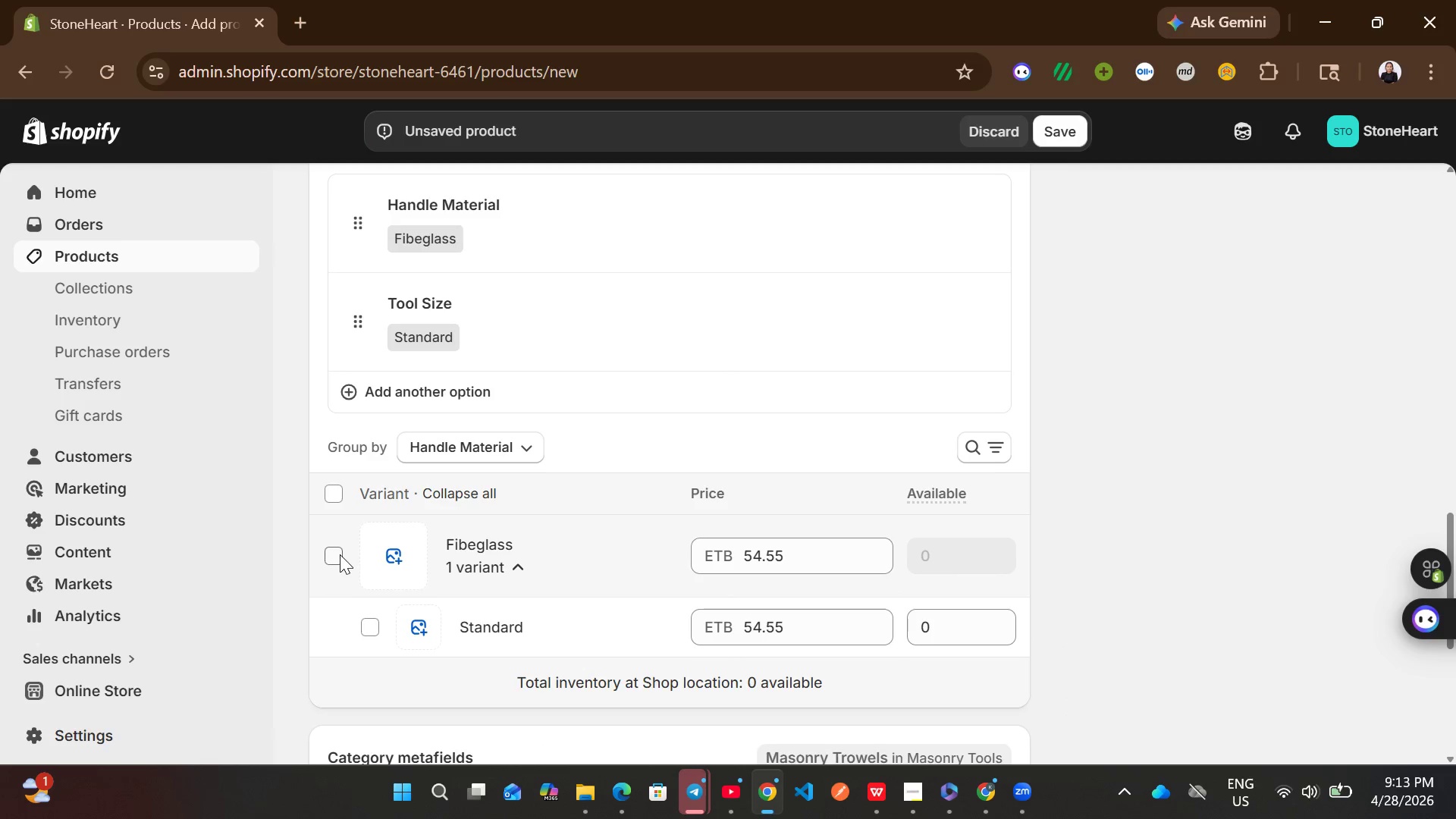 
left_click([340, 554])
 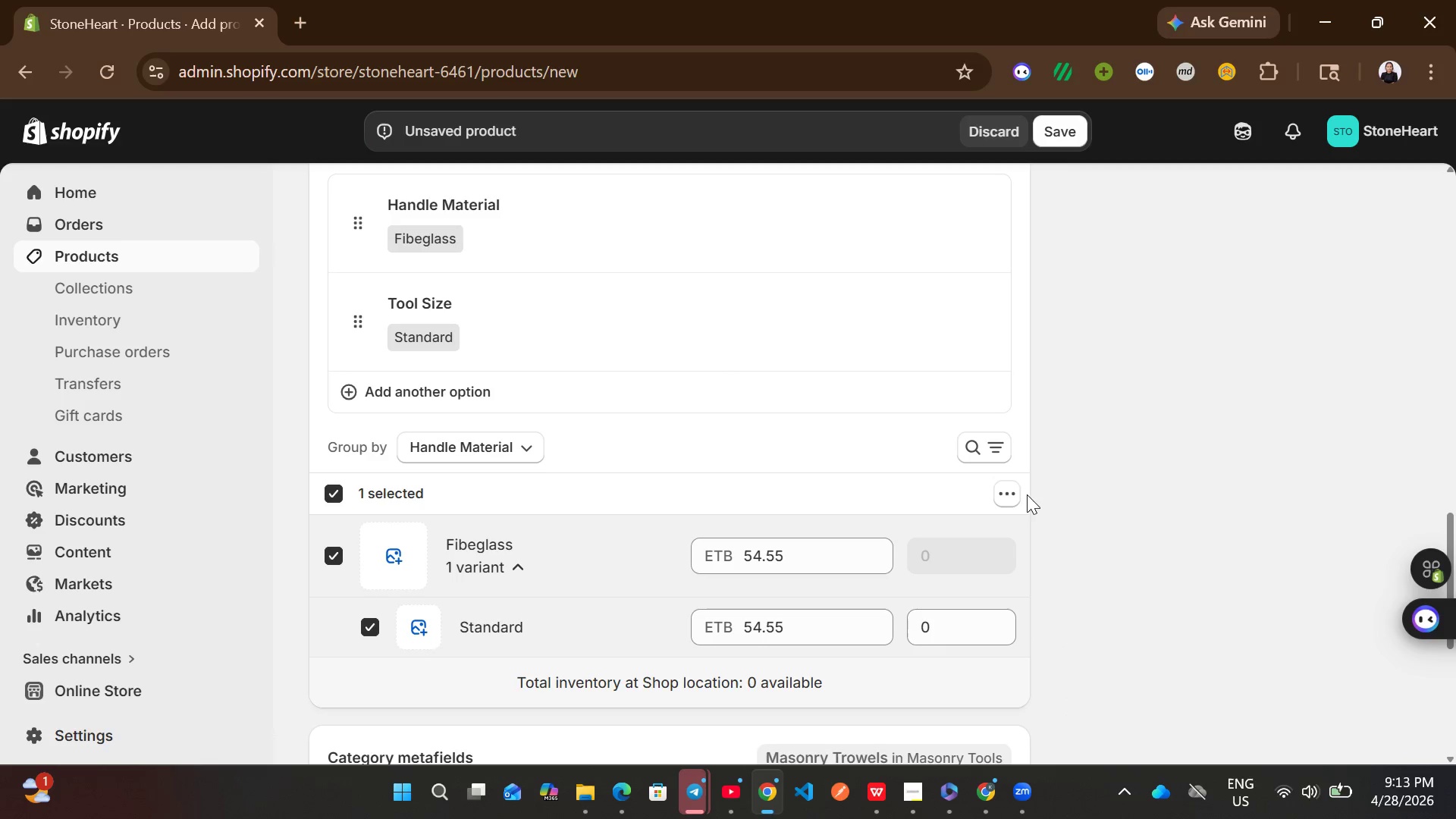 
left_click([1016, 494])
 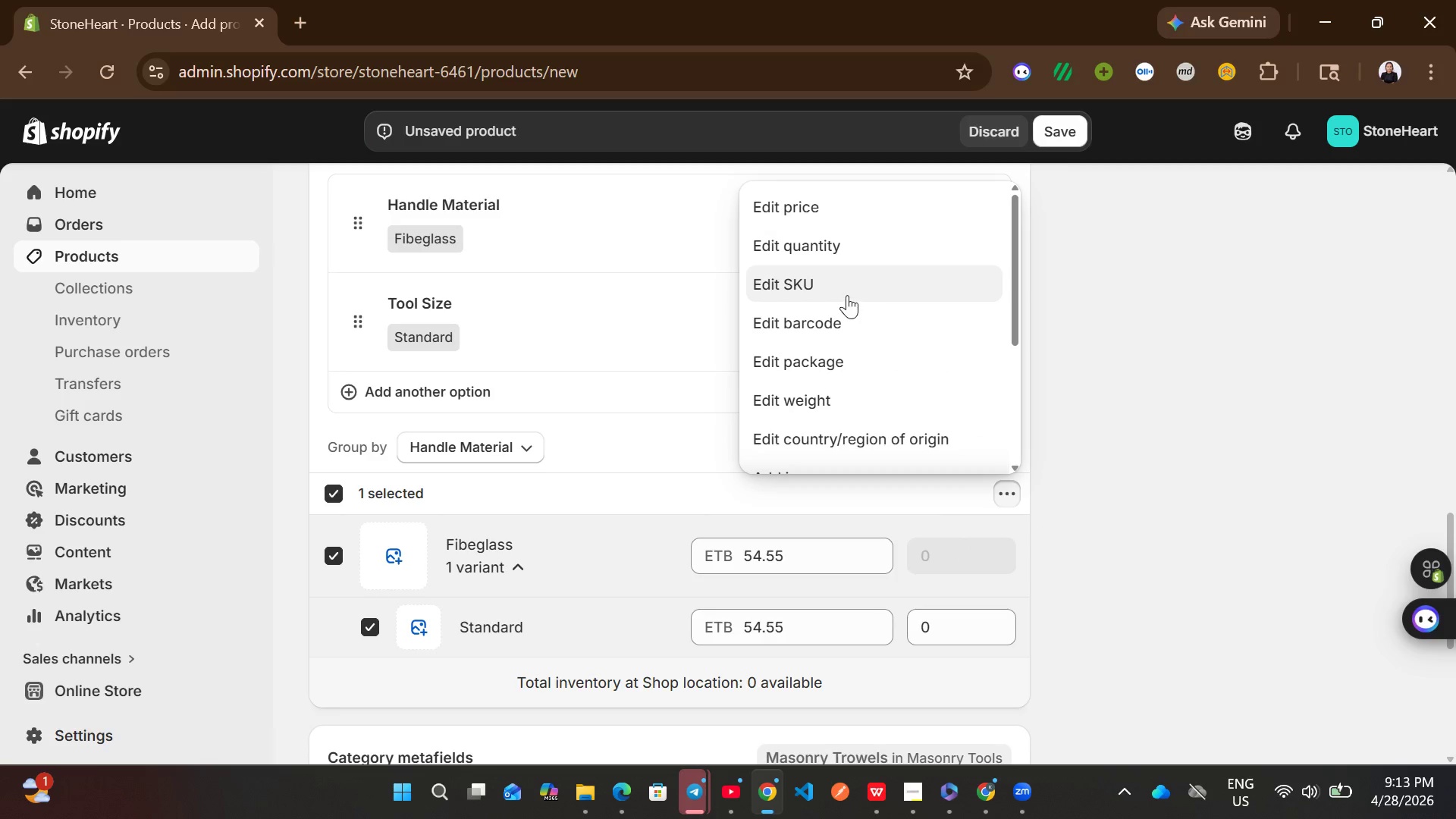 
left_click([838, 292])
 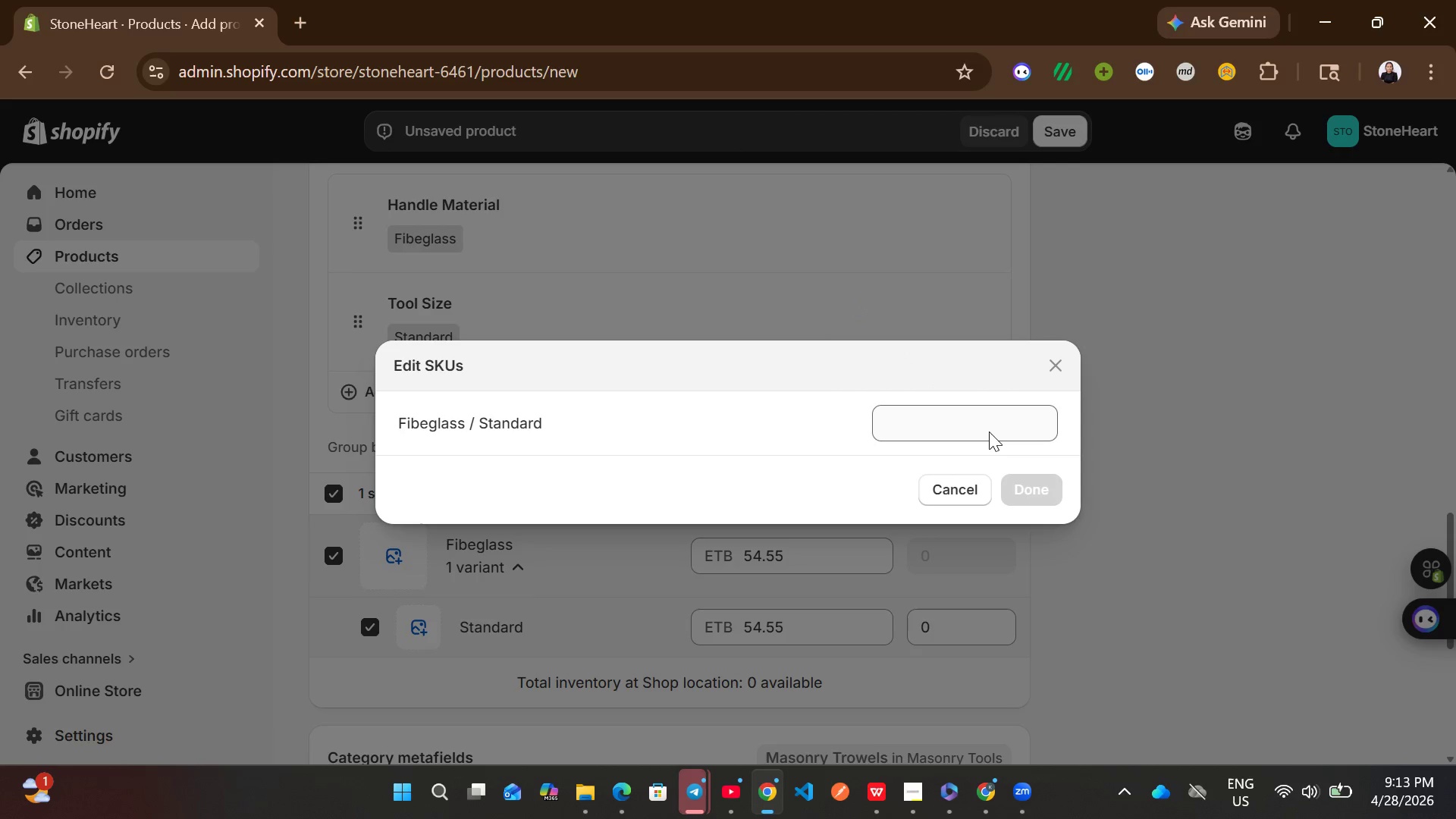 
left_click([989, 431])
 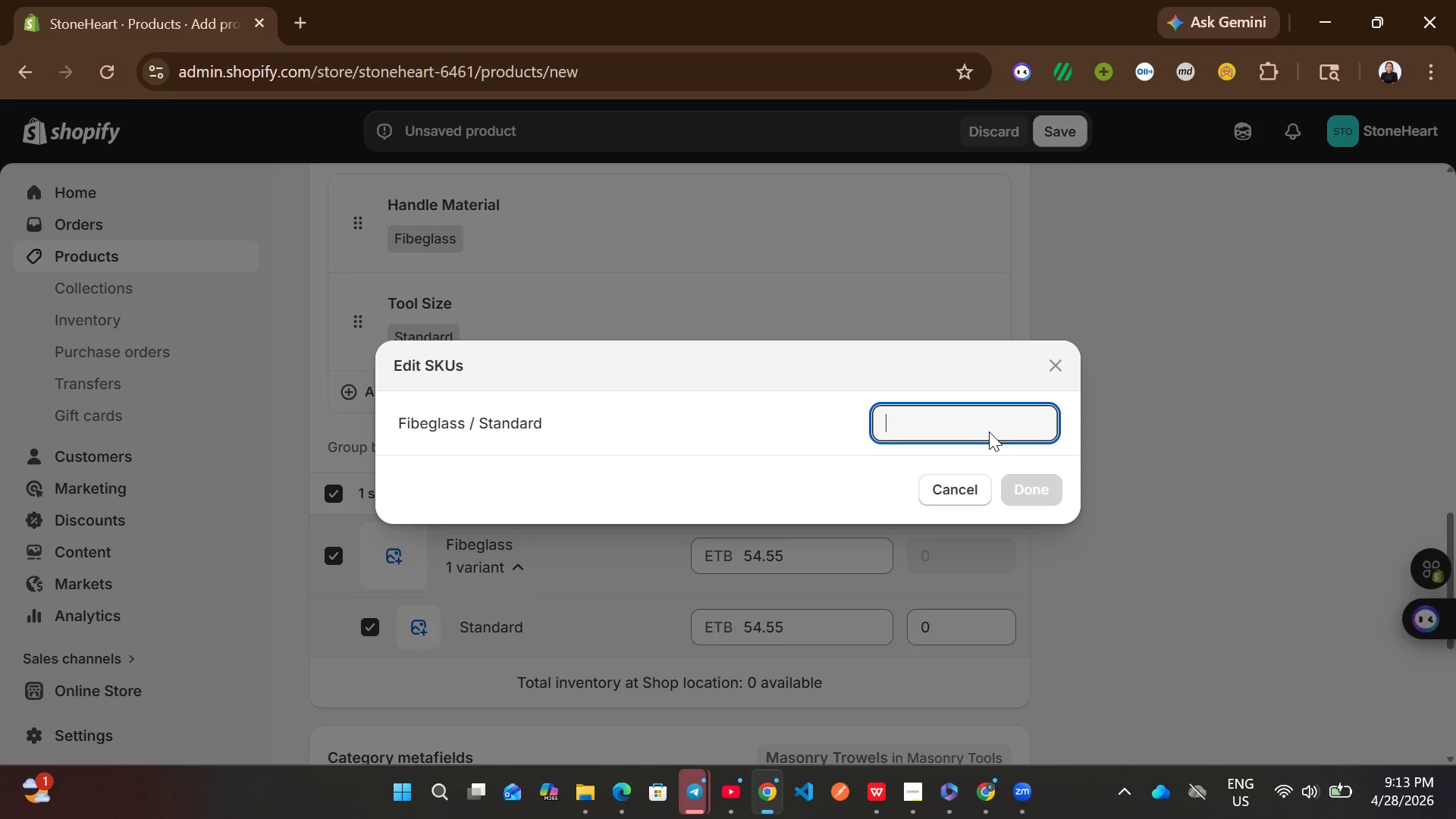 
key(Control+ControlLeft)
 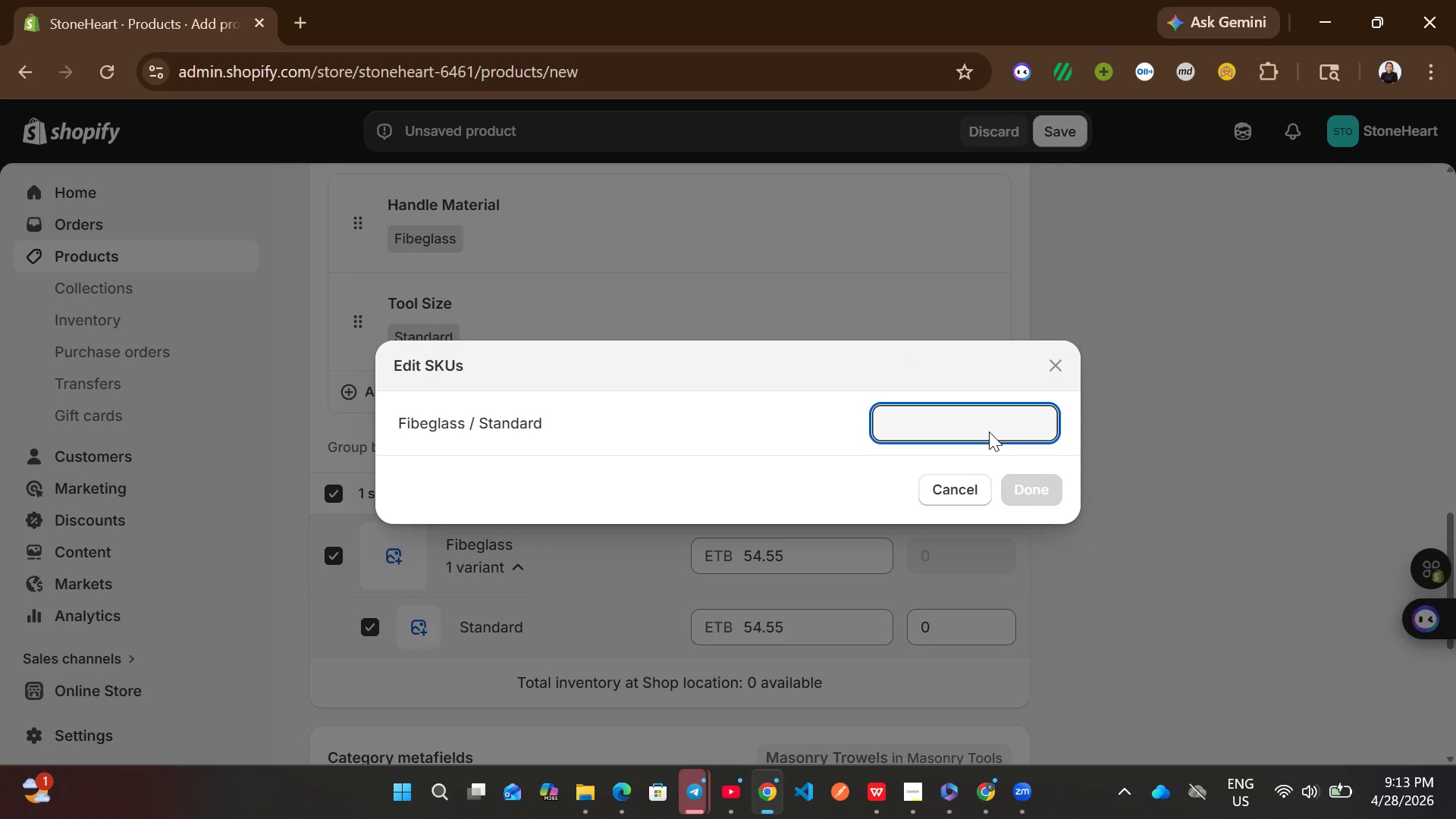 
key(Control+V)
 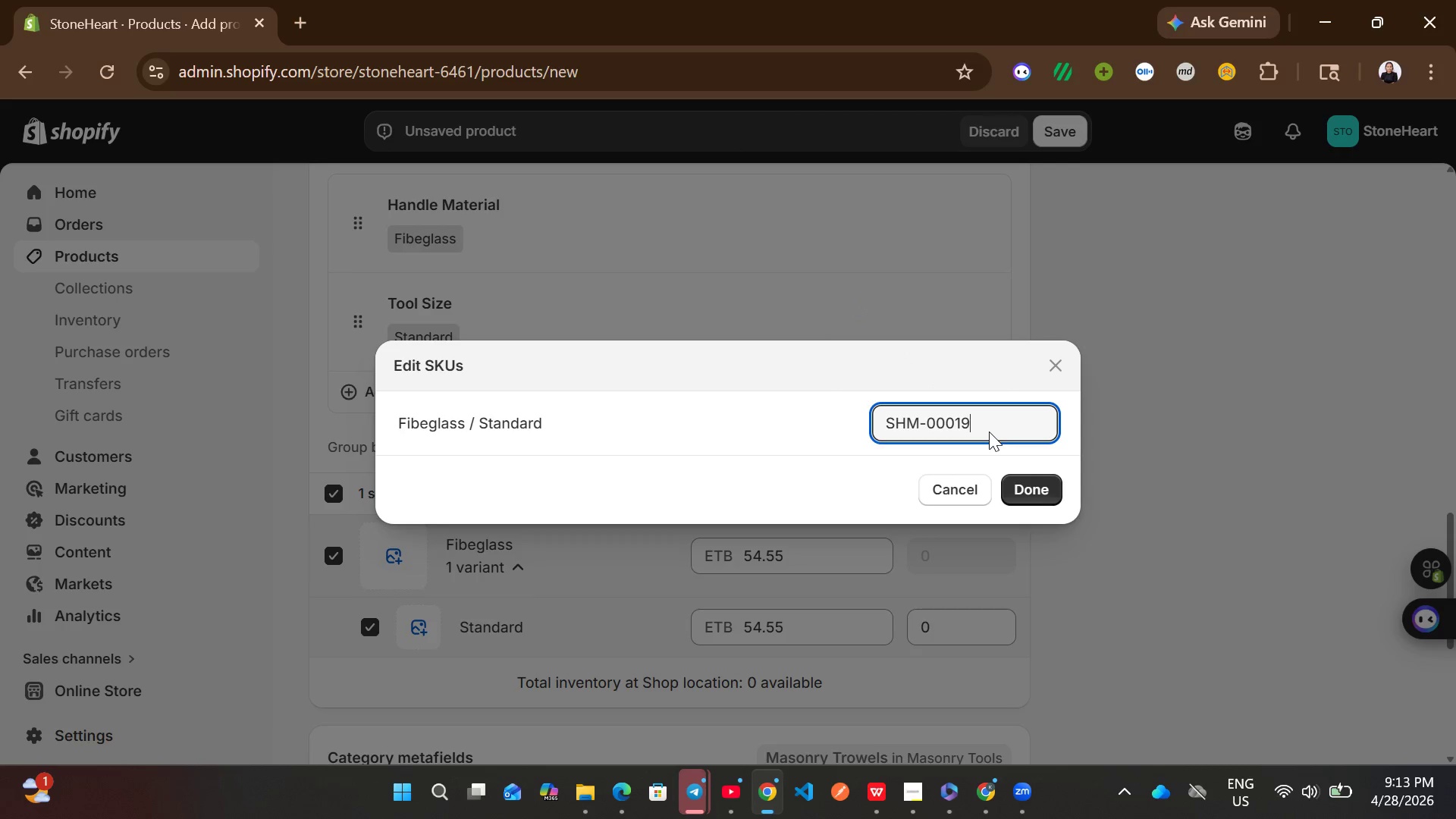 
key(Backspace)
key(Backspace)
type(25)
 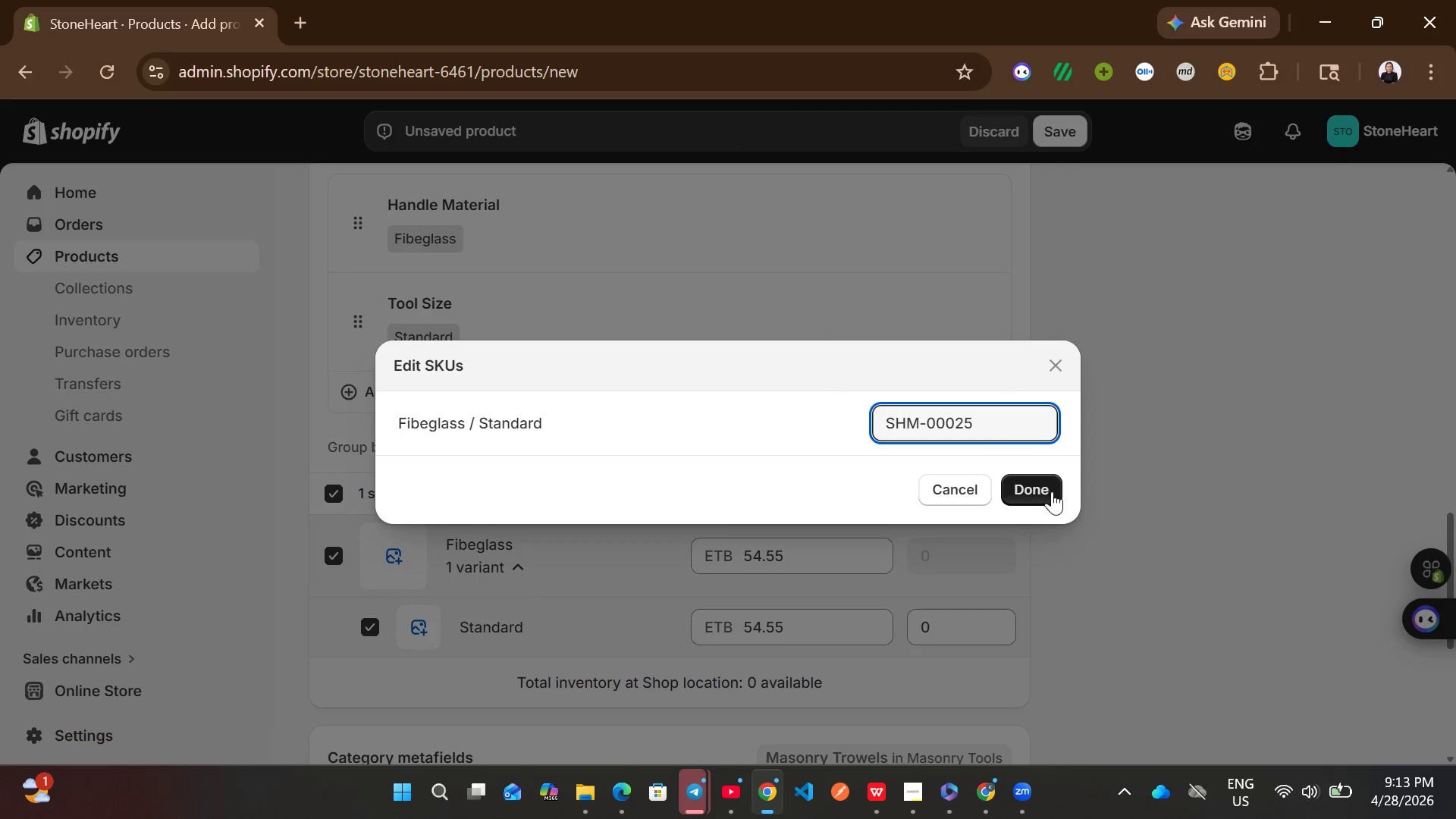 
left_click([1052, 491])
 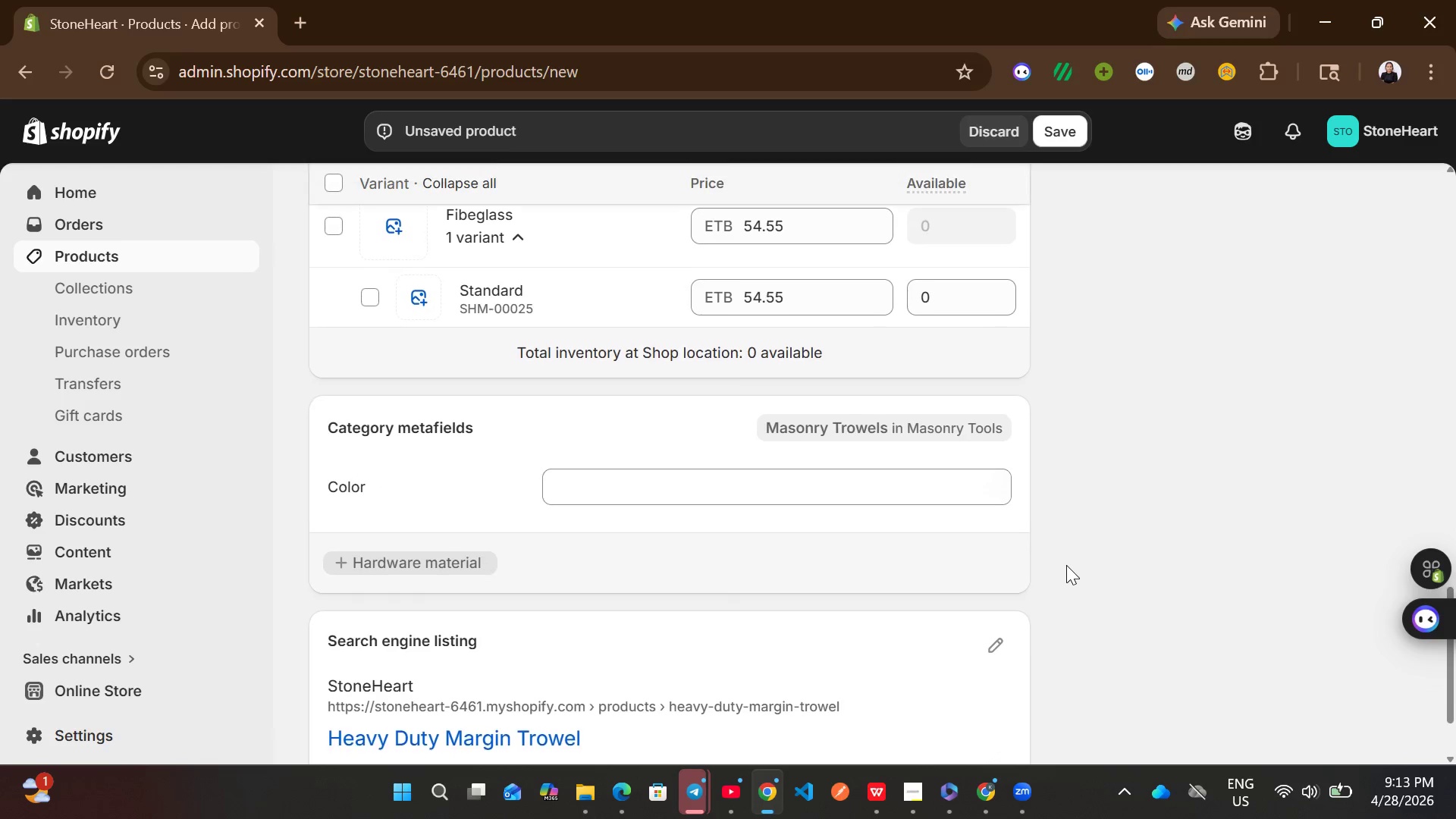 
left_click([996, 588])
 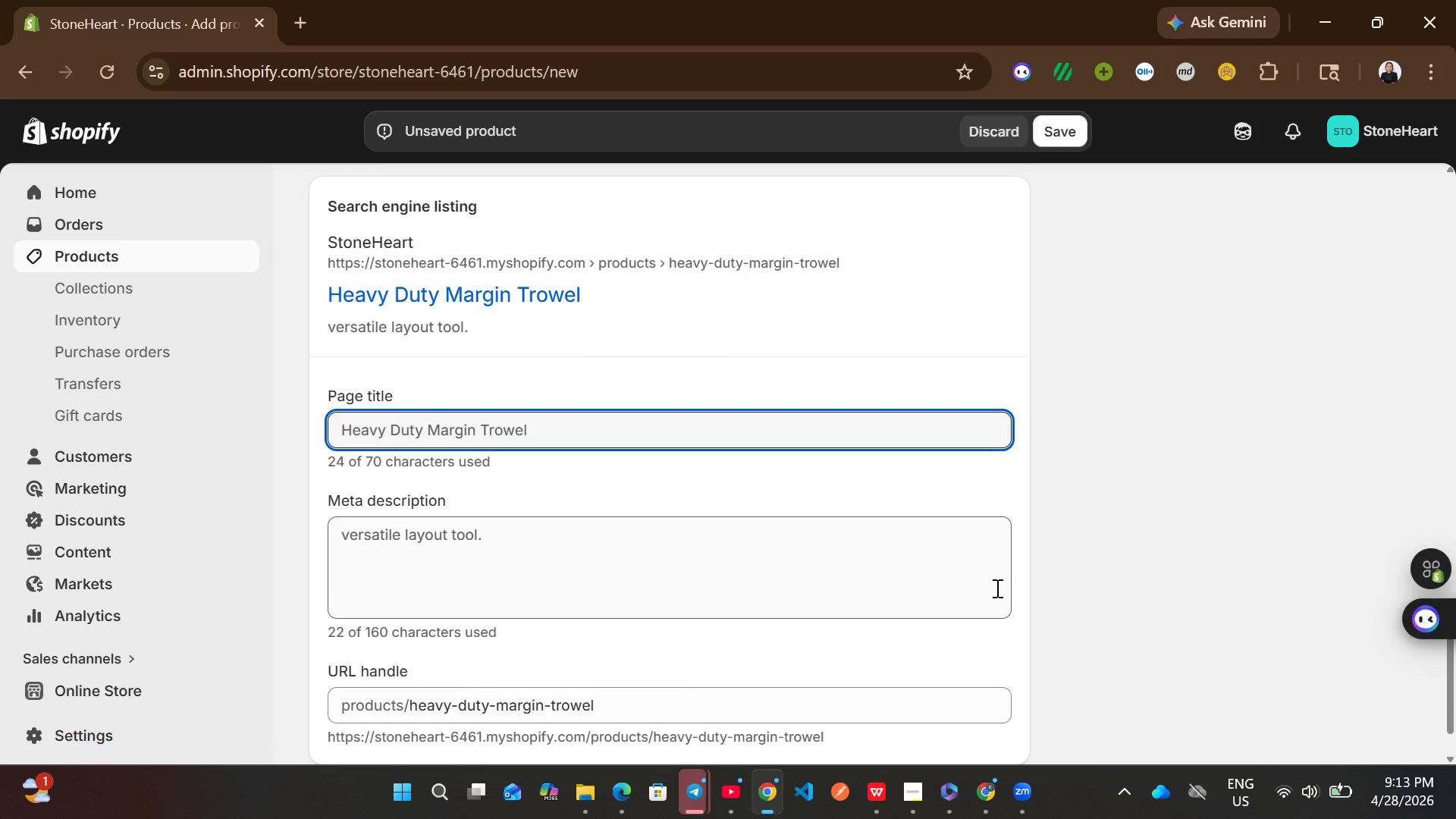 
left_click([777, 513])
 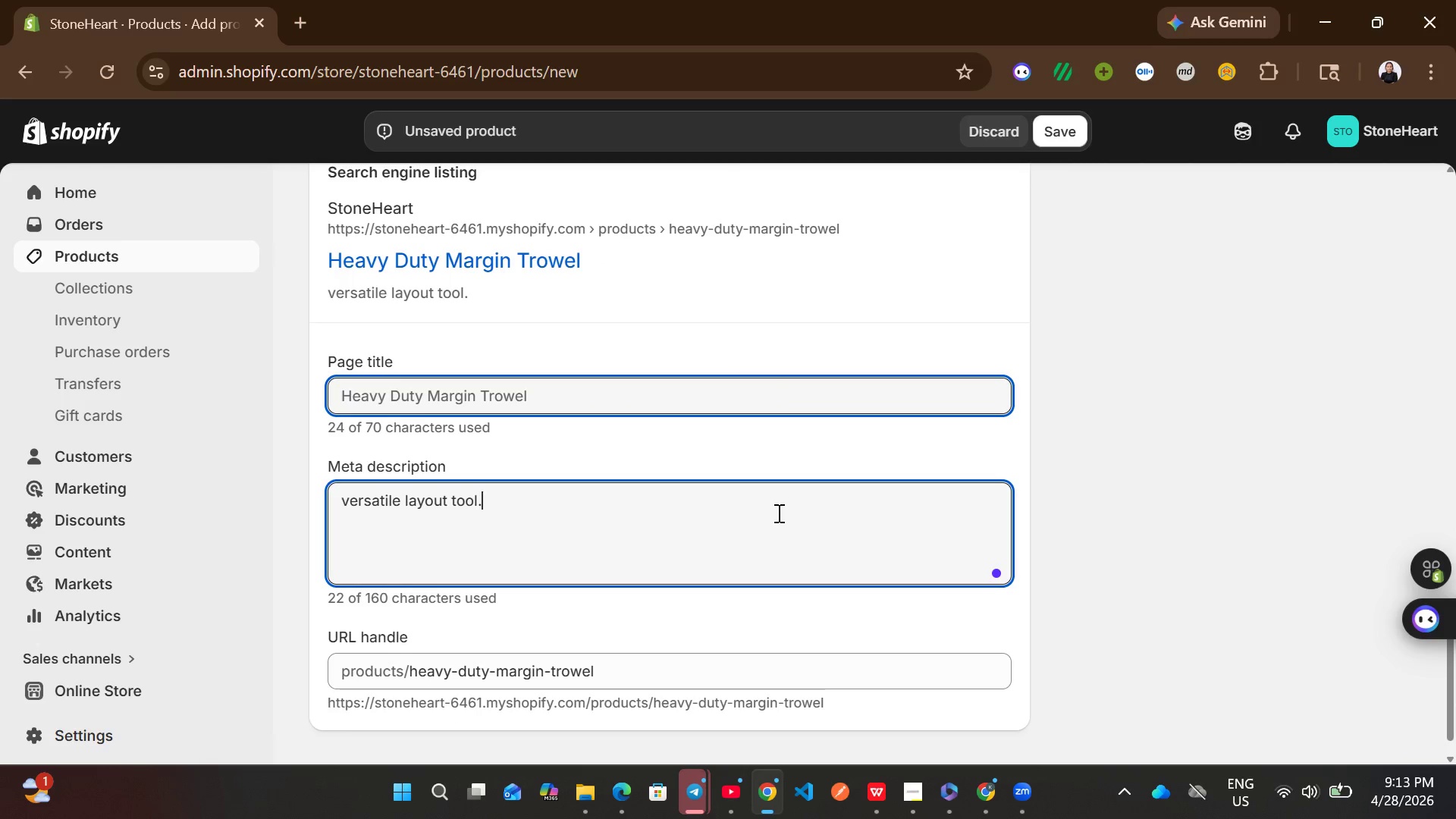 
key(Control+A)
 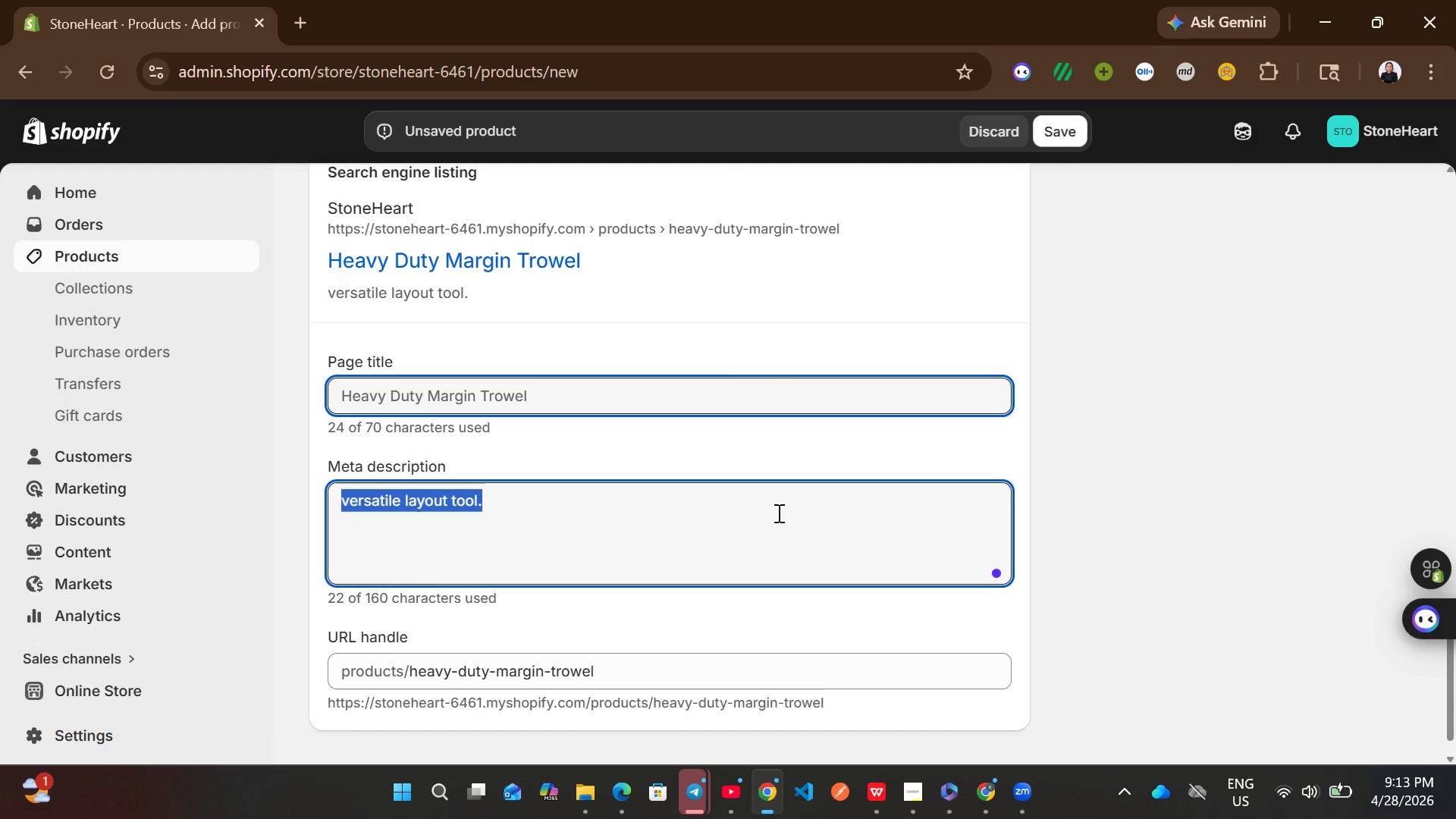 
wait(8.58)
 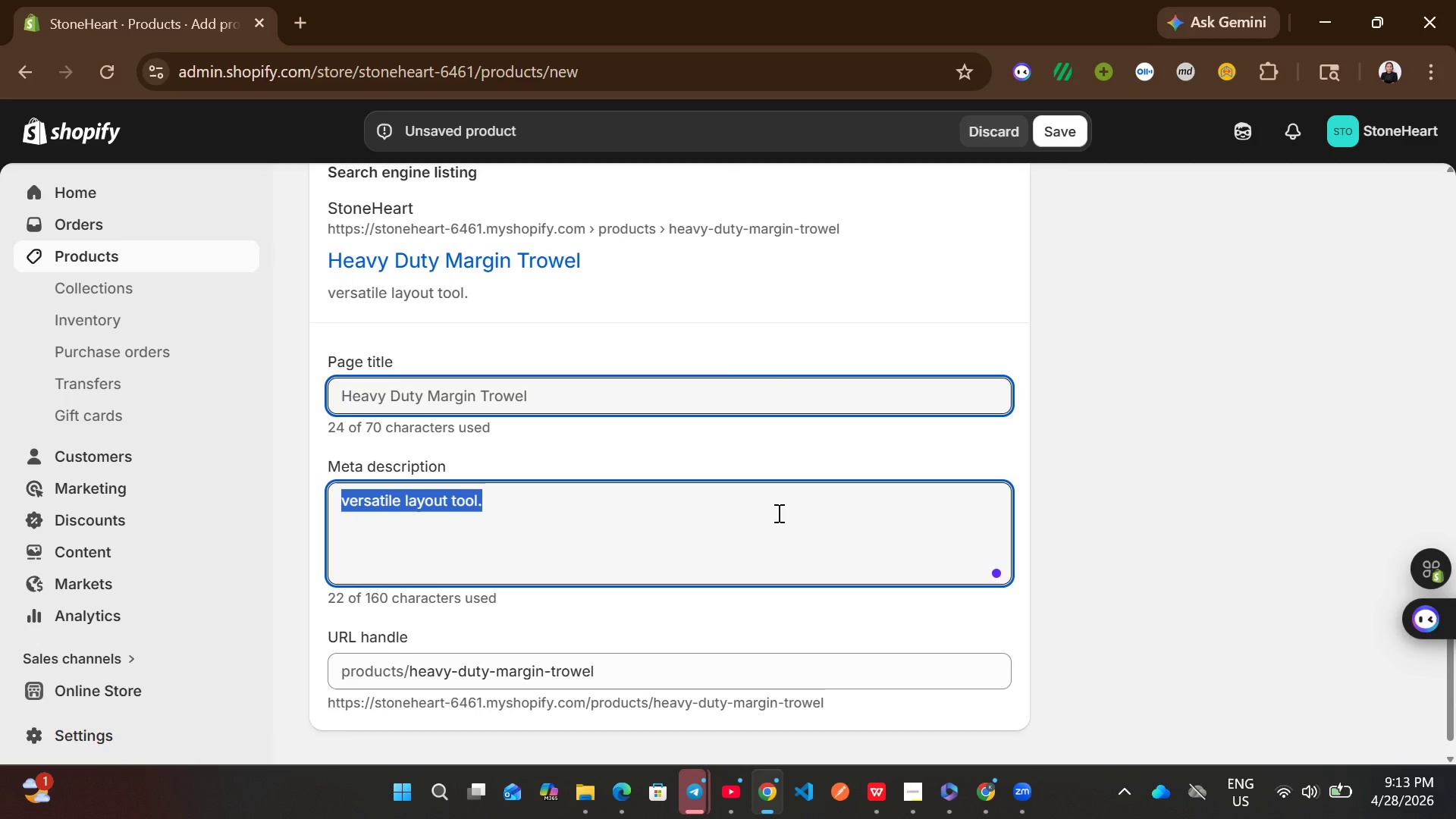 
type(shop heavy-duty margin trowel with fiber glass handle)
 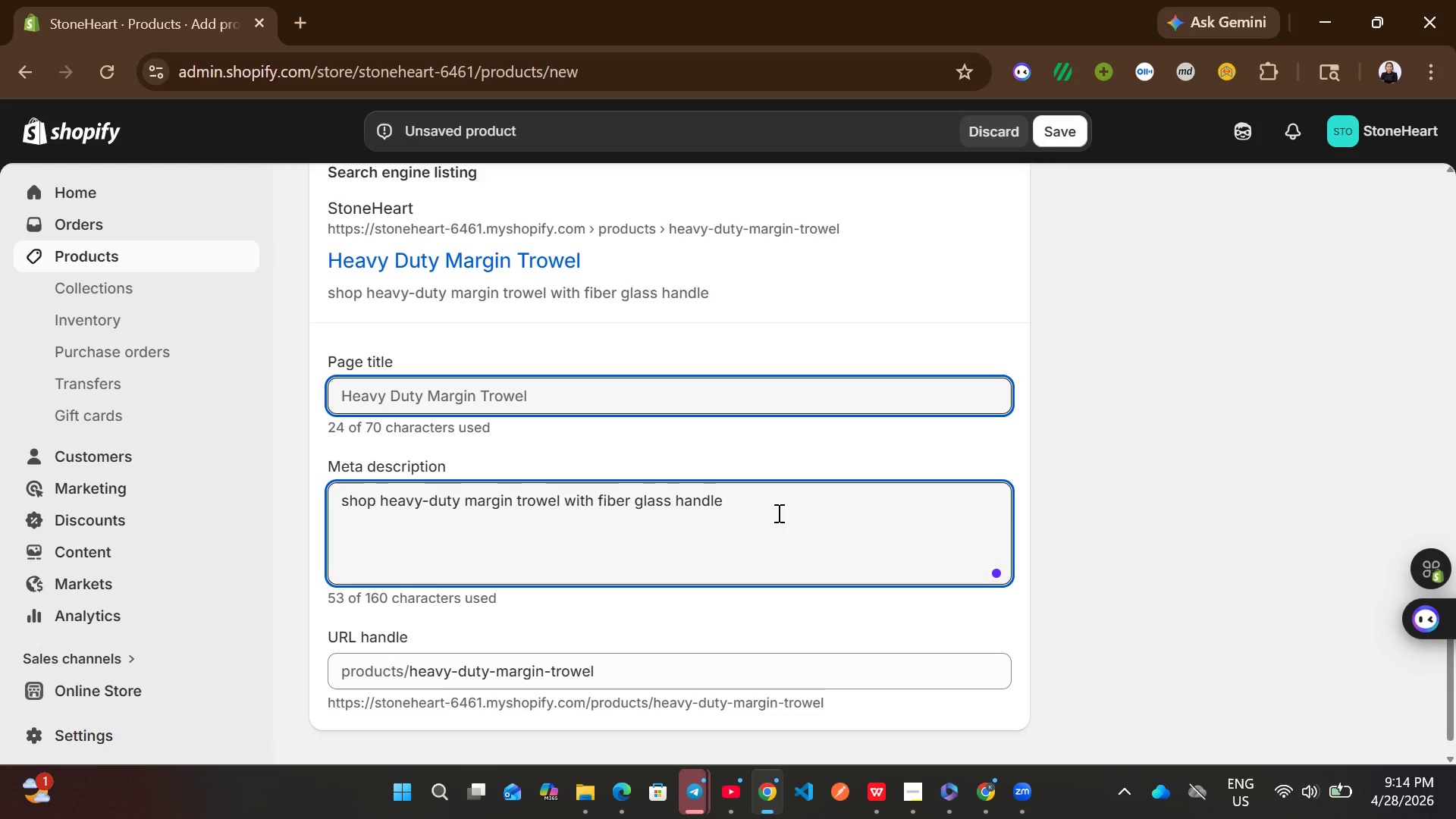 
wait(8.66)
 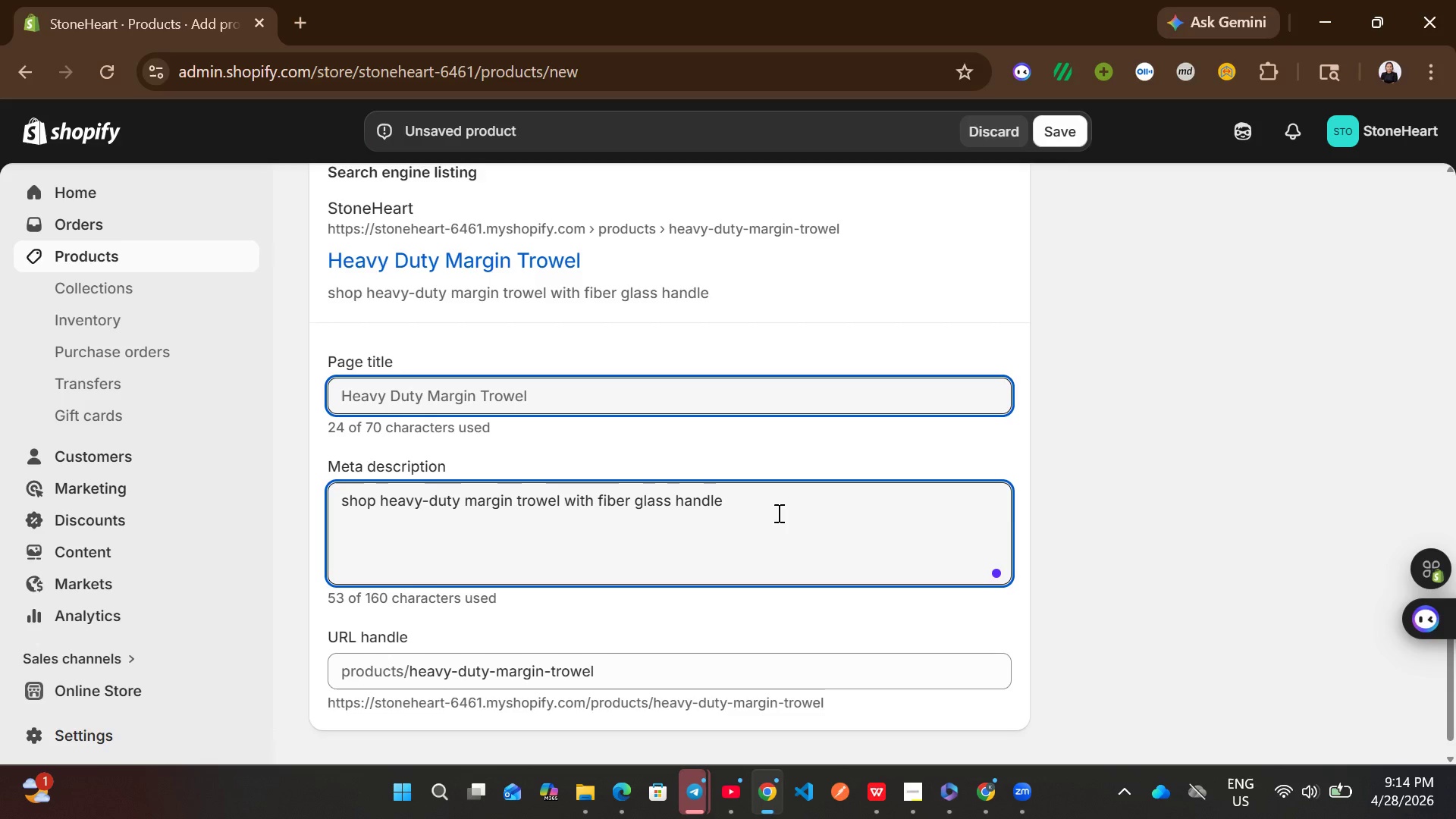 
key(Period)
 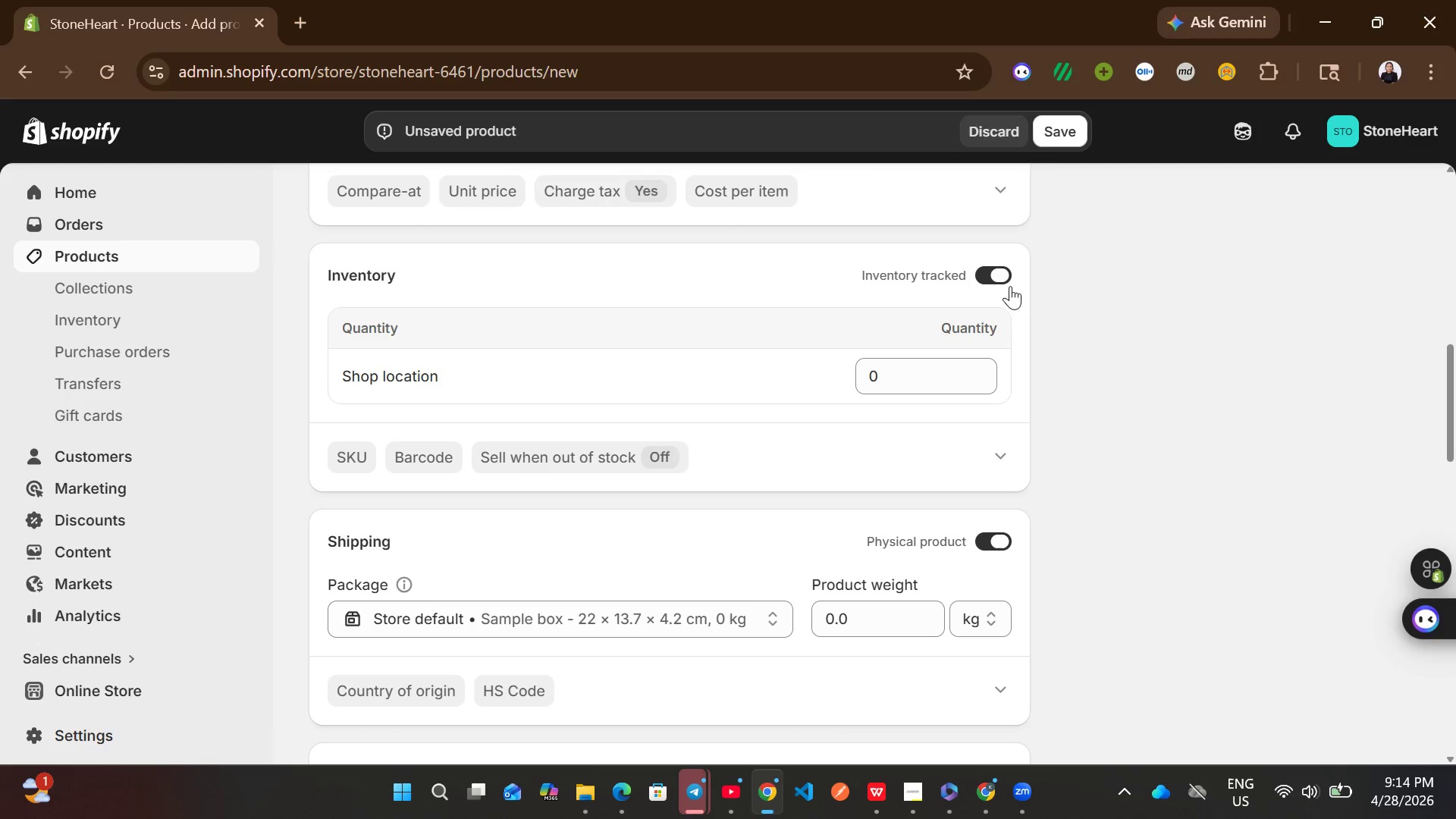 
left_click([1053, 131])
 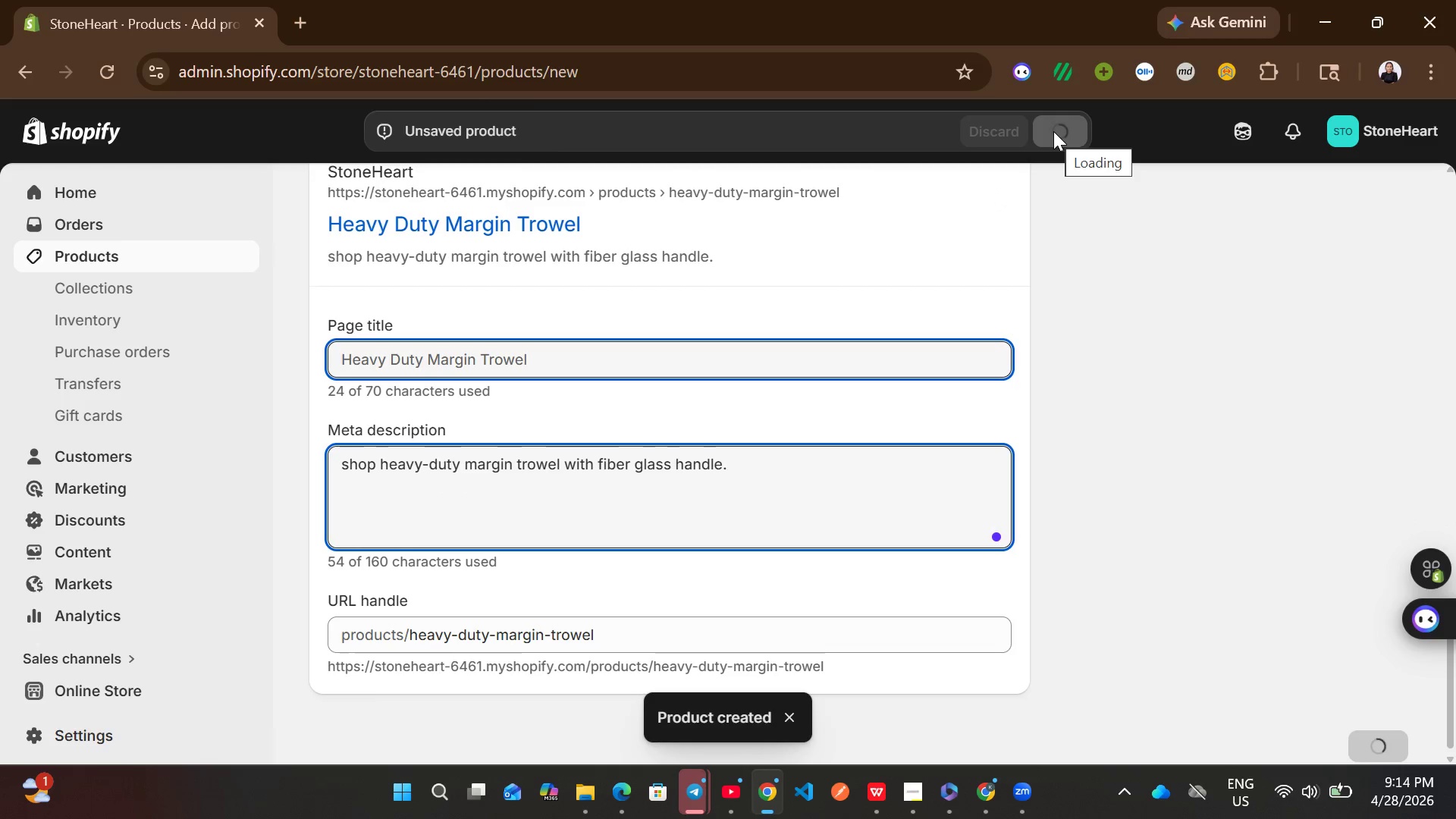 
wait(5.83)
 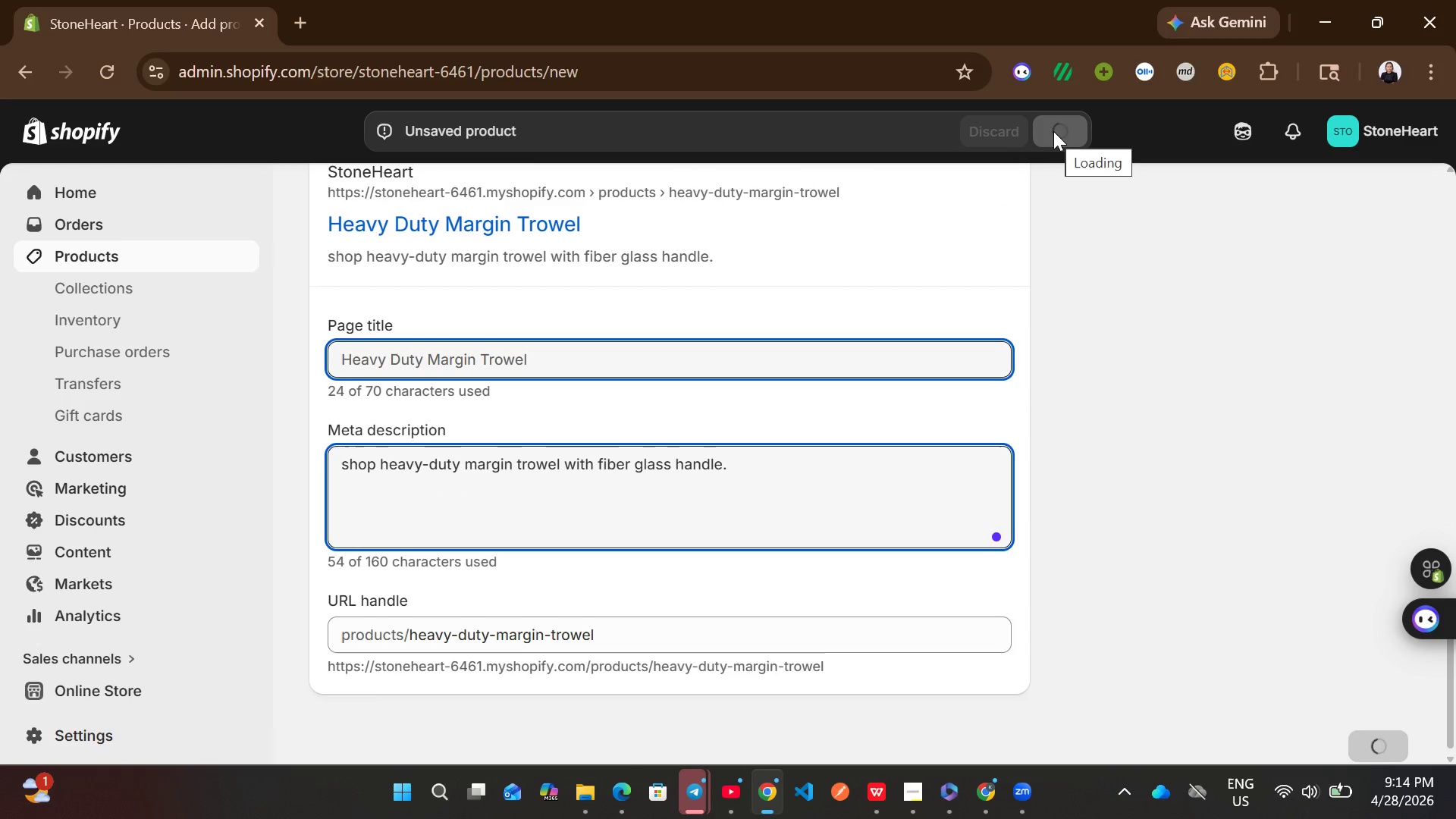 
left_click([230, 262])
 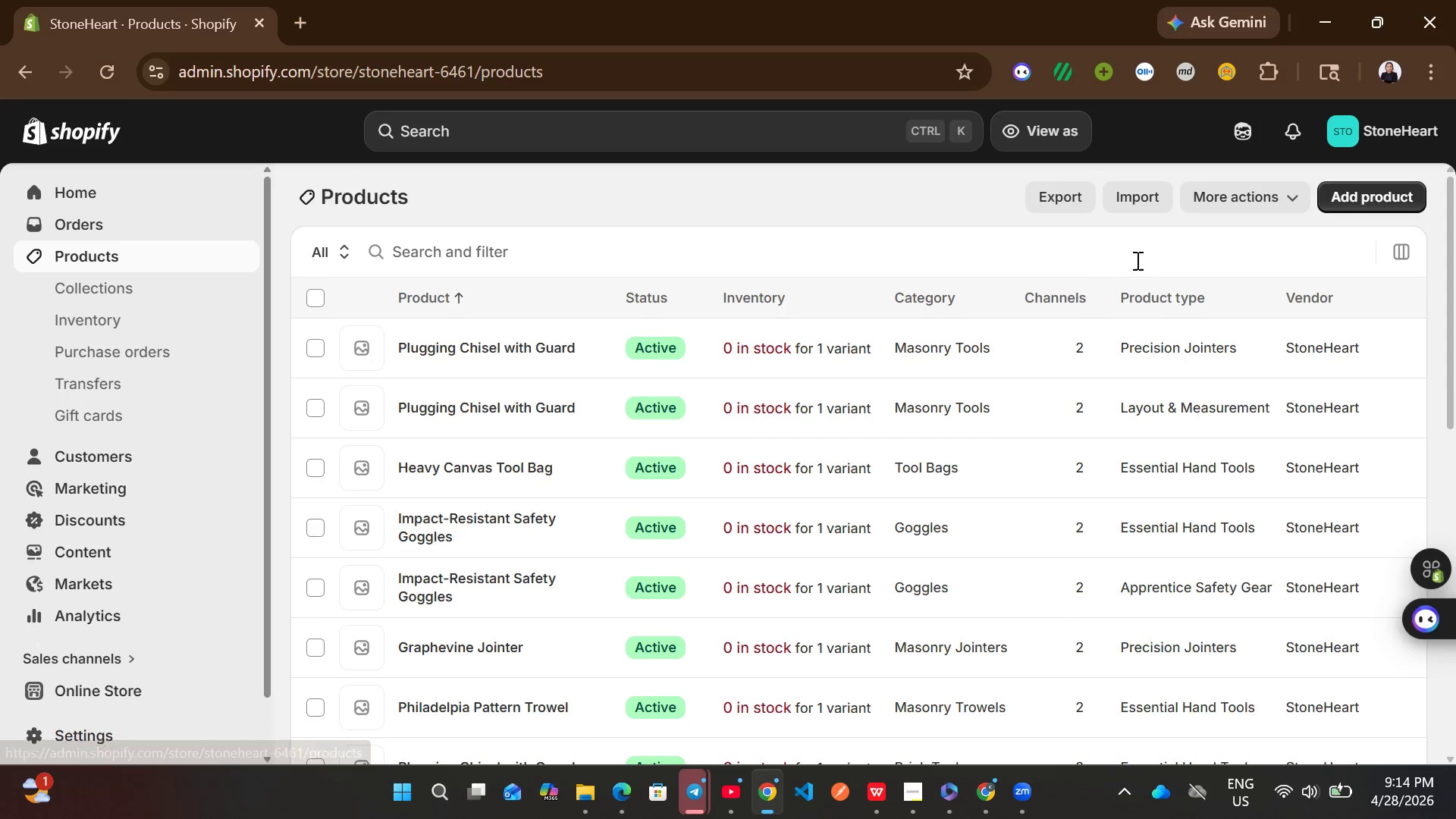 
left_click([1348, 198])
 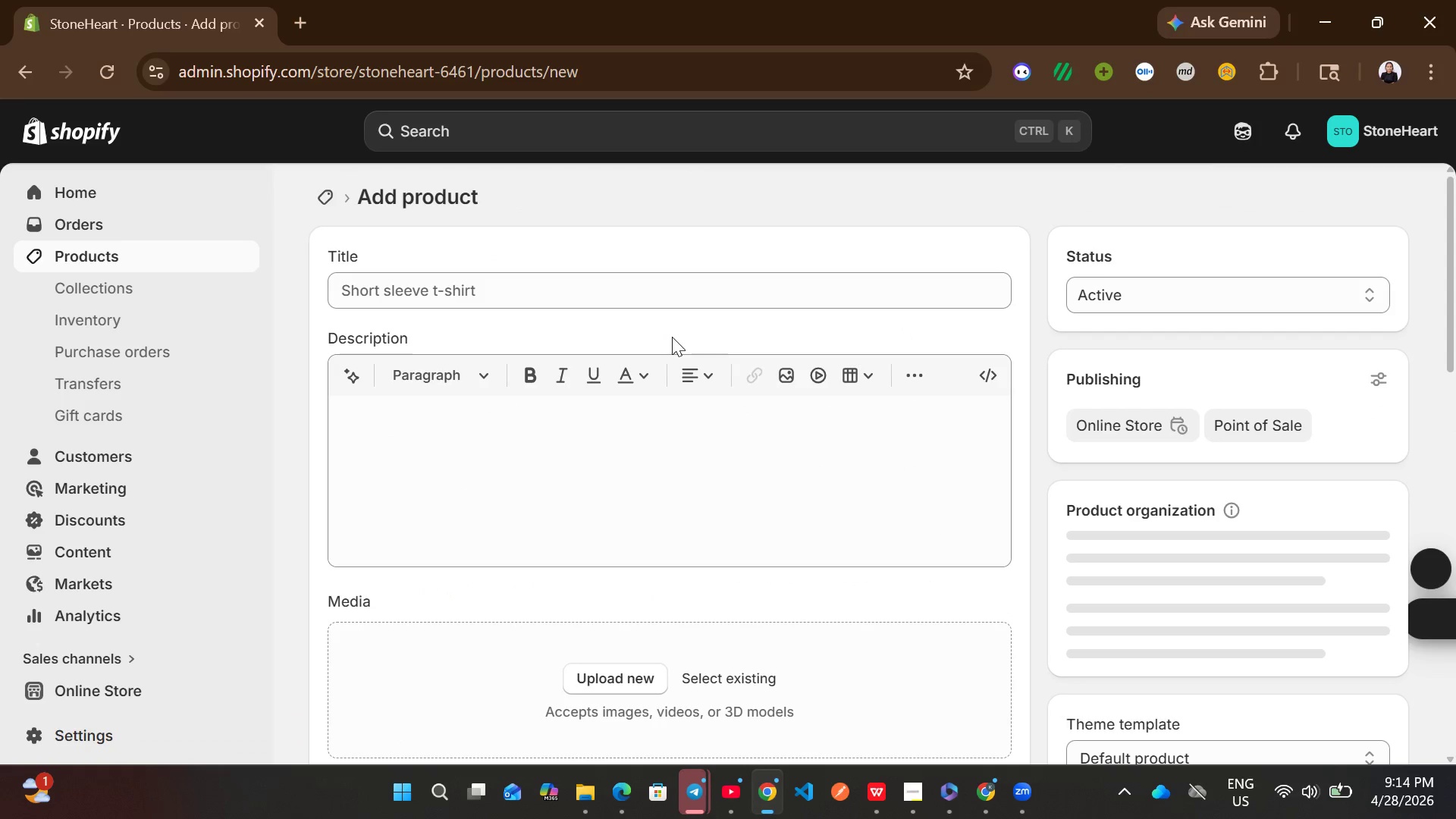 
left_click([682, 296])
 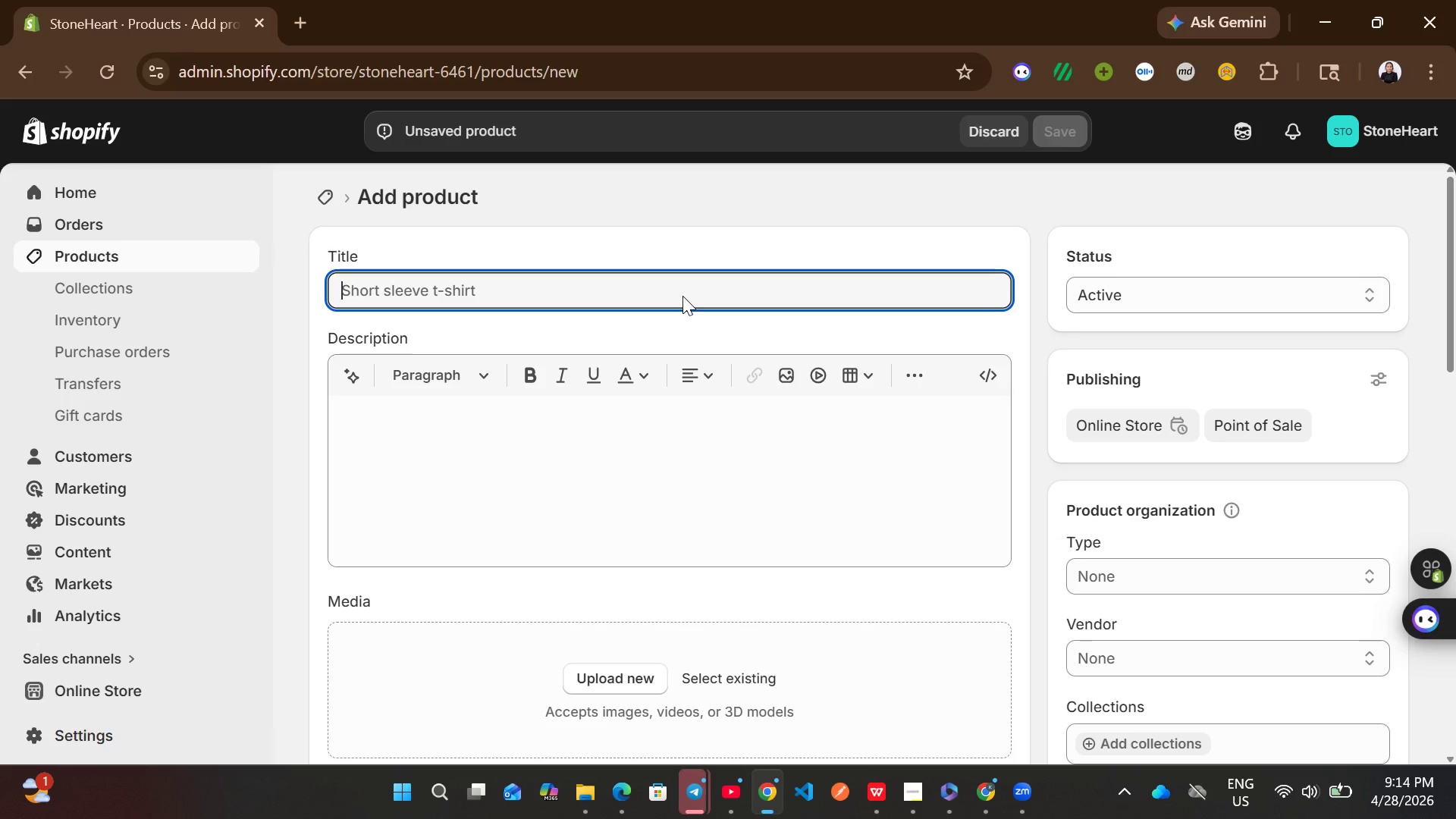 
wait(10.33)
 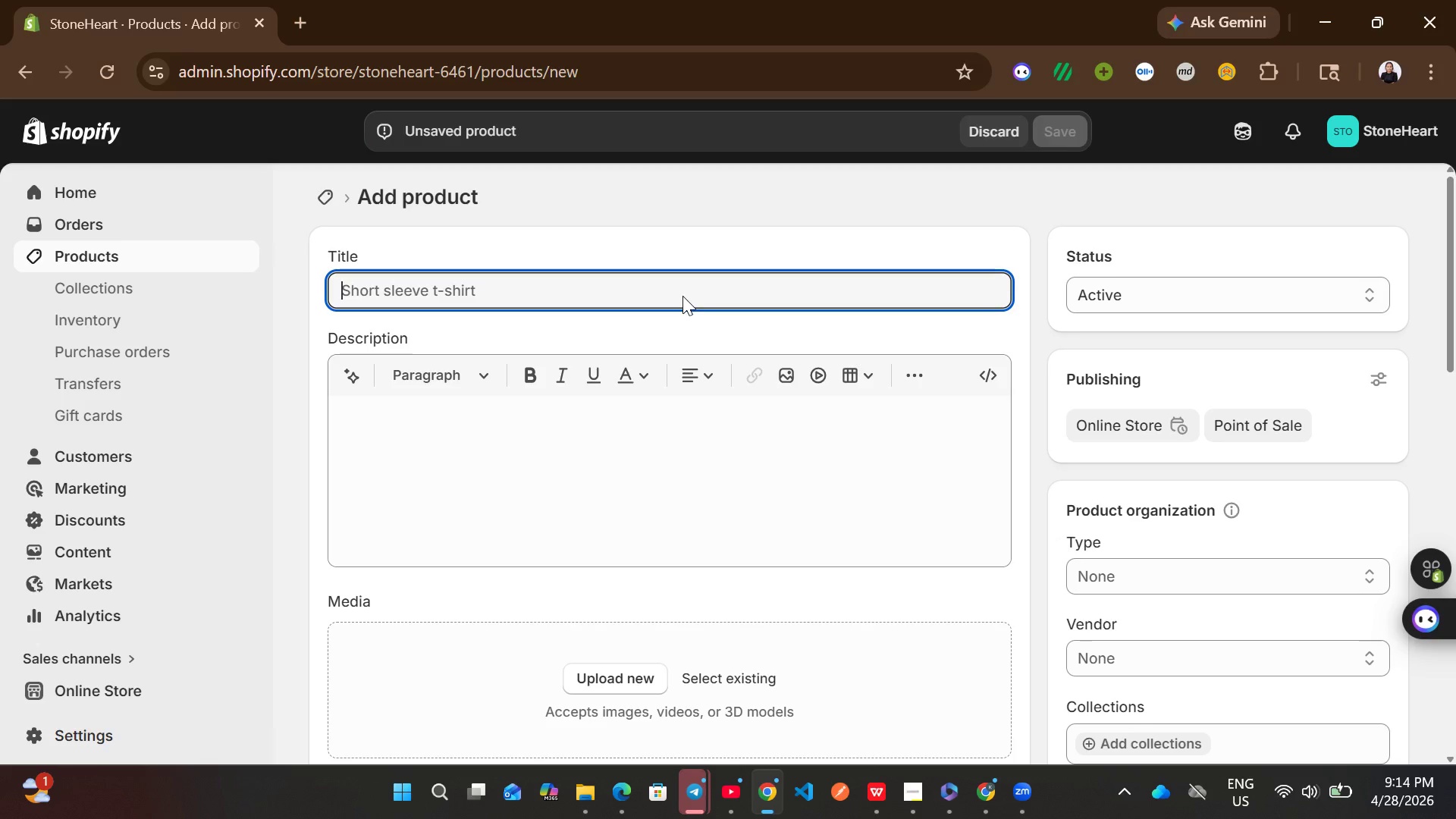 
type(Heavy can)
key(Backspace)
key(Backspace)
key(Backspace)
type(Canvas too )
key(Backspace)
key(Backspace)
key(Backspace)
key(Backspace)
type(Tool Bag)
 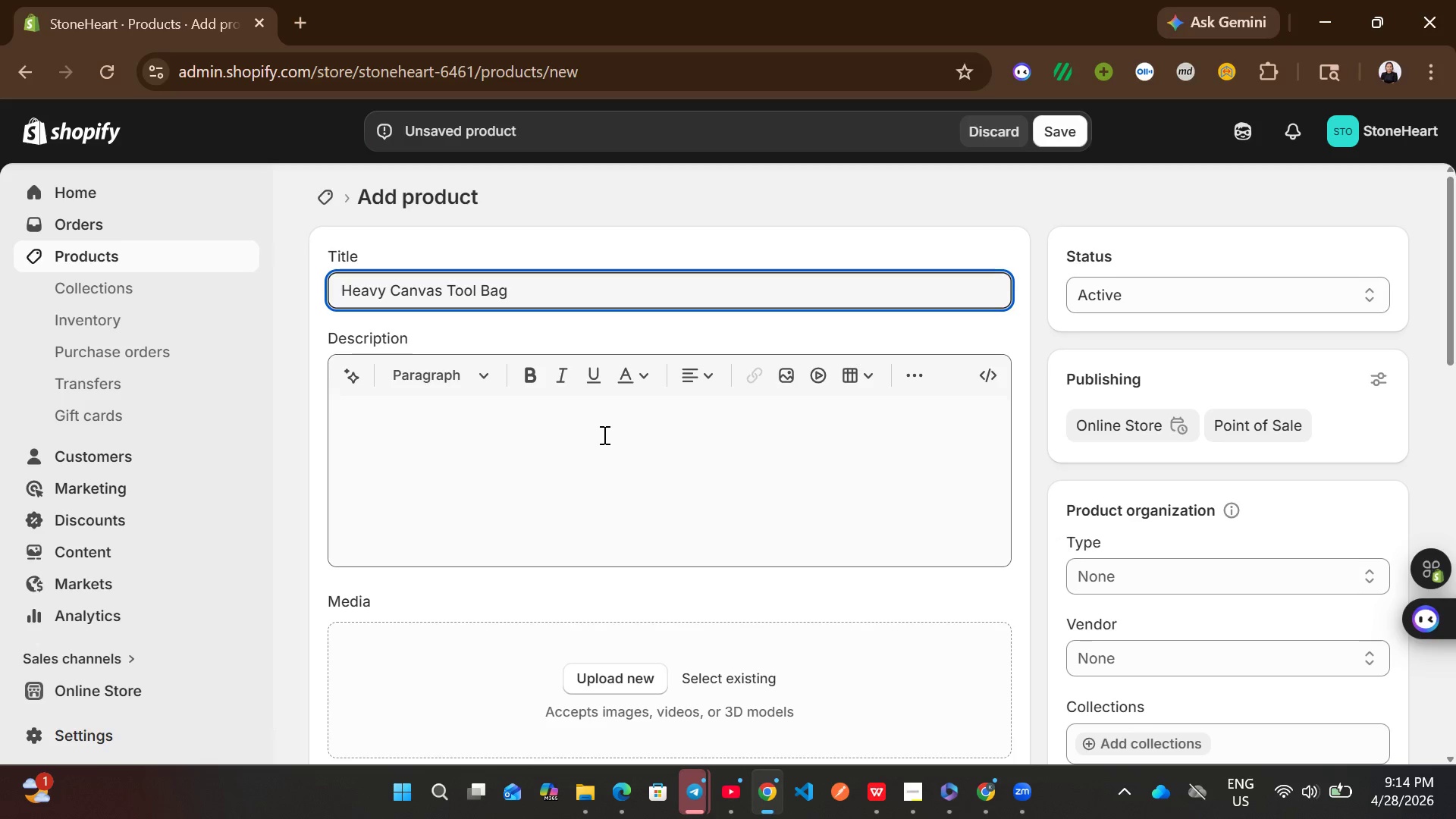 
left_click([603, 435])
 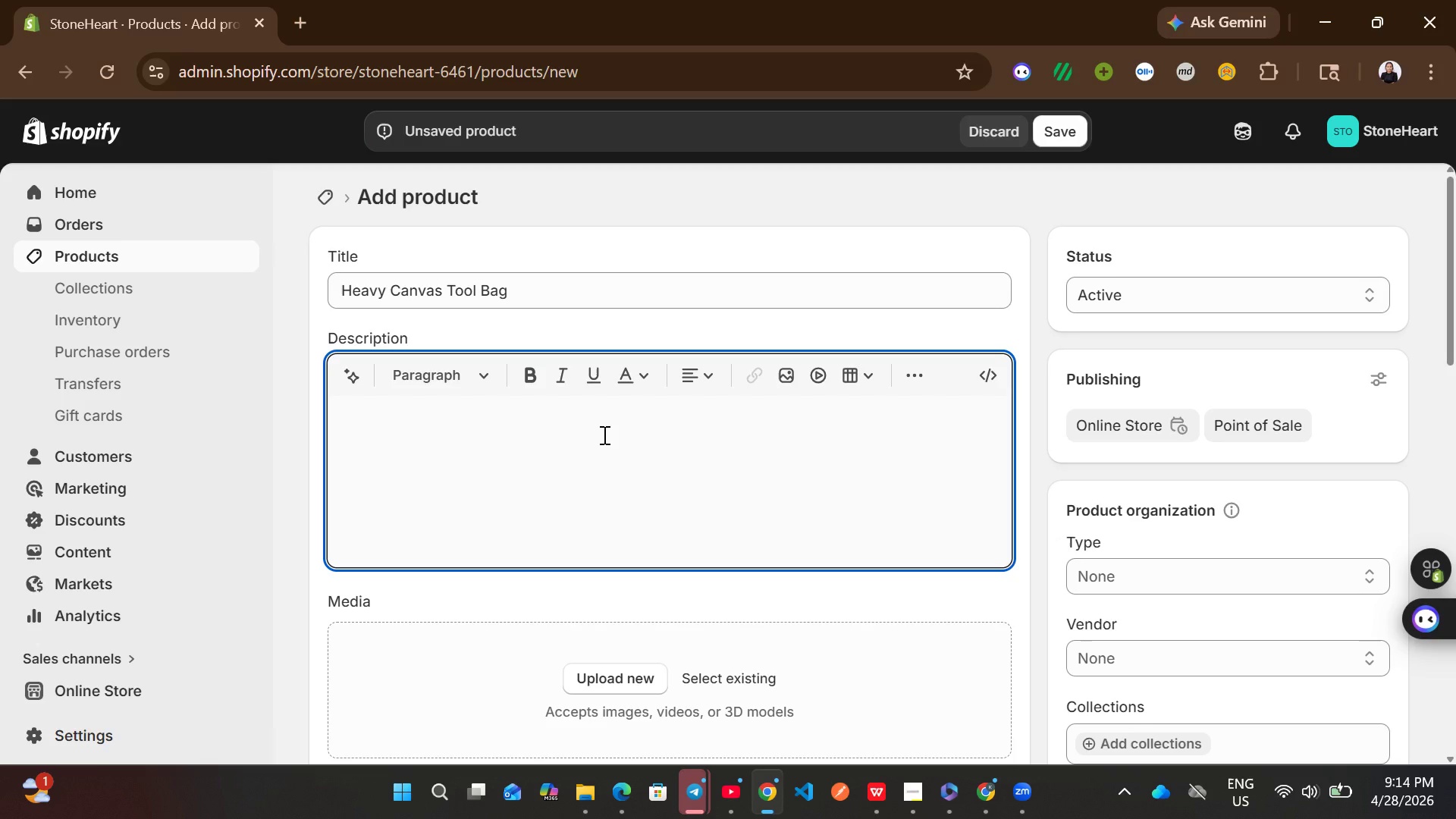 
wait(5.5)
 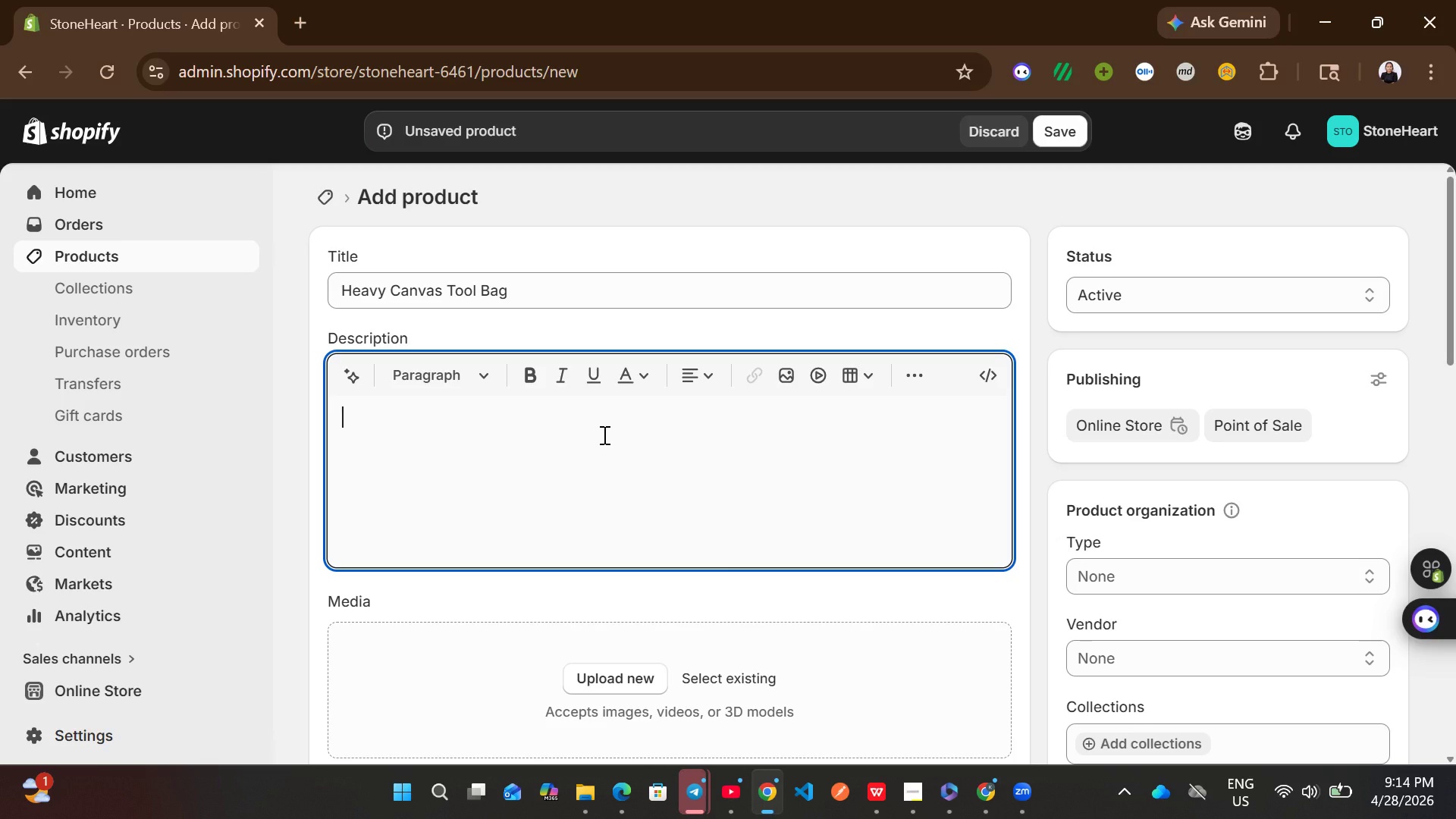 
type(Large Storage Capacity.)
 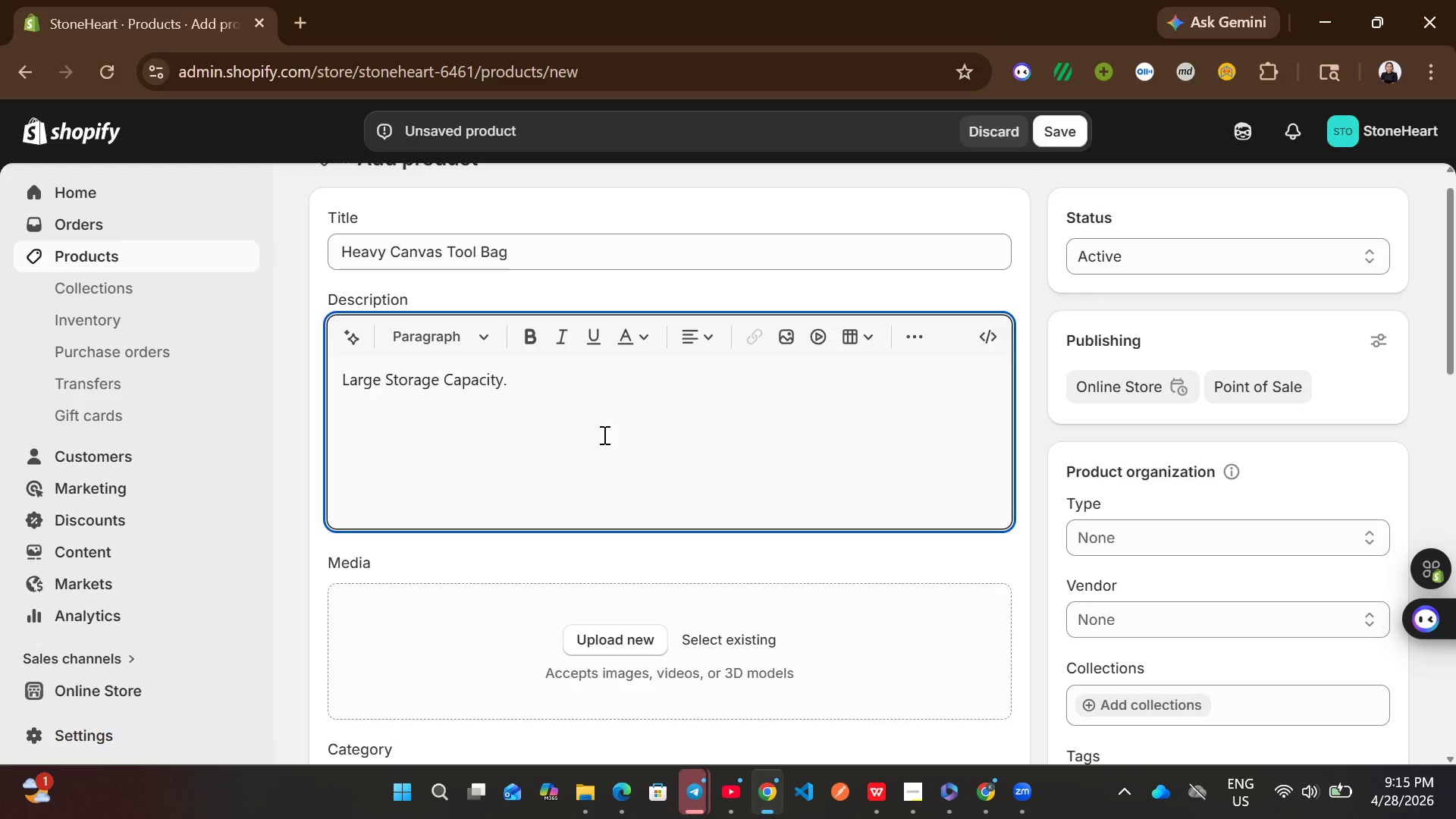 
left_click([1135, 475])
 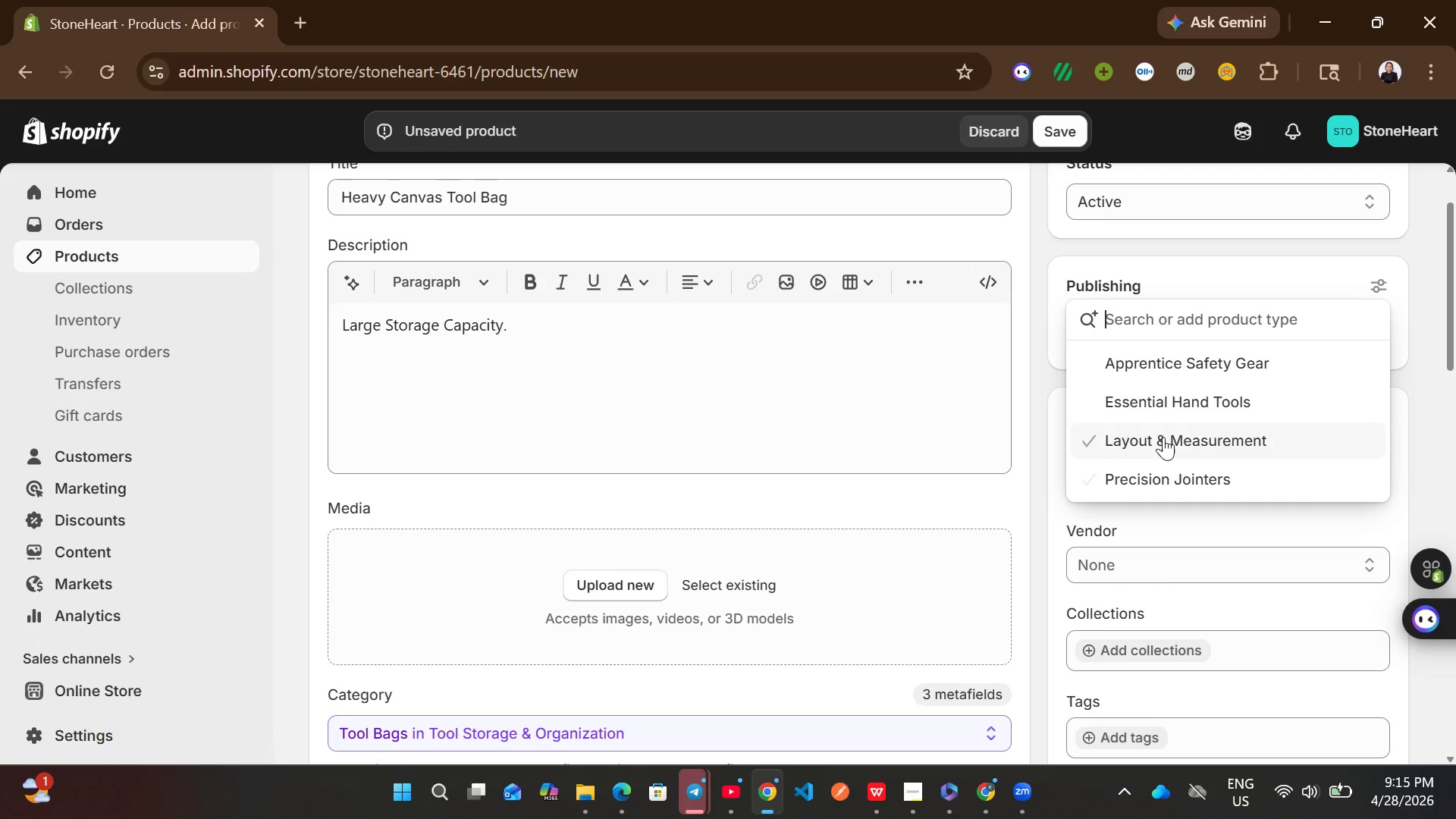 
left_click([1158, 409])
 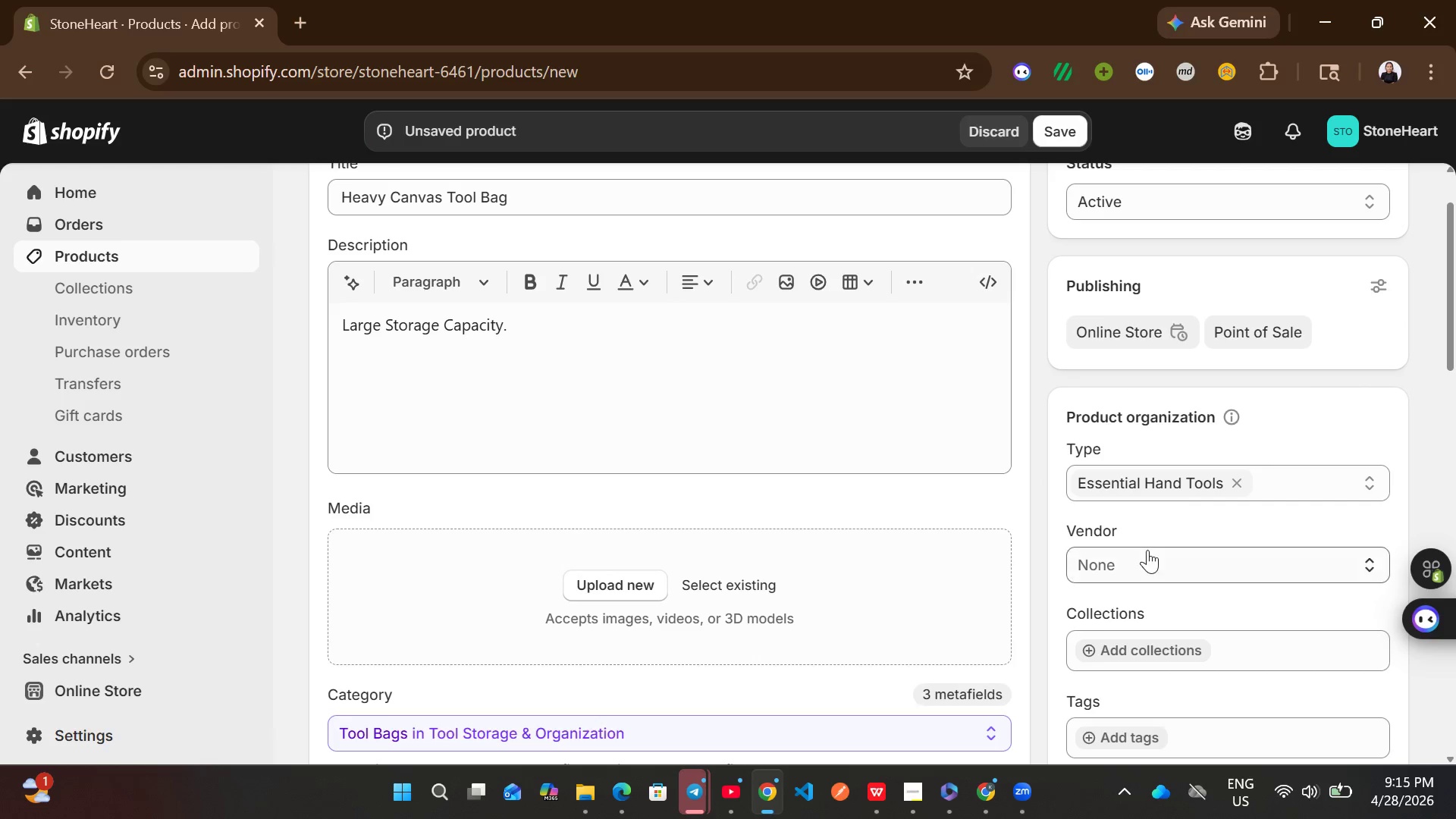 
left_click([1147, 550])
 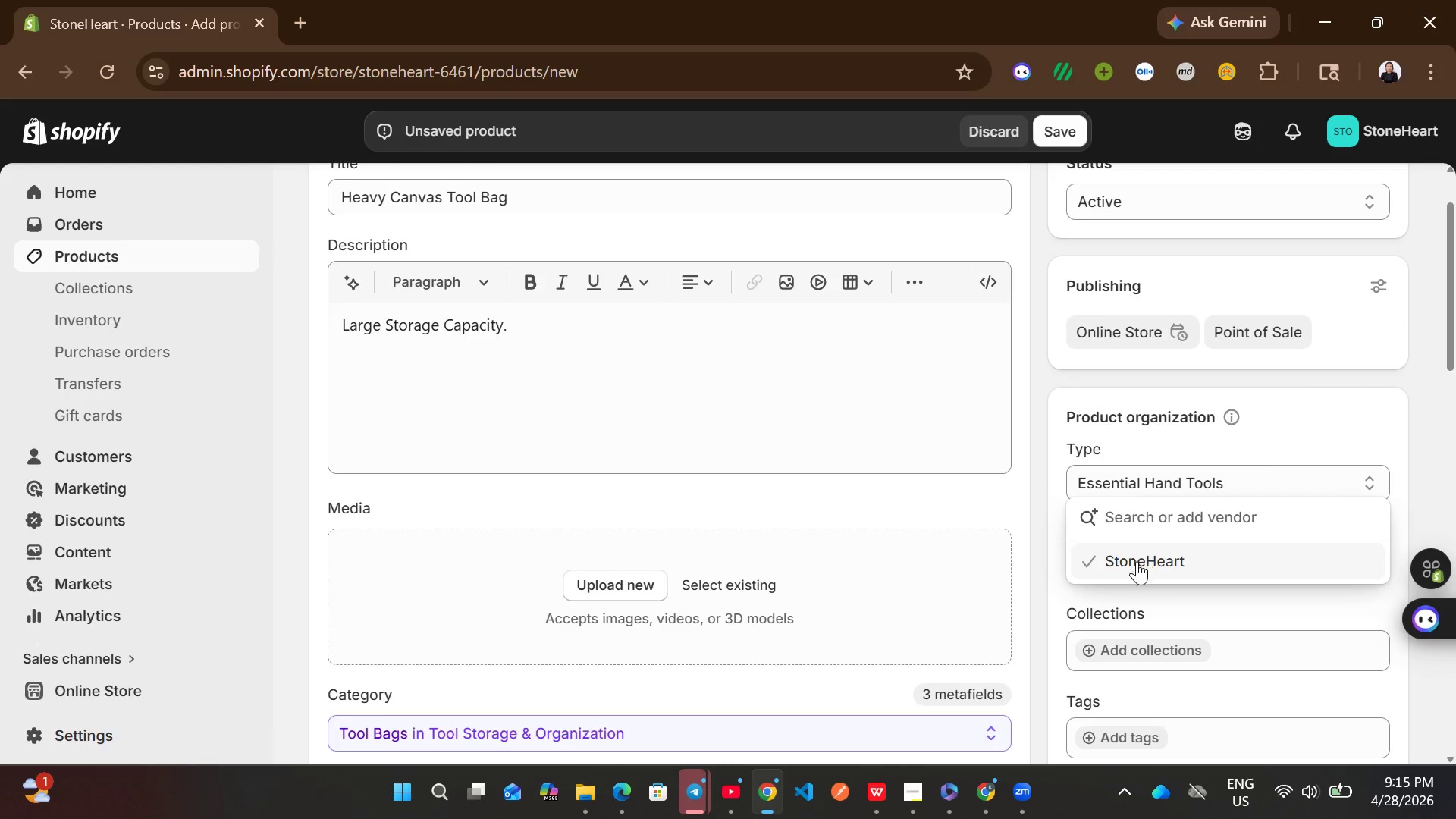 
left_click([1137, 561])
 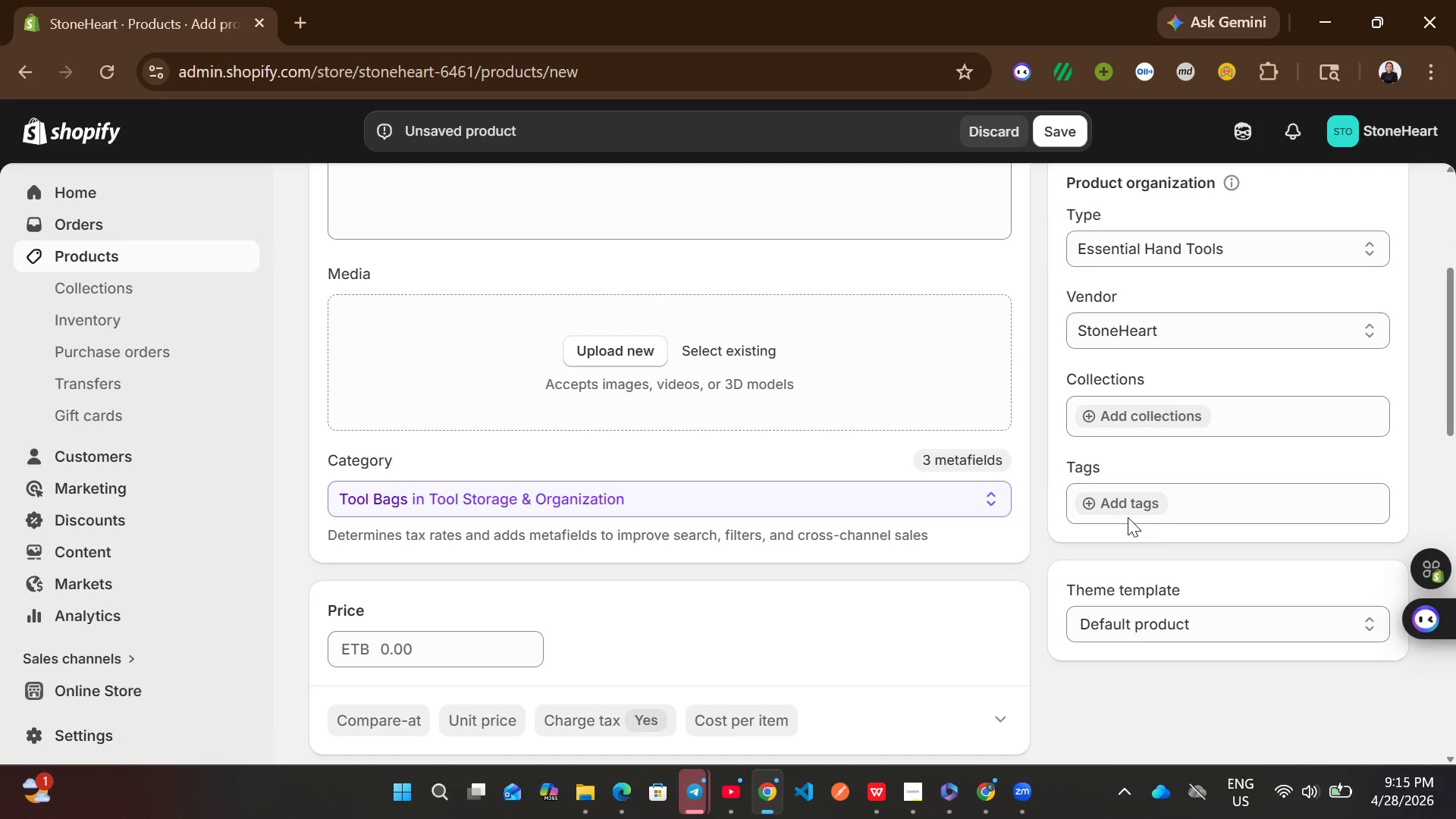 
left_click([1133, 505])
 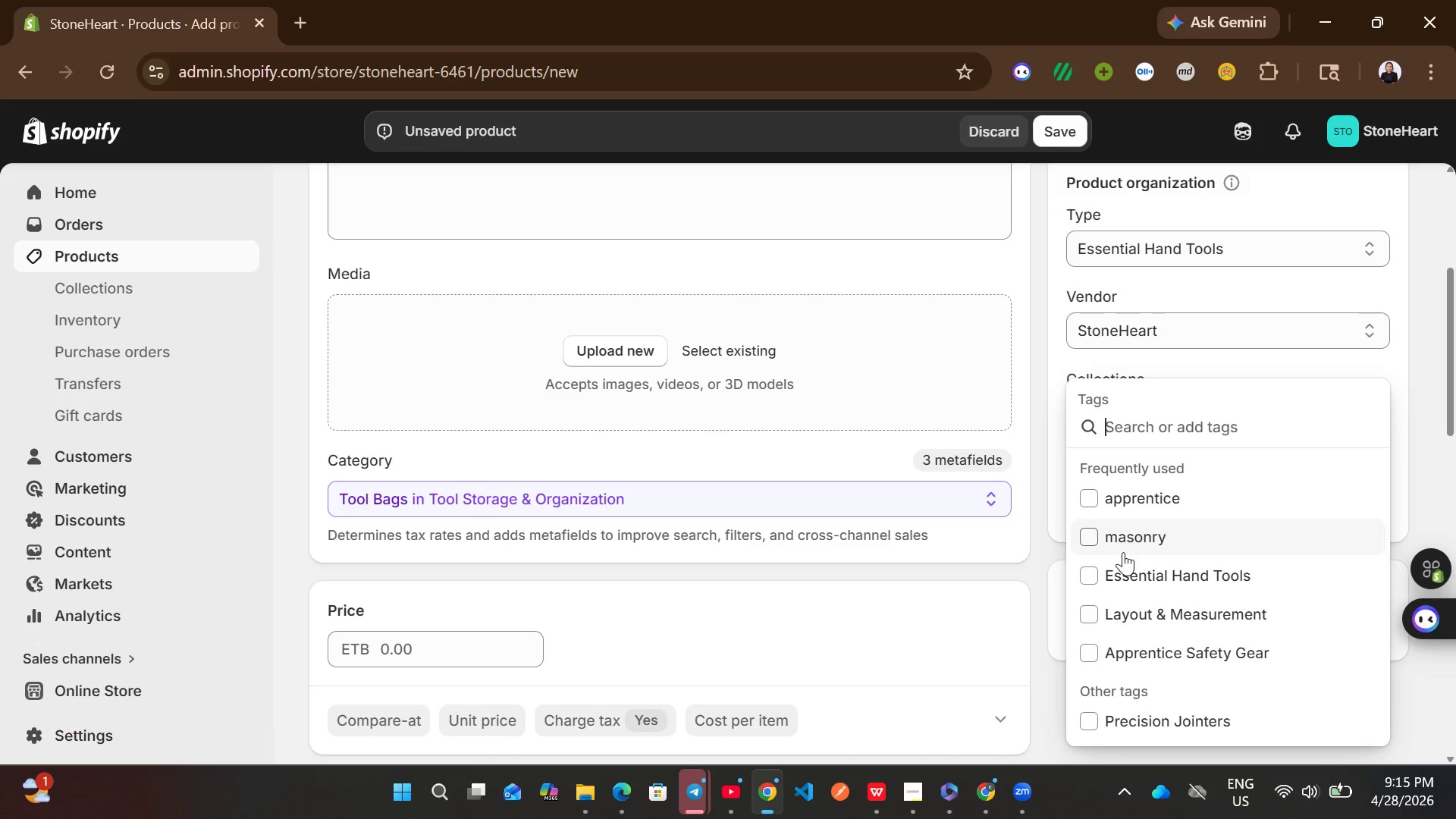 
left_click([1123, 552])
 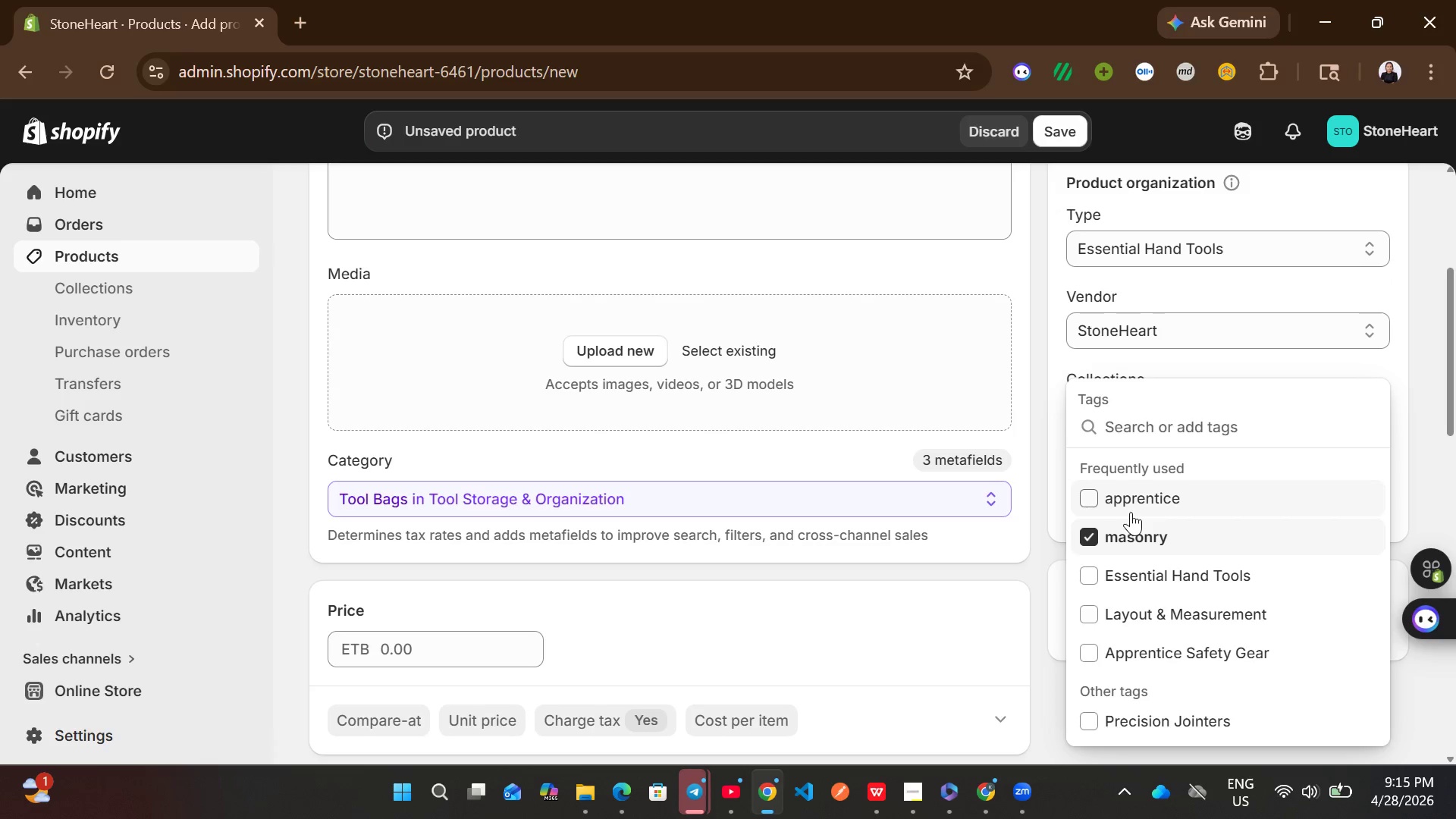 
left_click([1131, 512])
 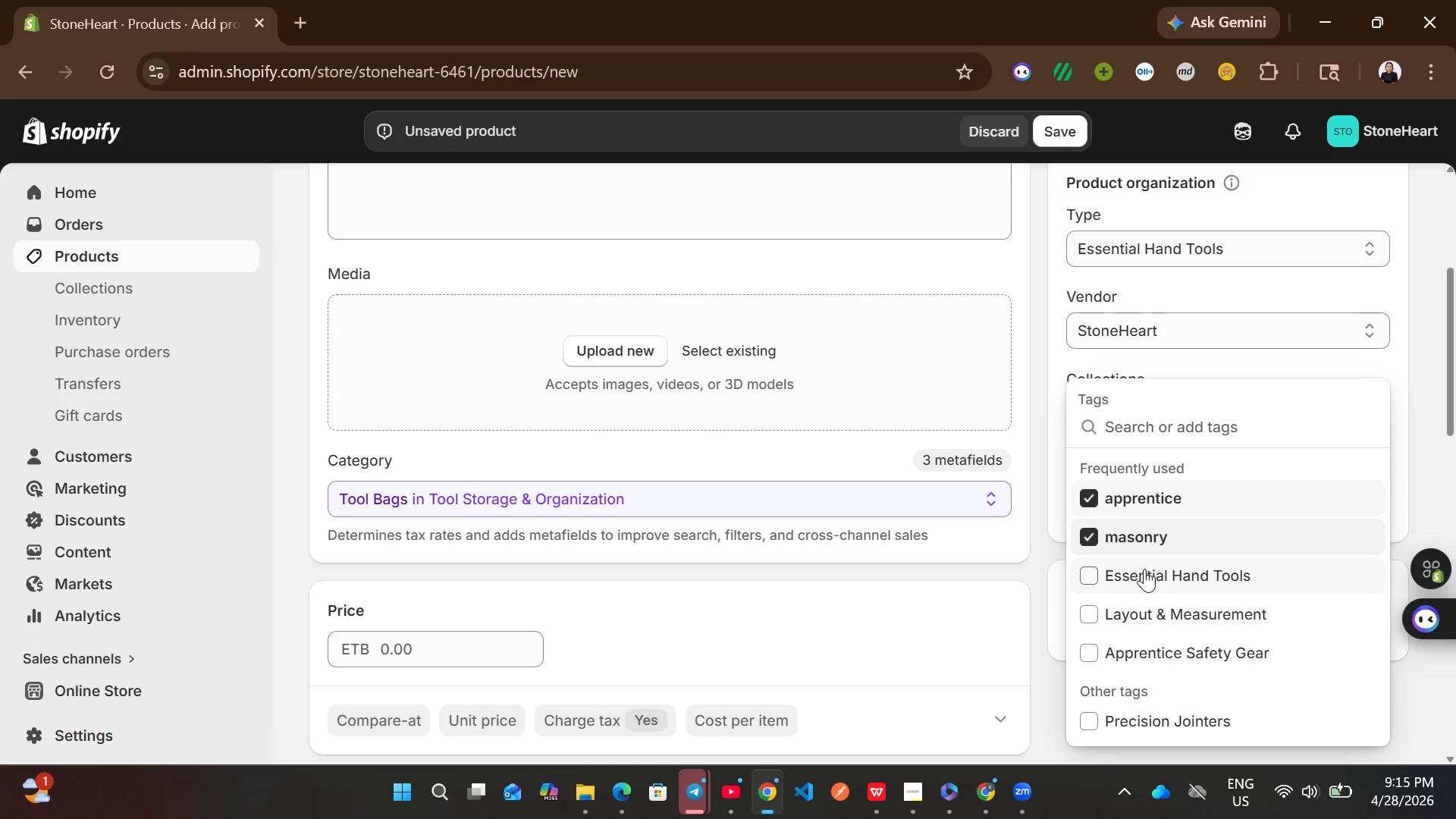 
left_click([1144, 569])
 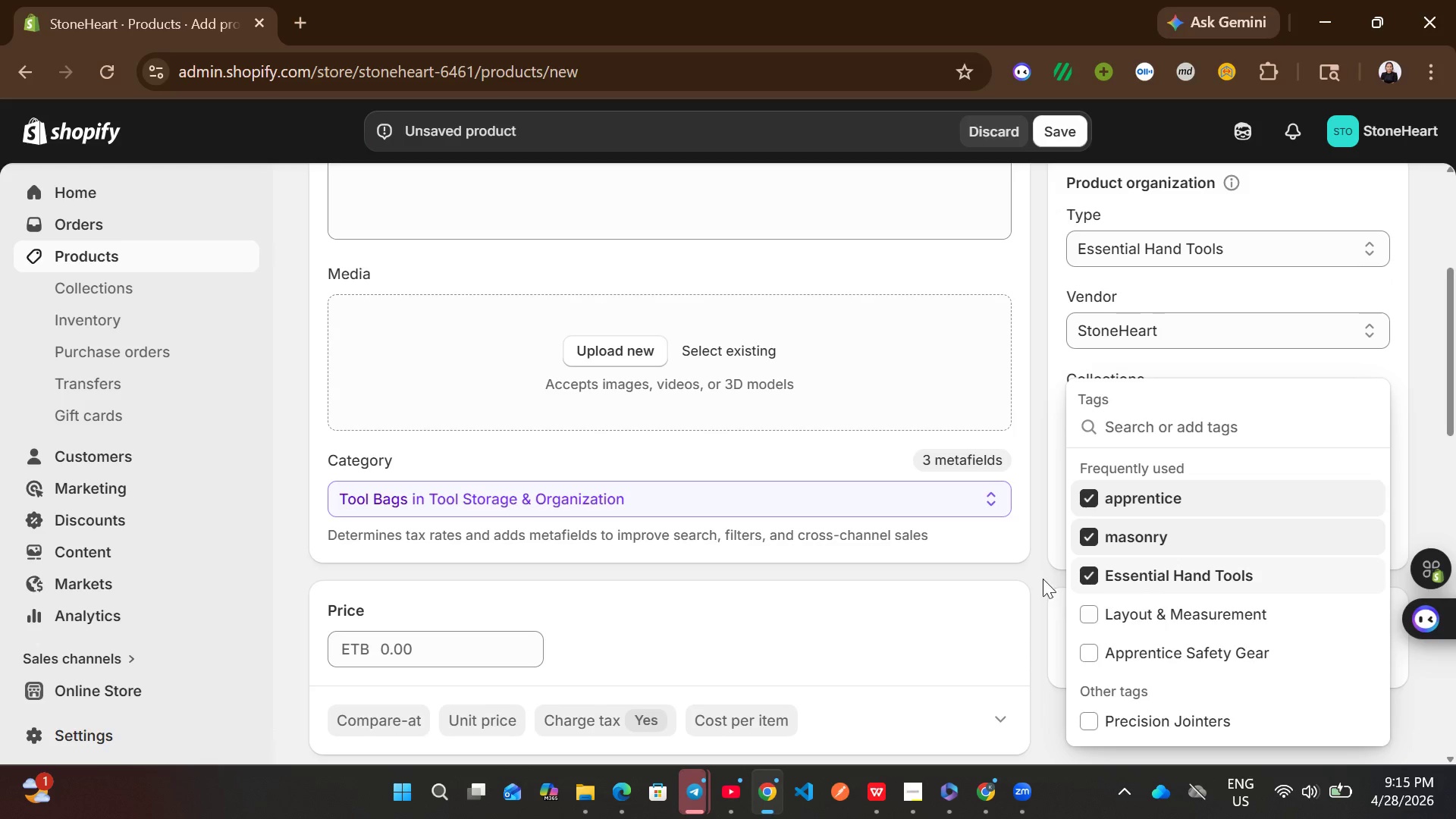 
left_click([1041, 577])
 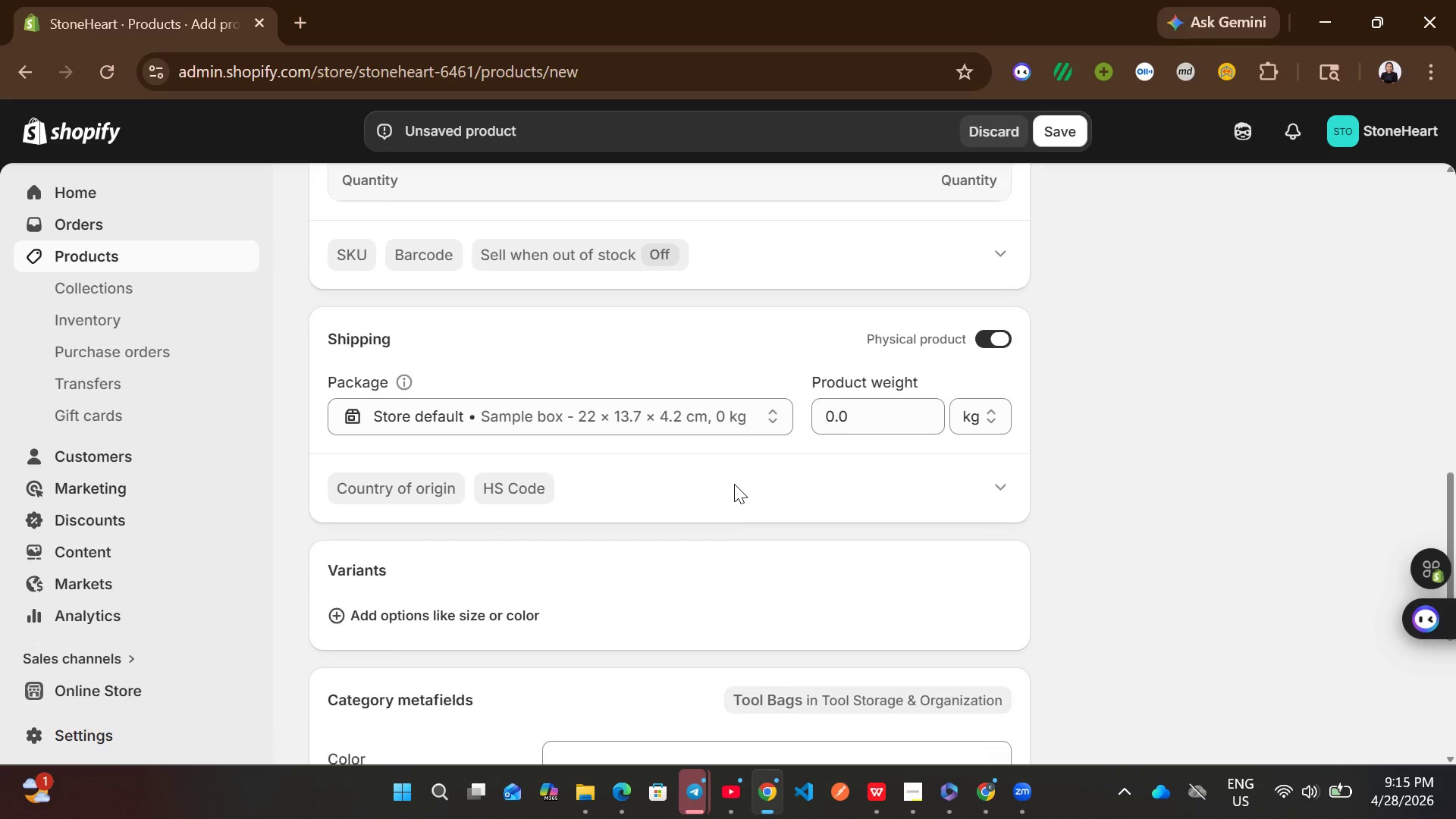 
wait(5.09)
 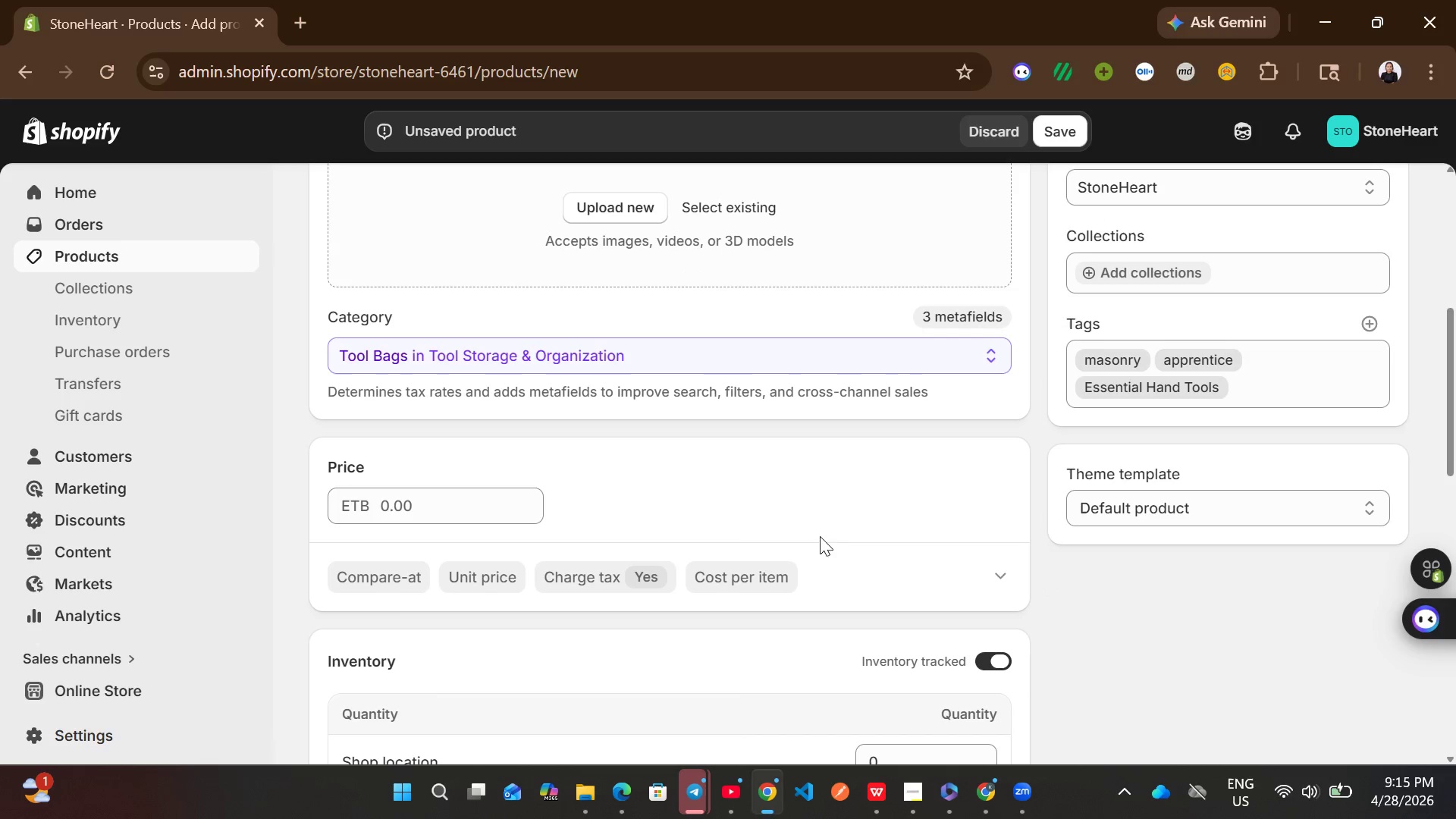 
left_click([507, 491])
 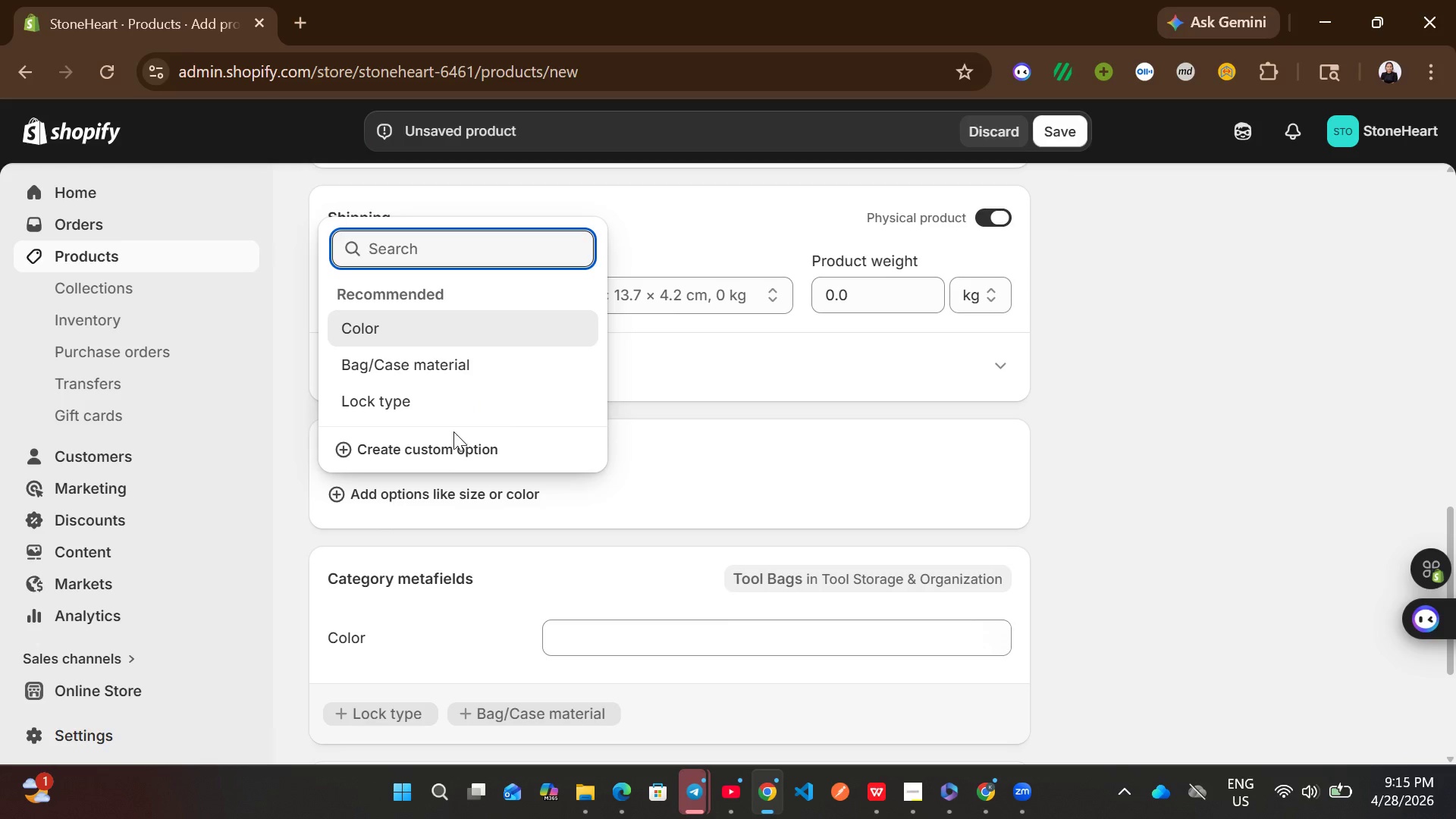 
left_click([446, 455])
 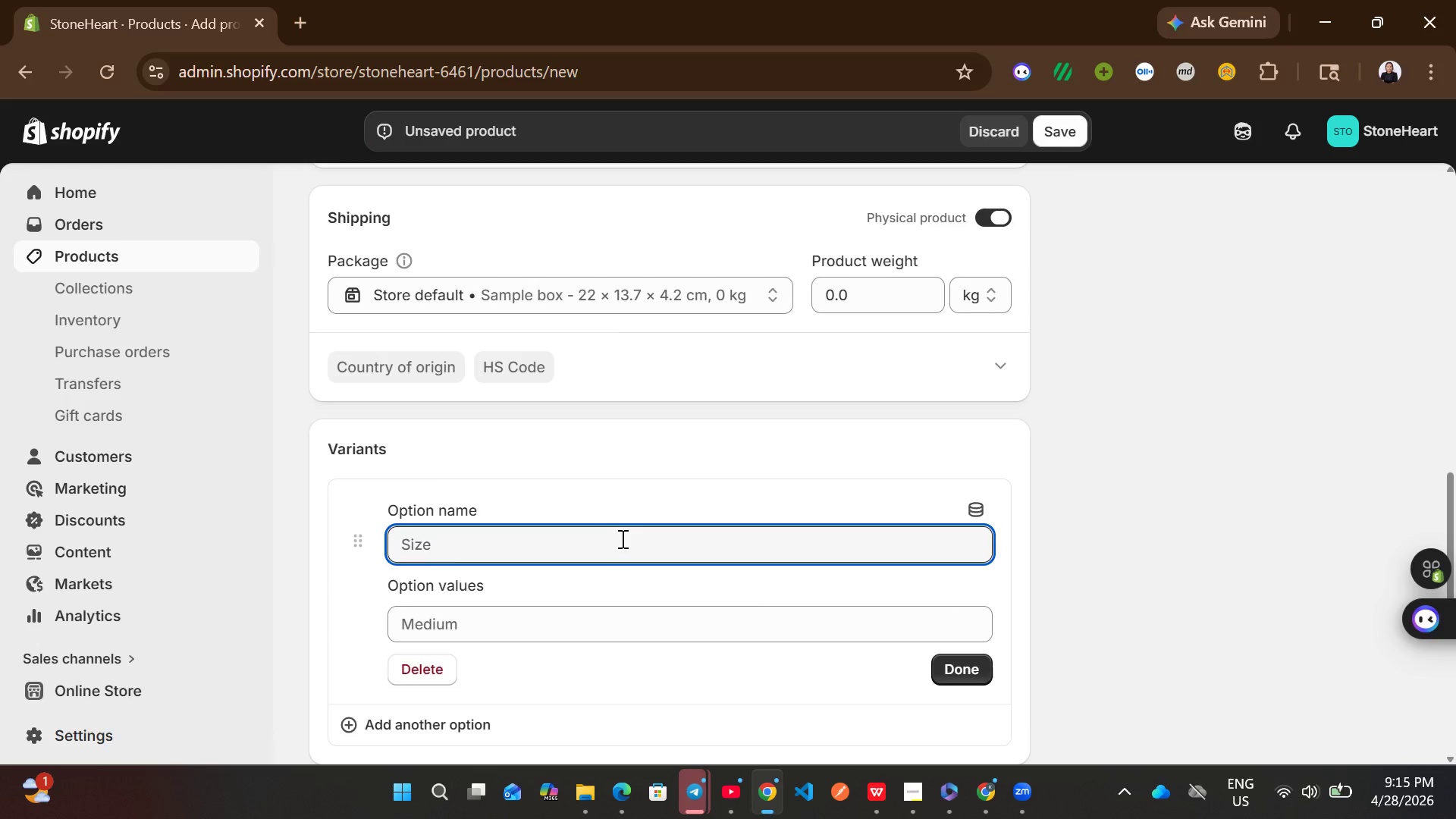 
wait(11.53)
 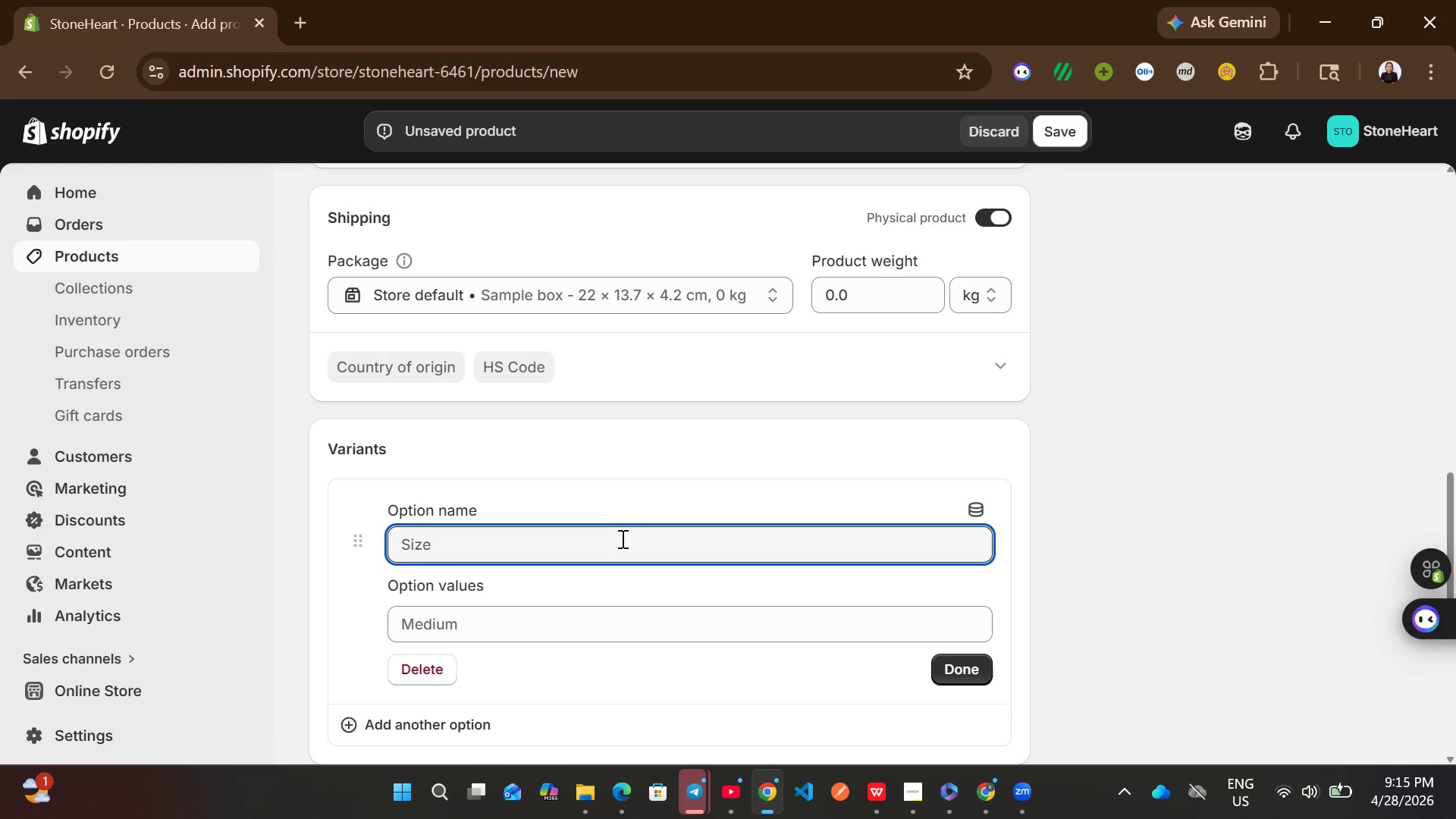 
type(Handle Material)
 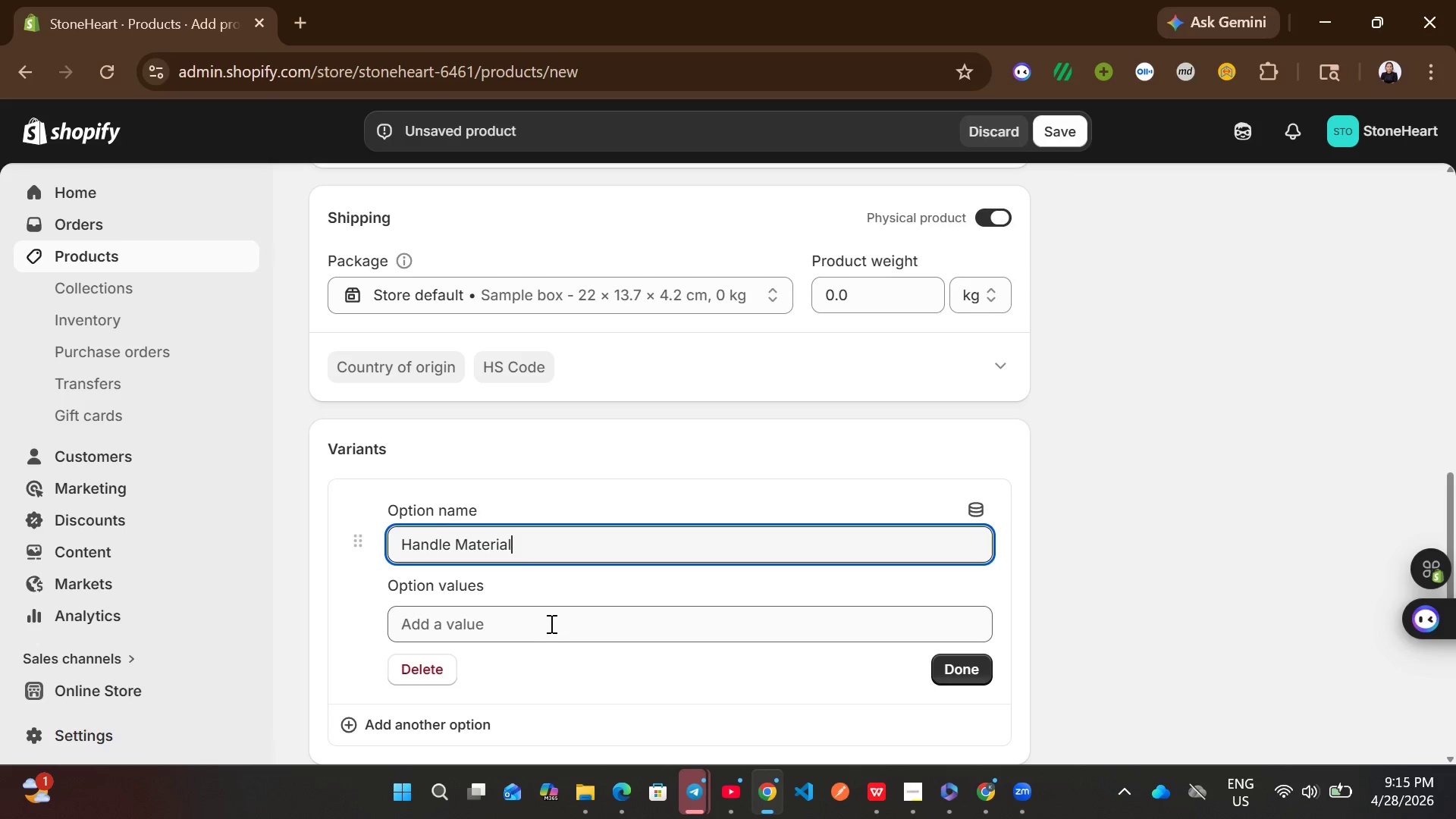 
left_click([550, 623])
 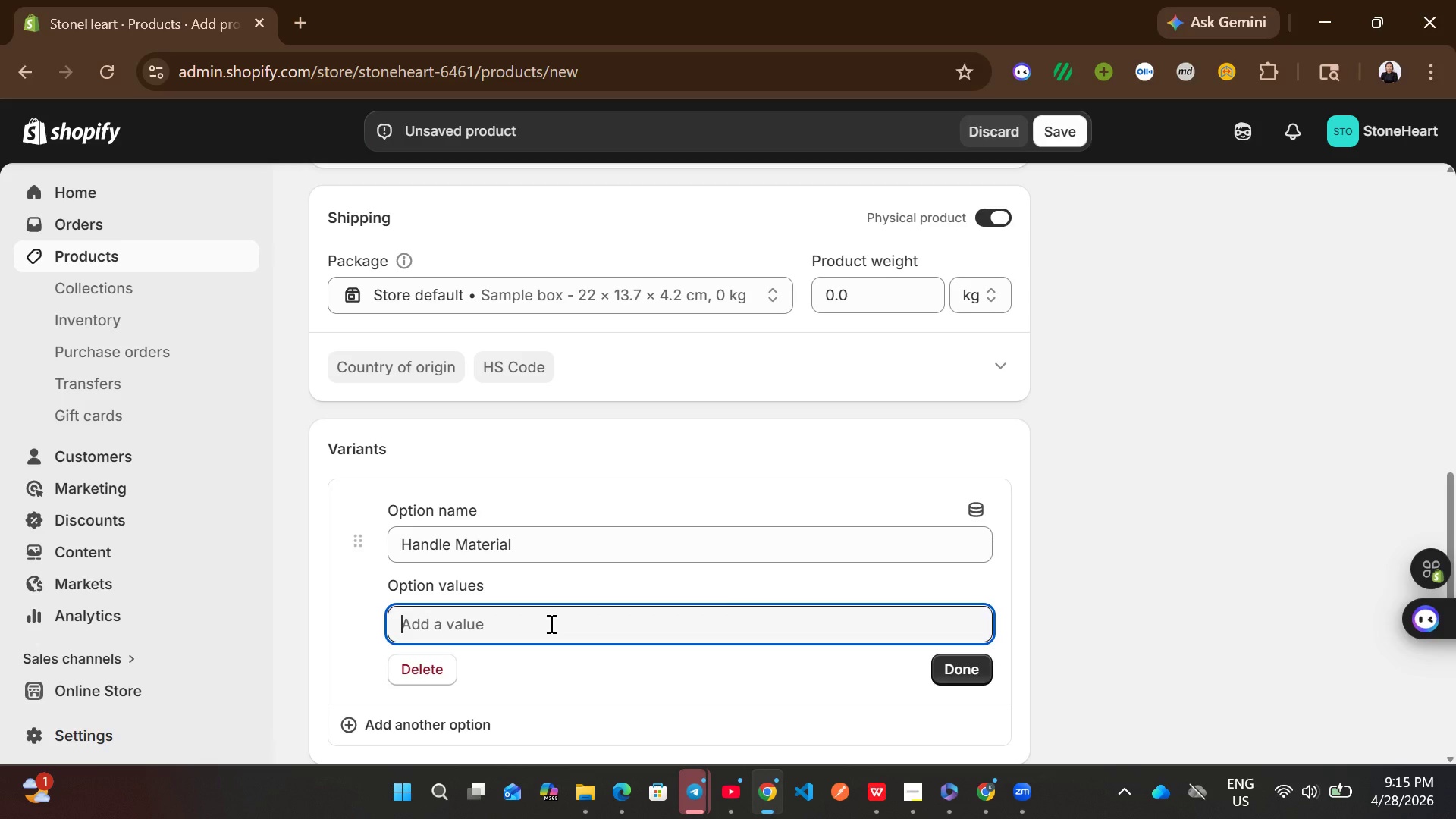 
type(Plastic)
 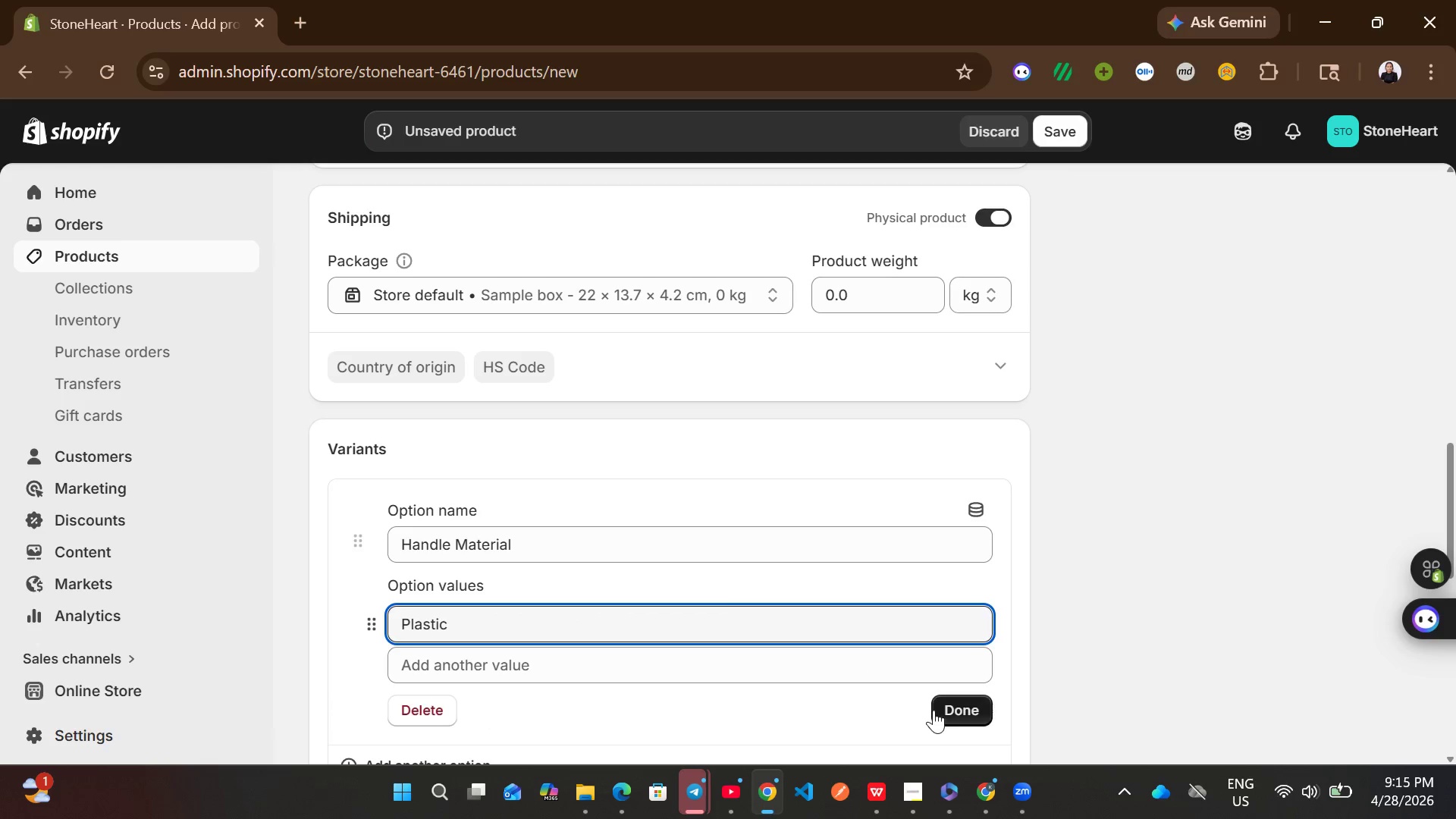 
left_click([957, 710])
 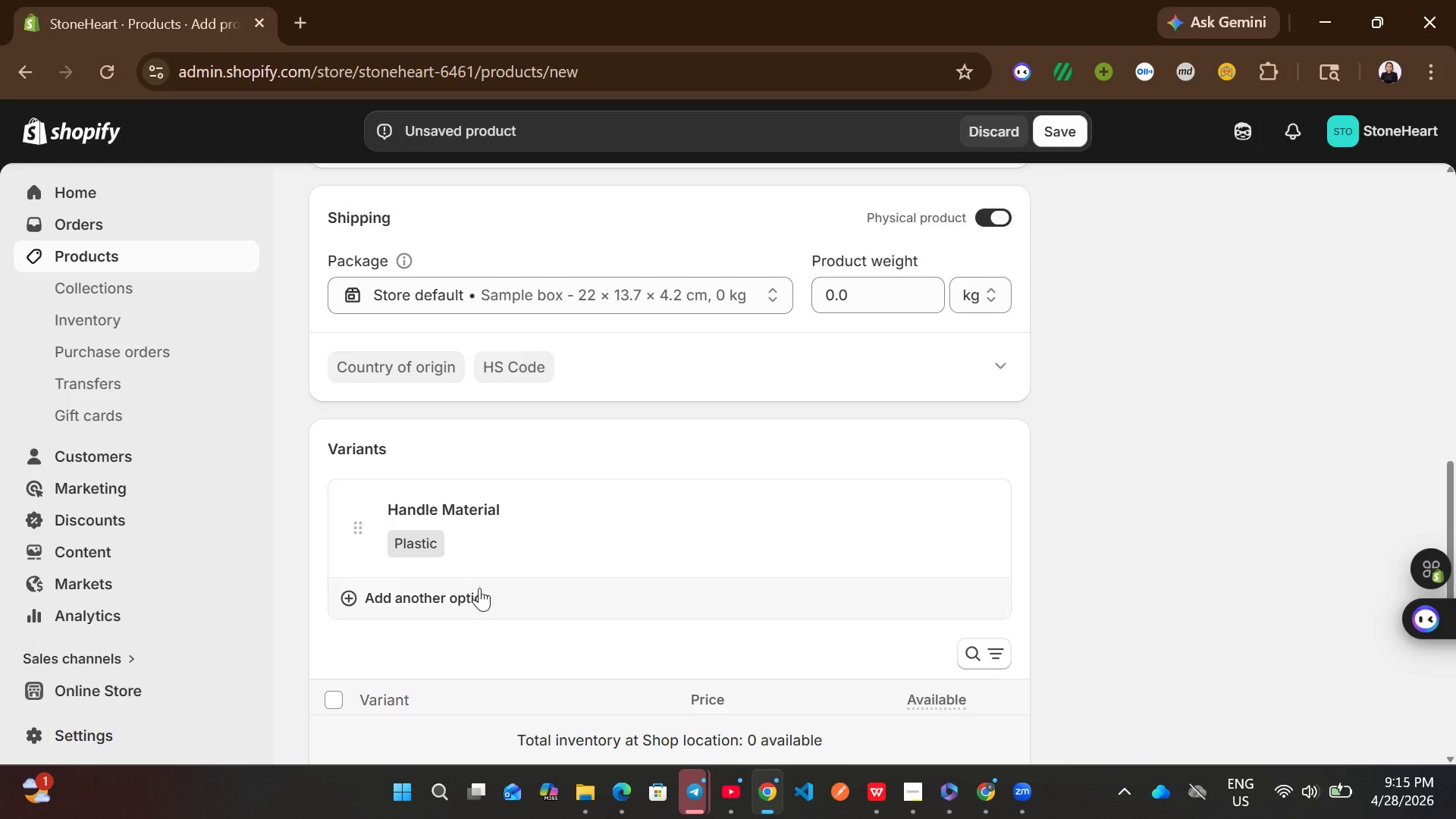 
left_click([473, 588])
 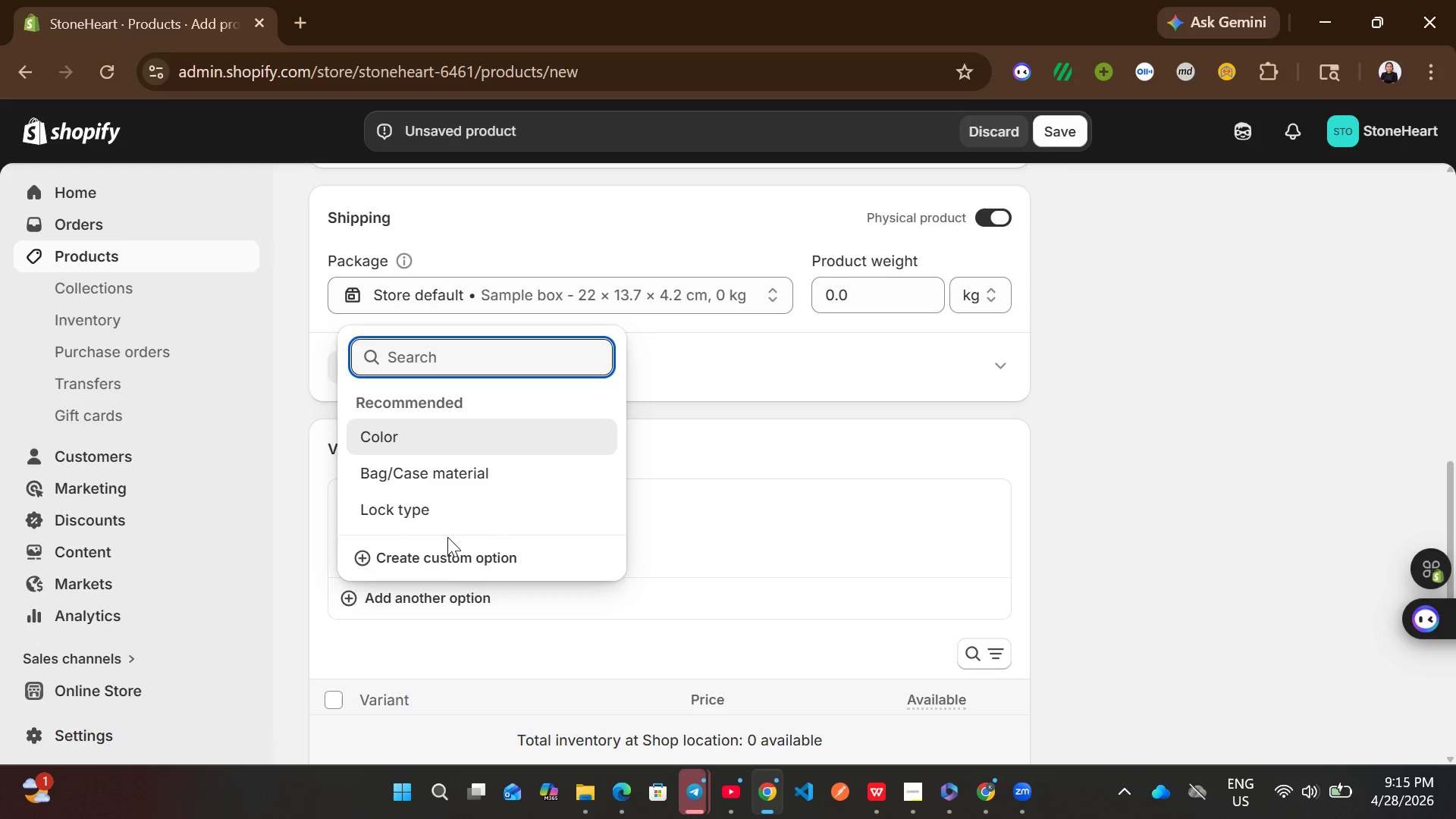 
left_click([436, 555])
 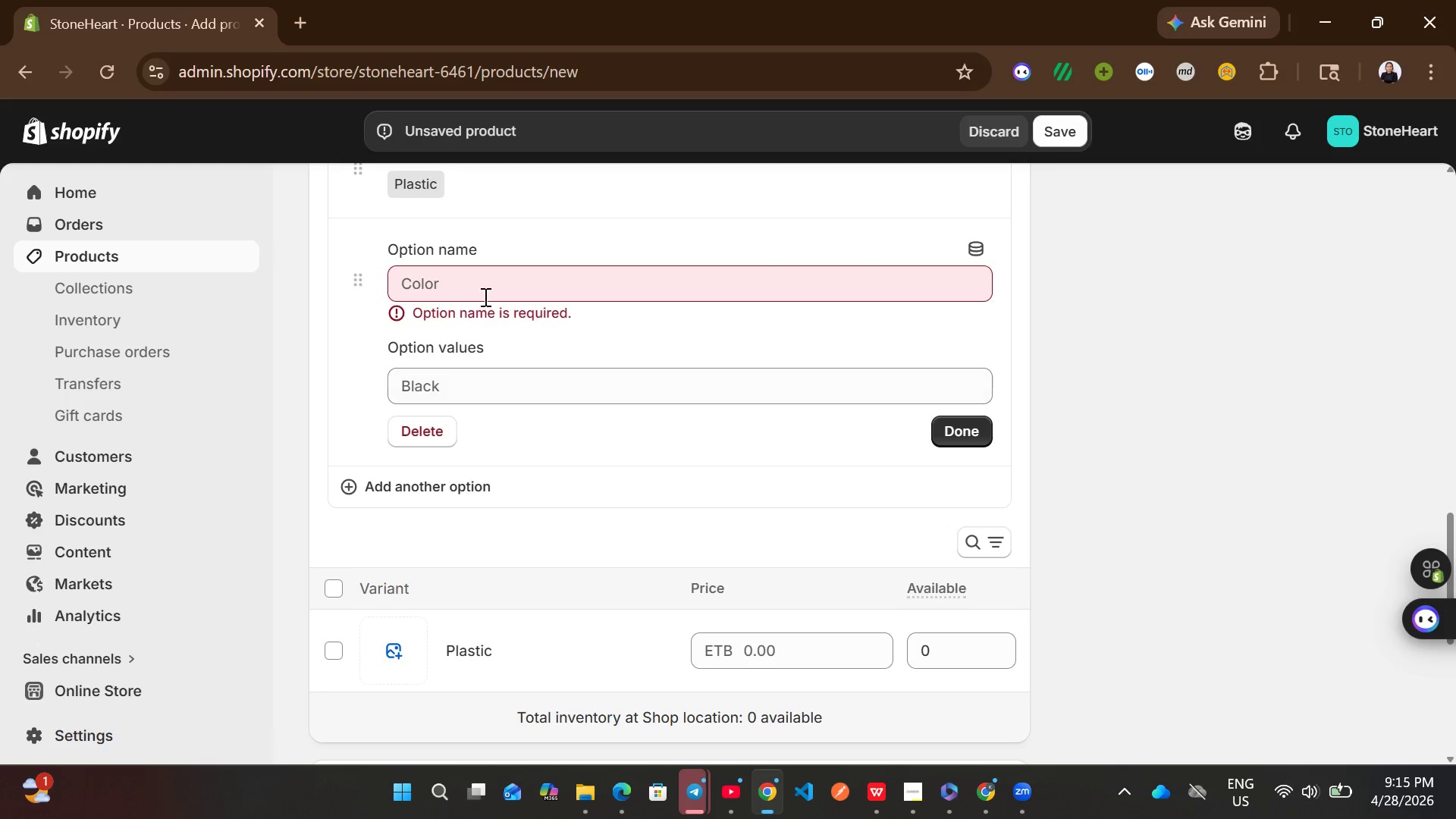 
left_click([486, 289])
 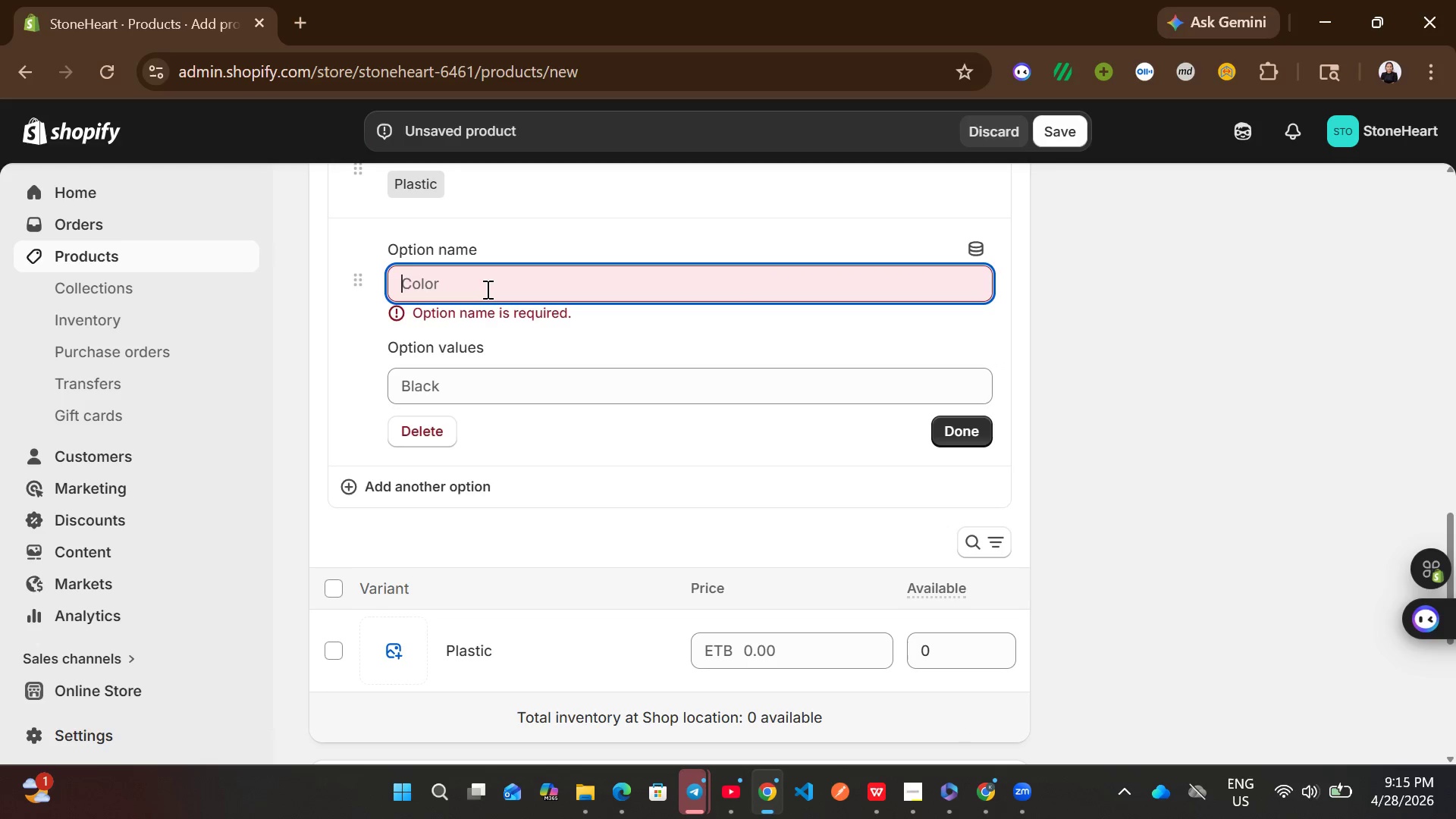 
type(Tool Size)
 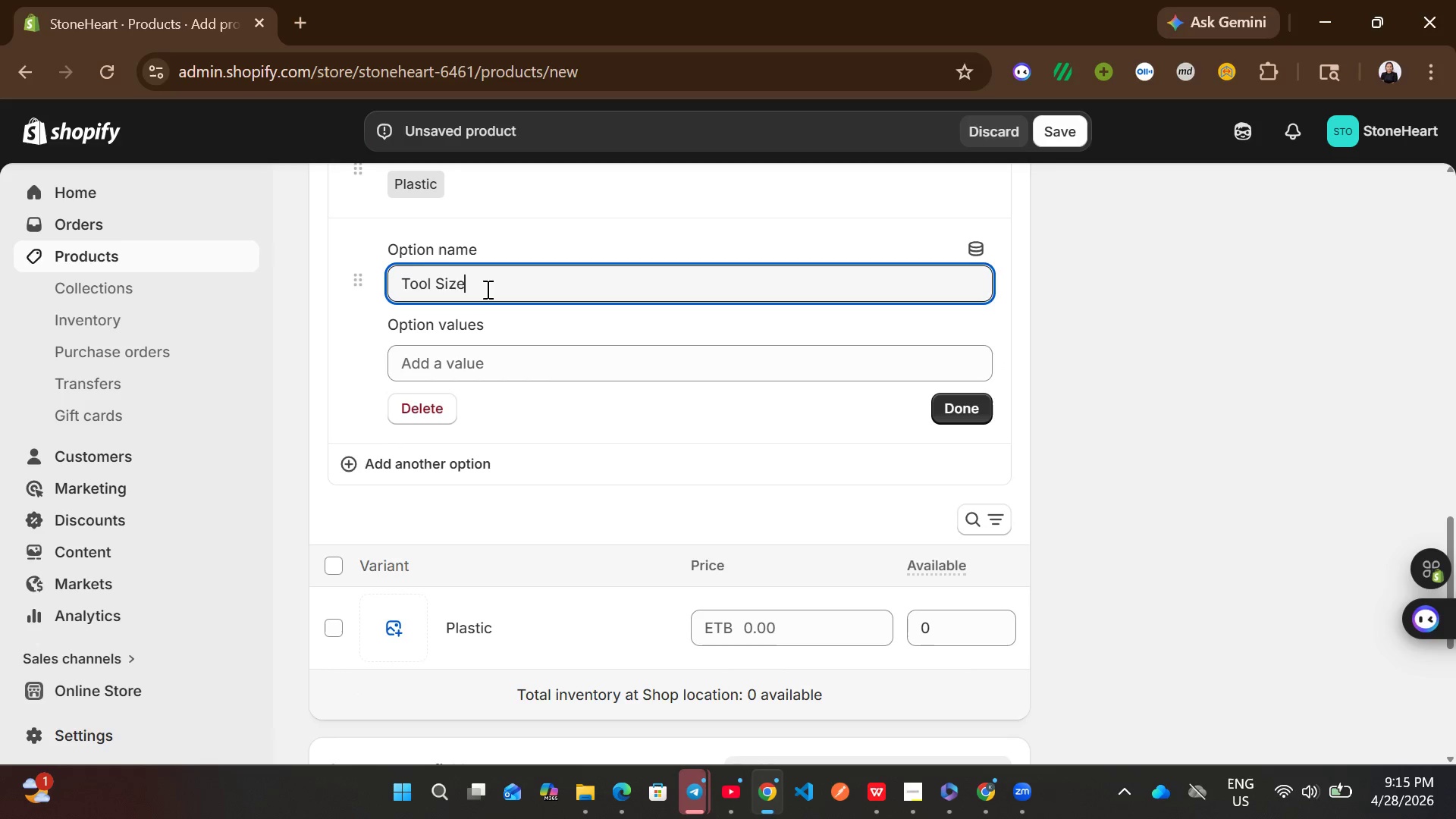 
left_click([461, 359])
 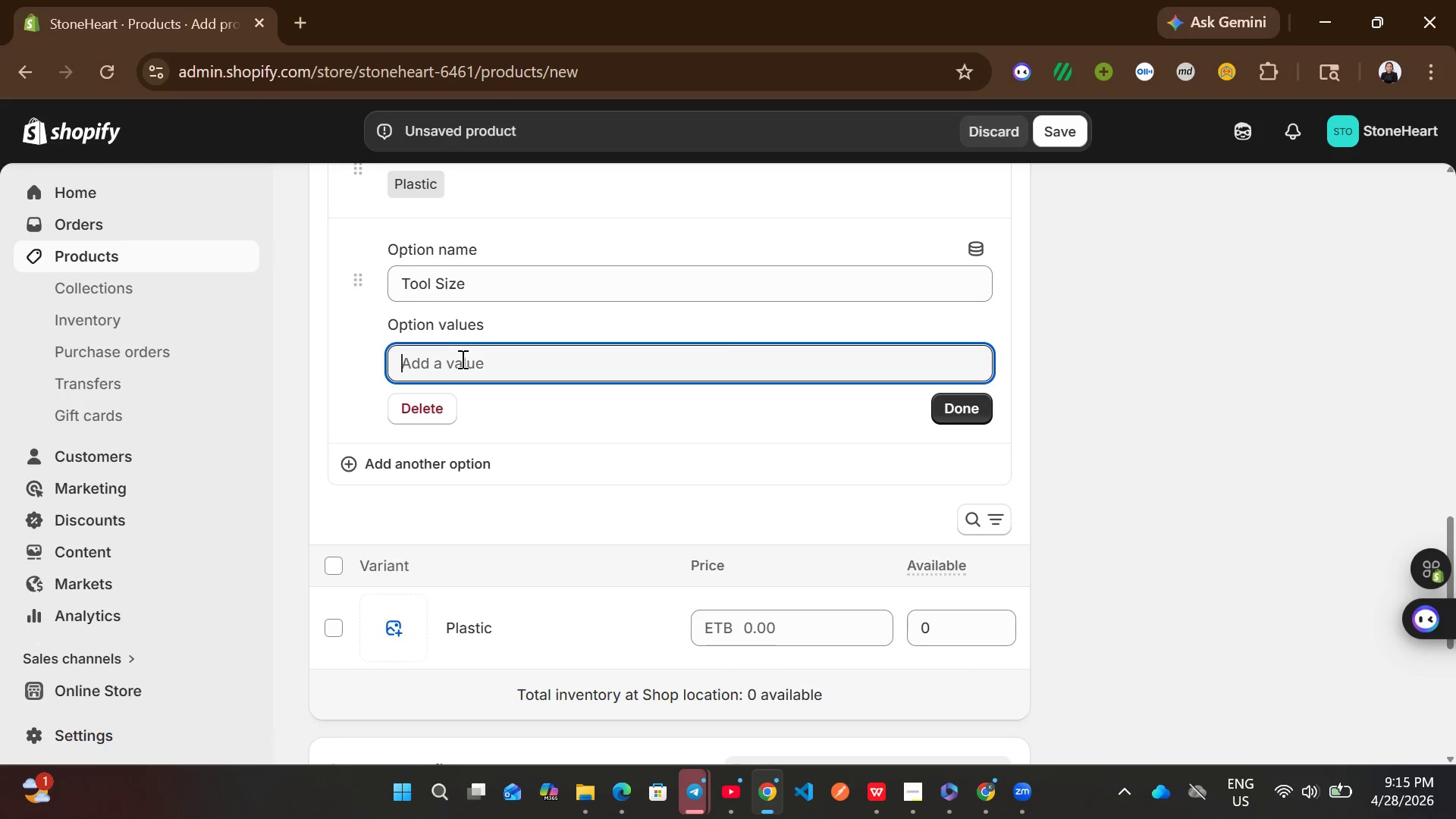 
type(11-inch)
 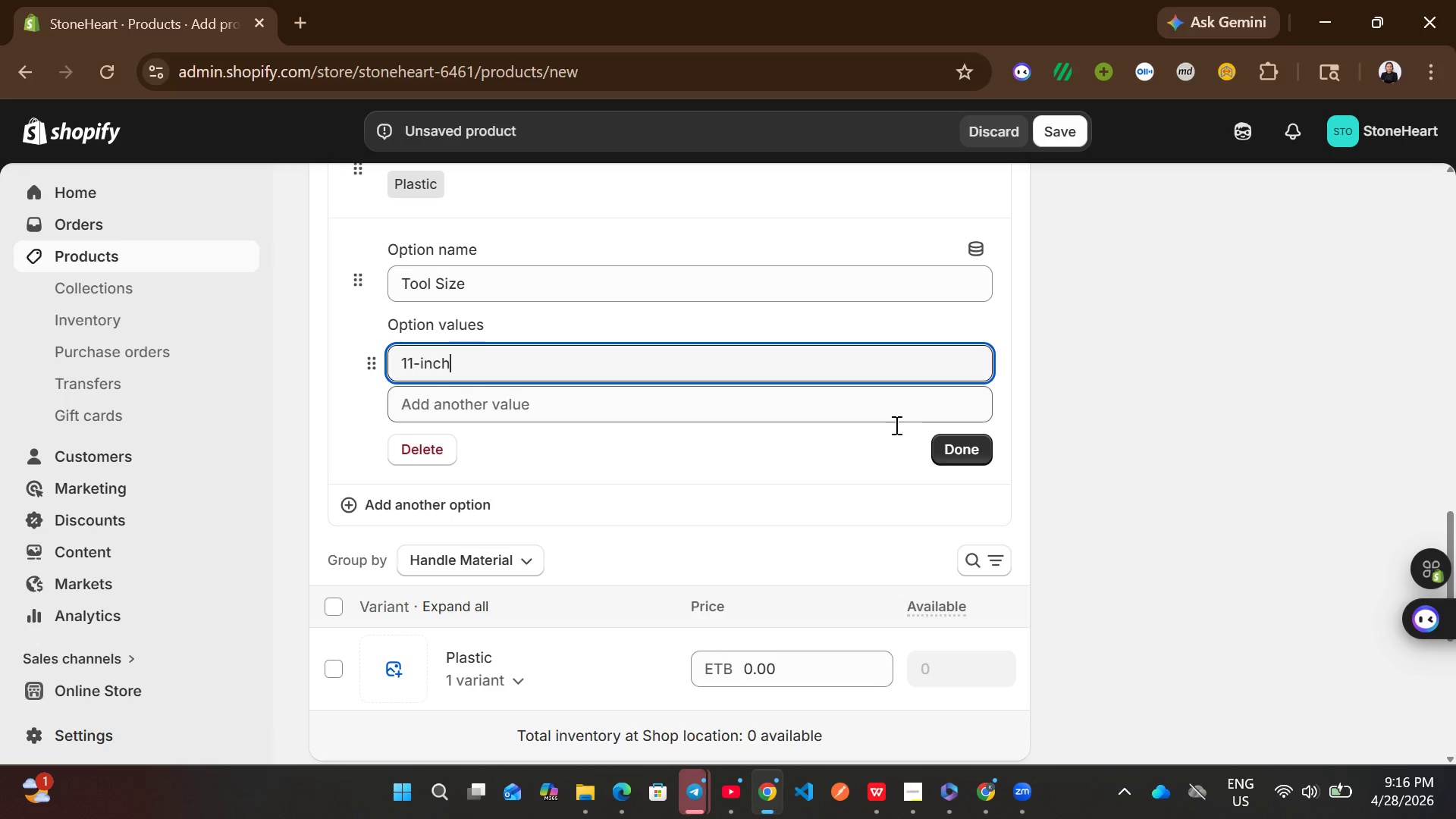 
left_click([944, 453])
 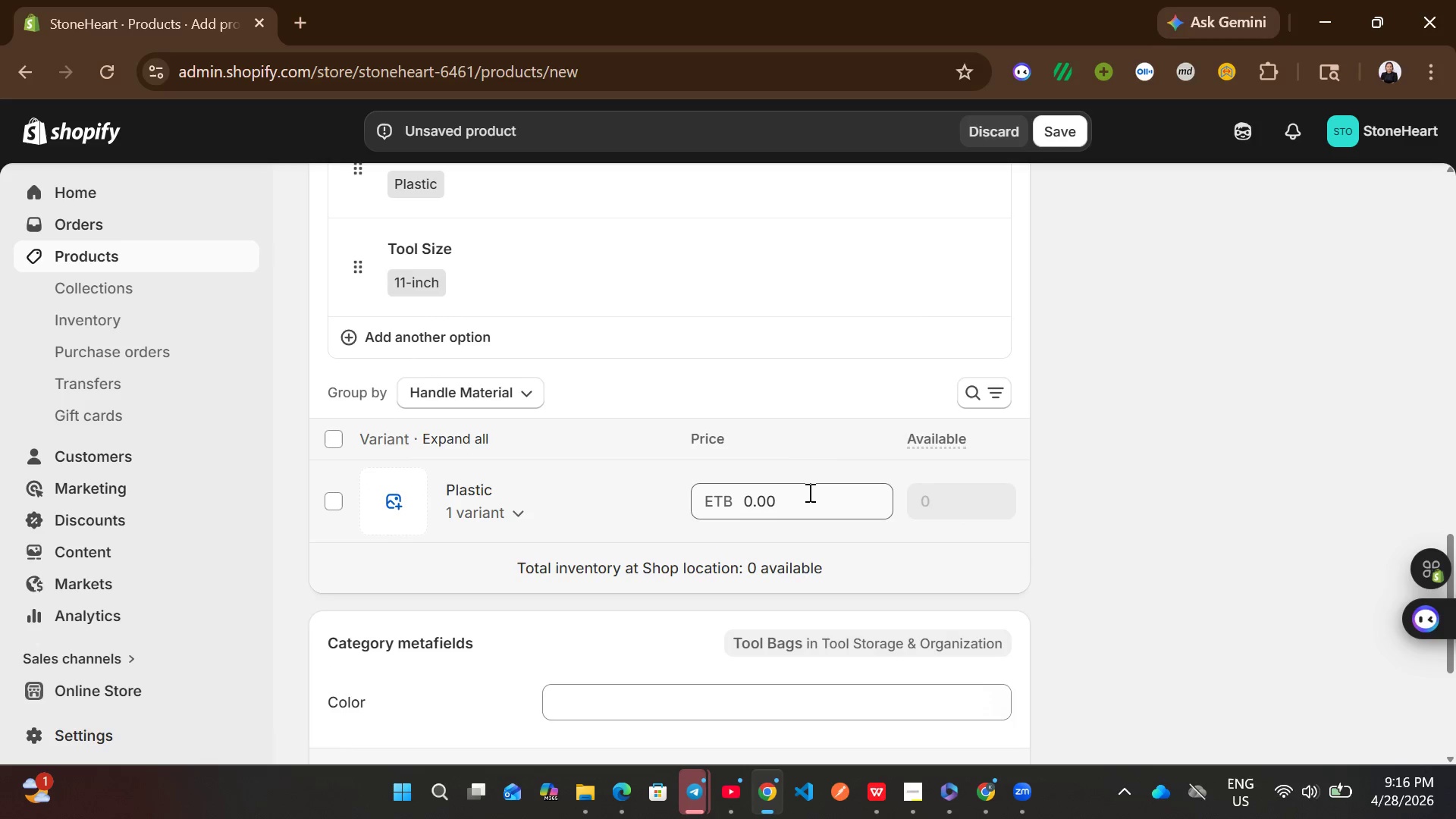 
left_click([799, 495])
 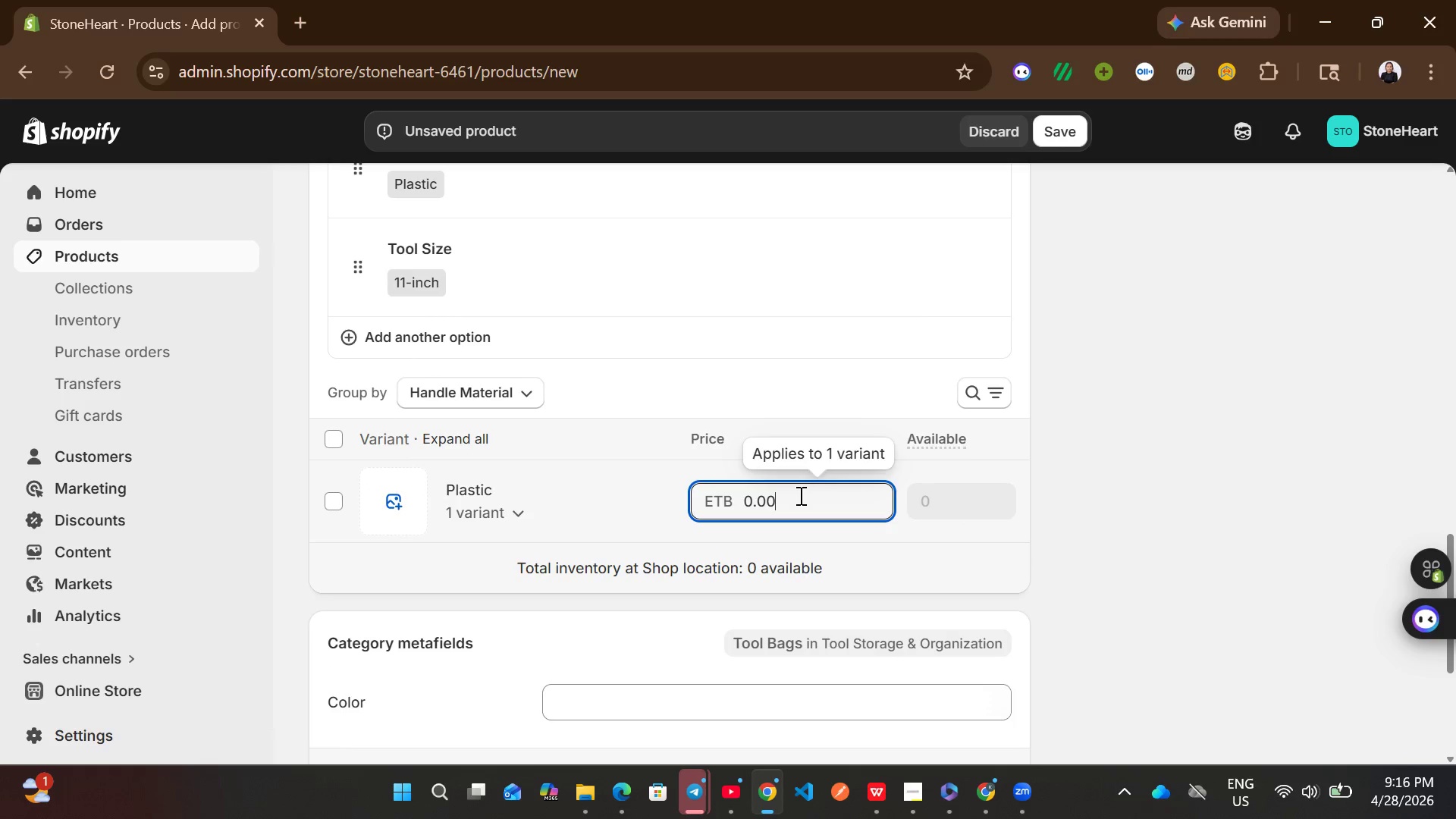 
key(Control+A)
 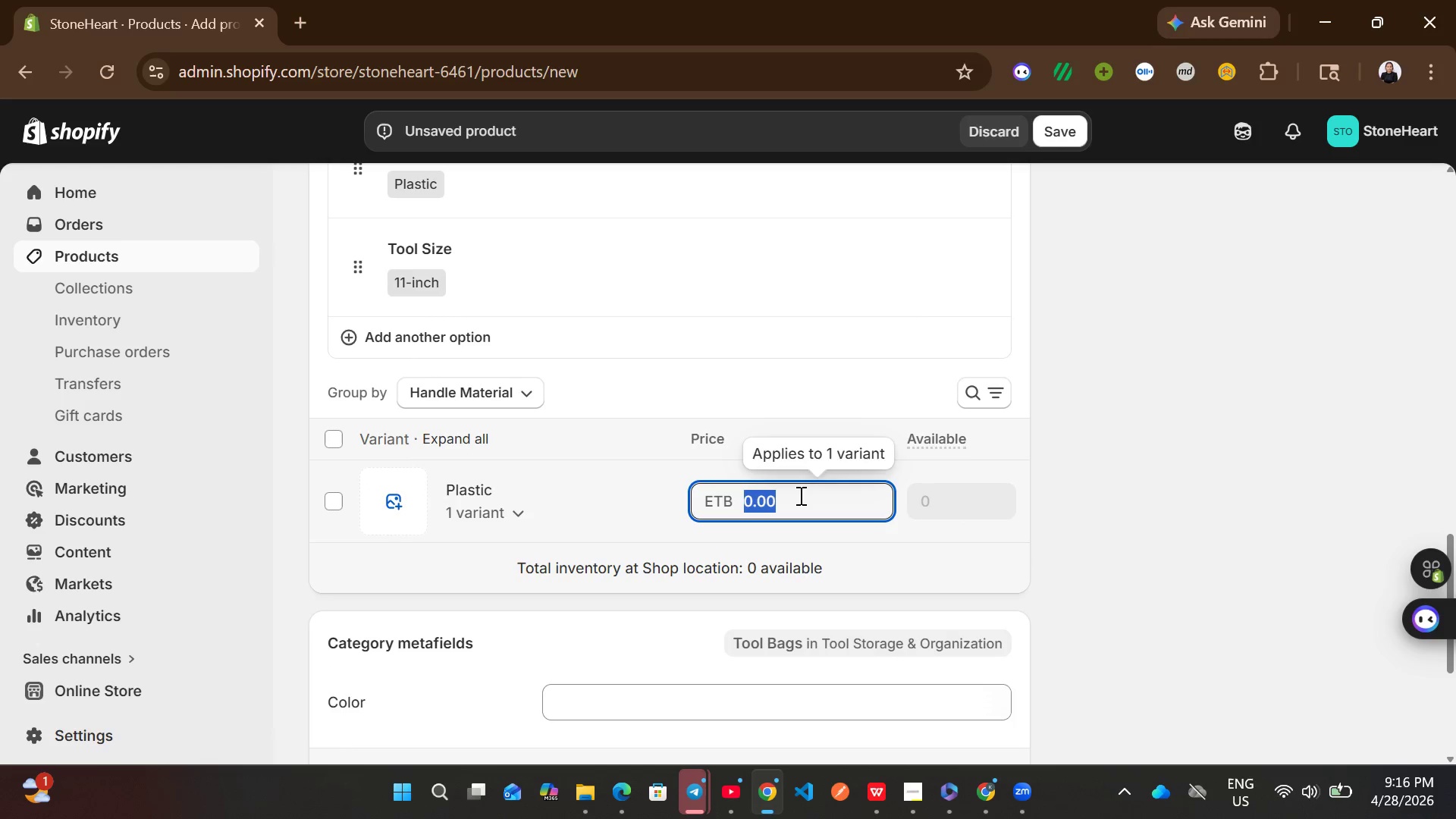 
wait(6.25)
 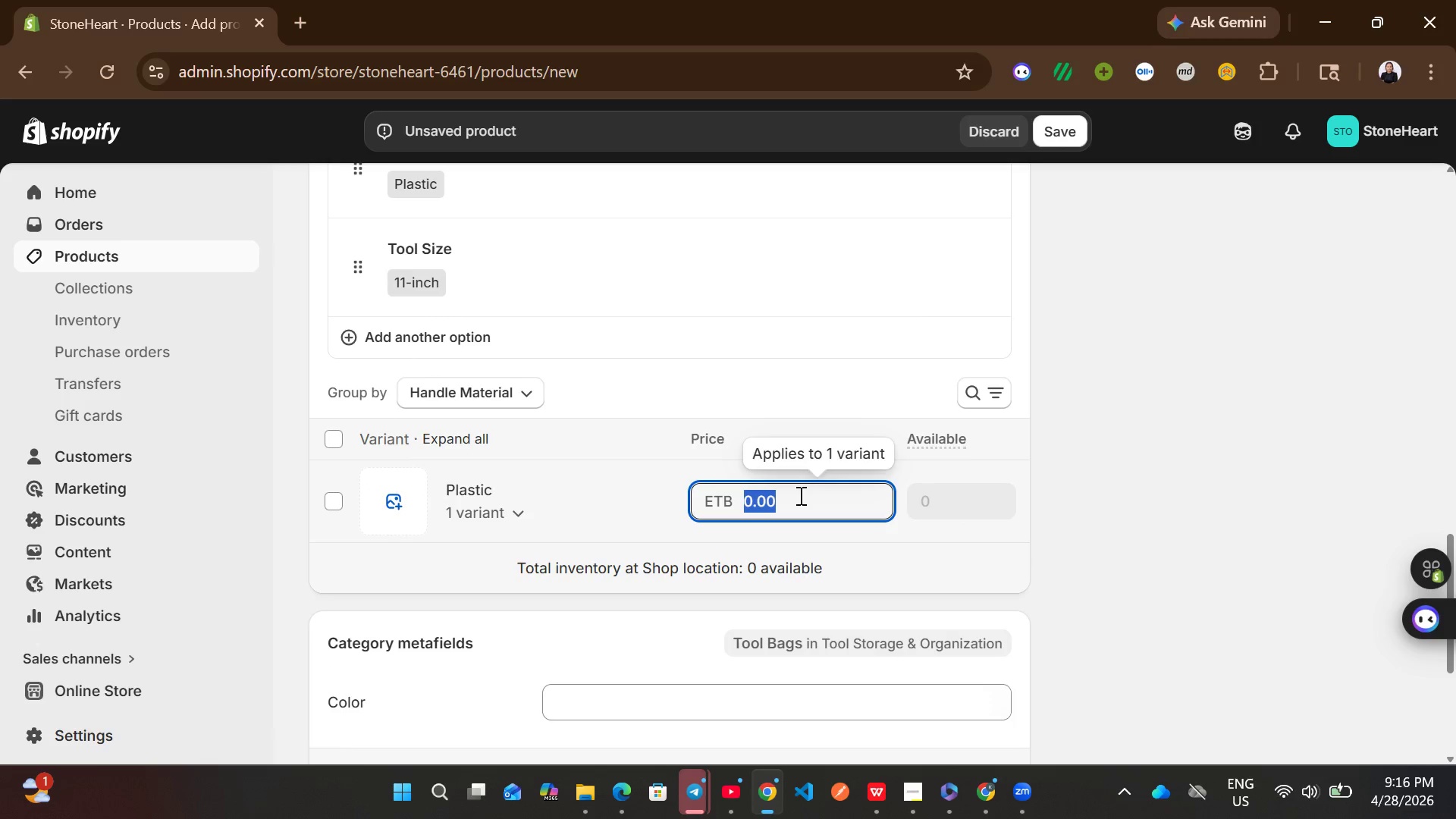 
type(65)
 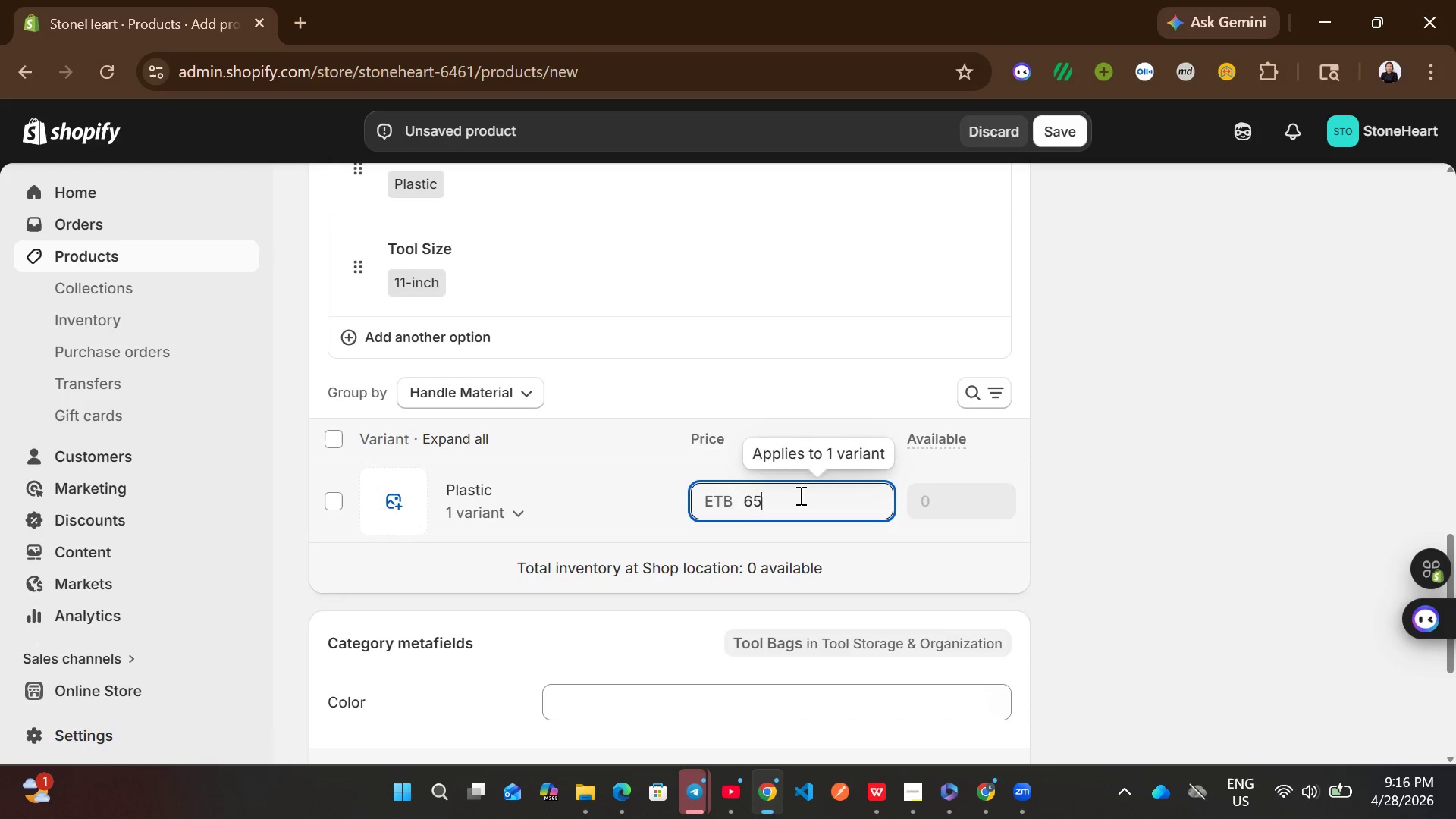 
type(.96)
 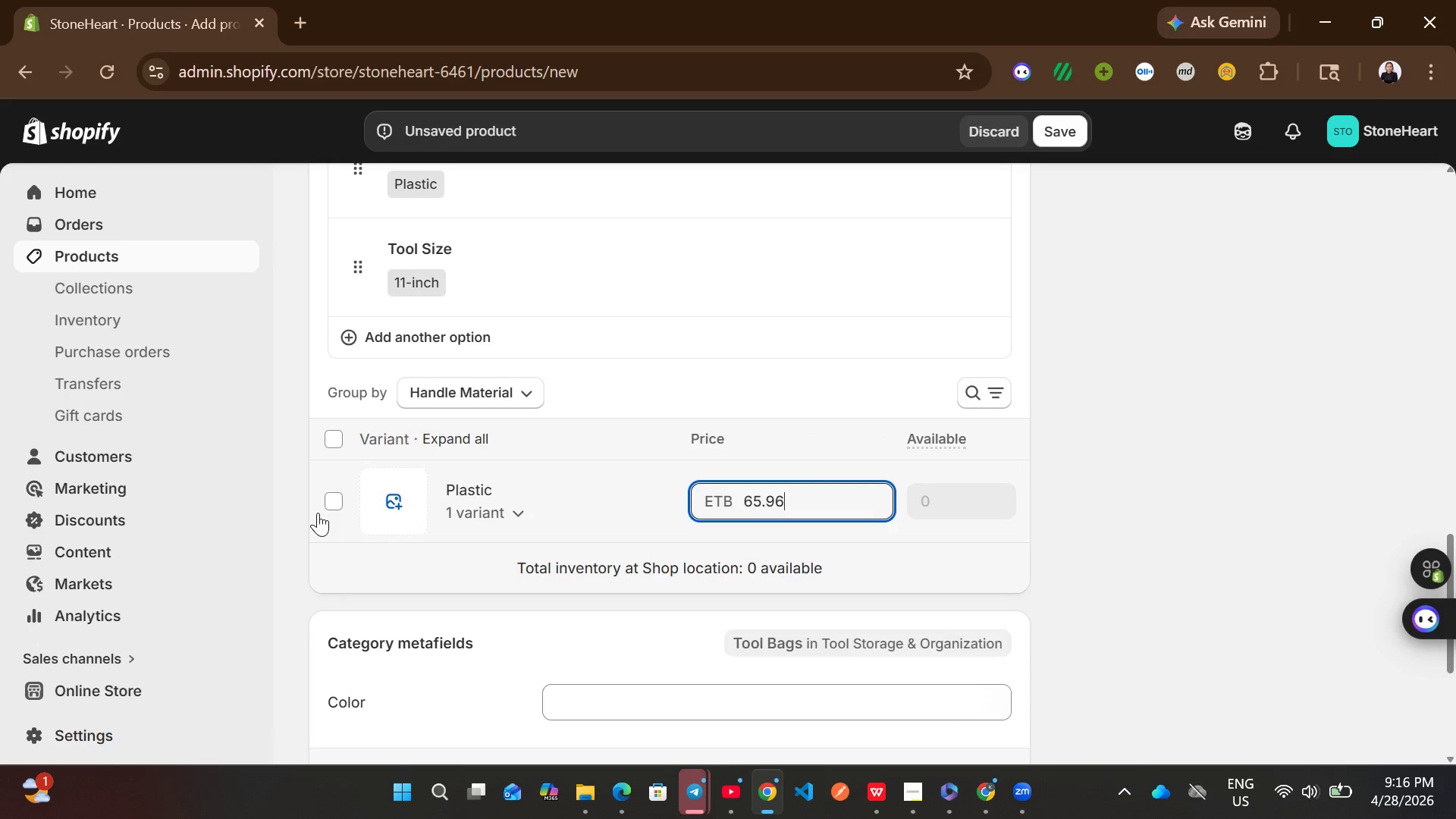 
left_click([331, 507])
 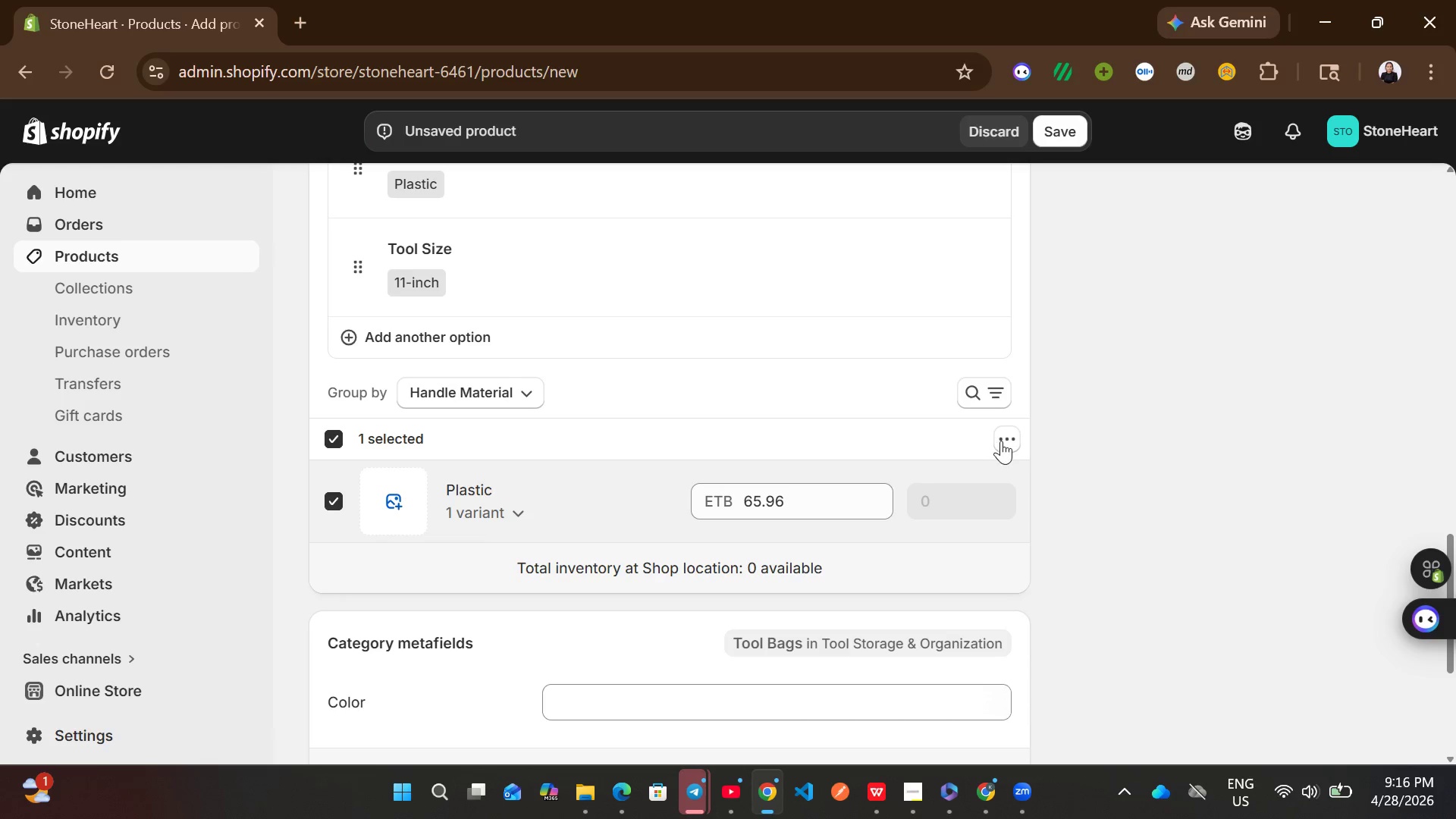 
left_click([1002, 441])
 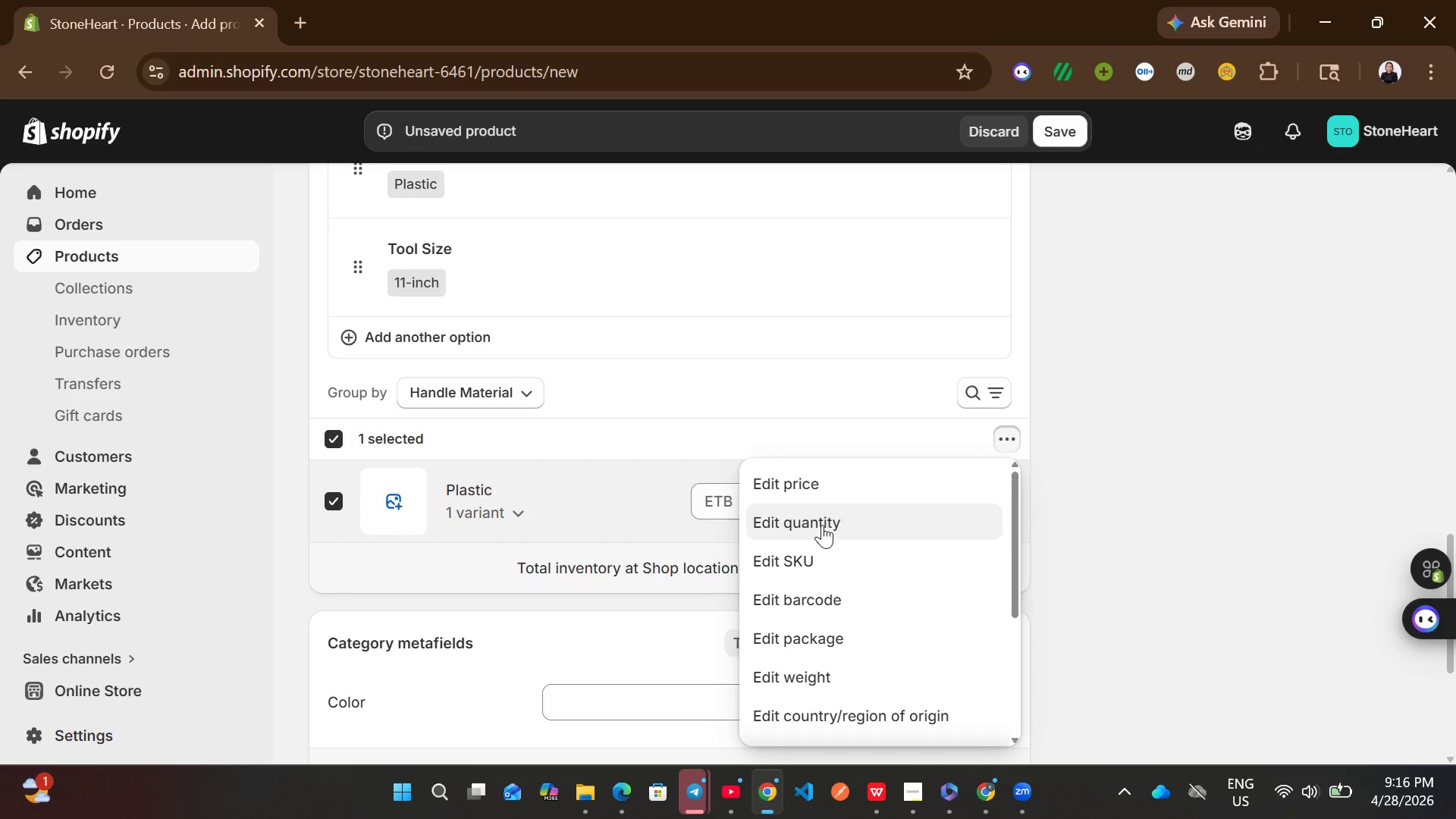 
left_click([812, 554])
 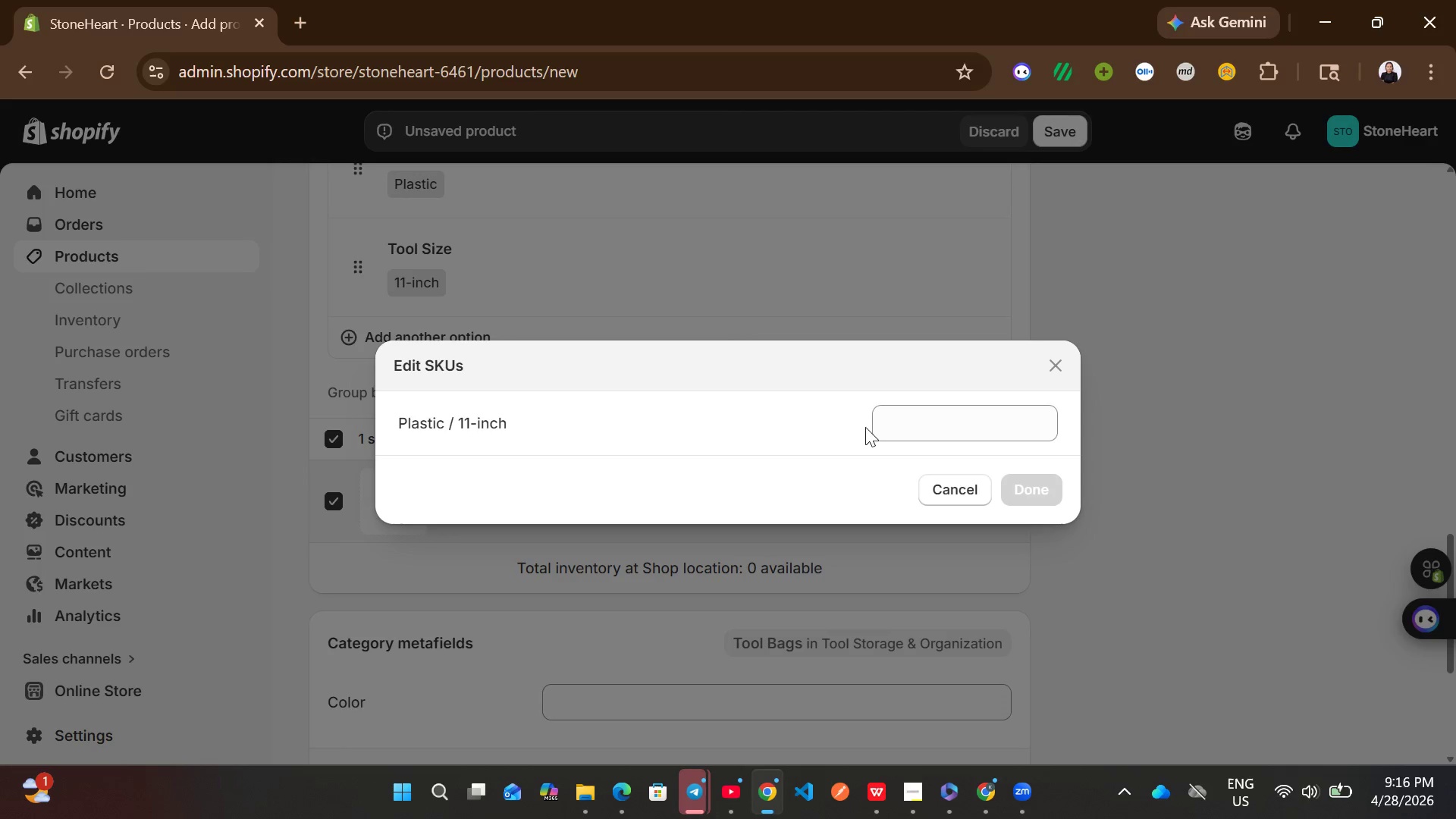 
left_click([898, 413])
 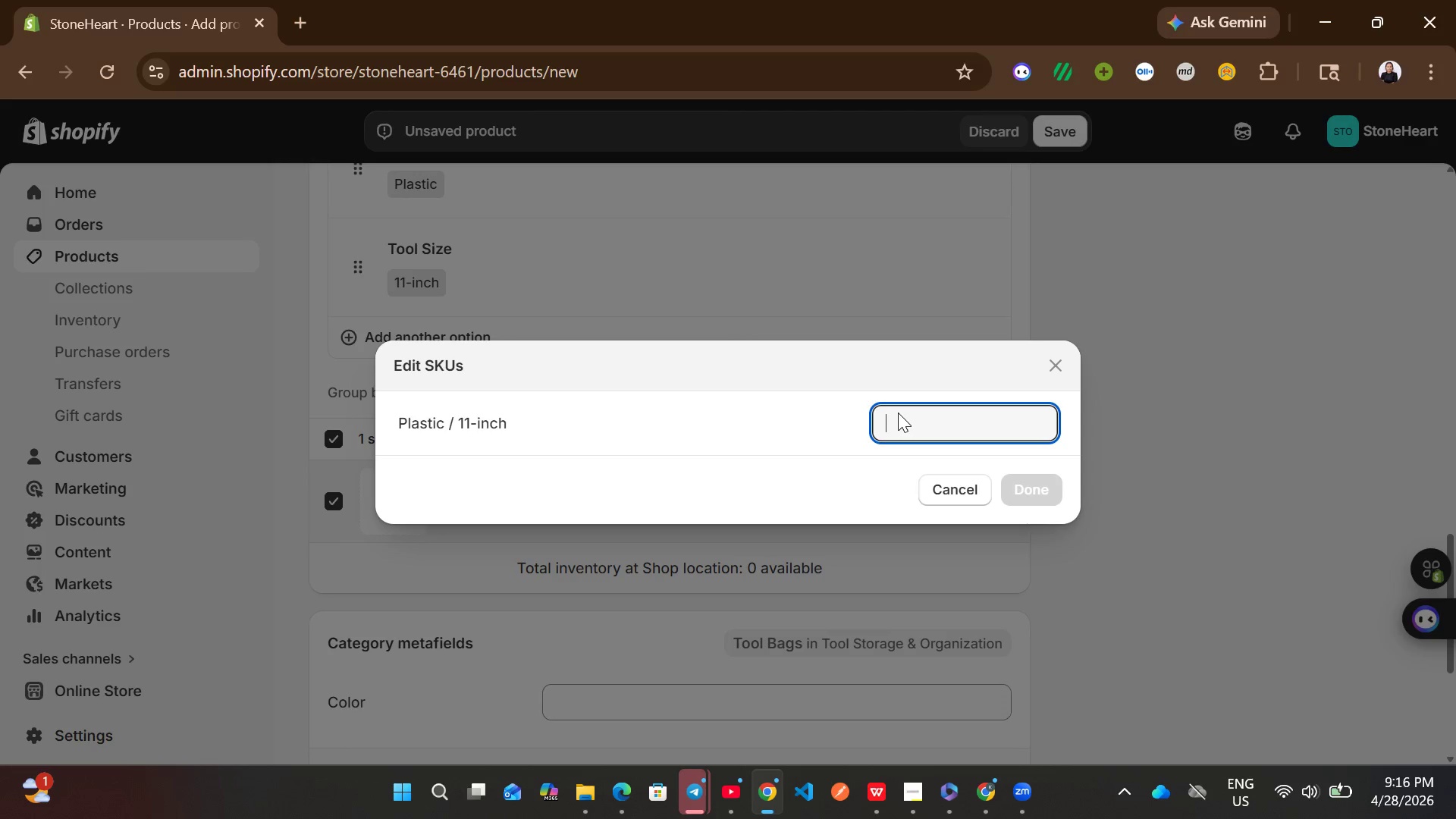 
key(Control+ControlLeft)
 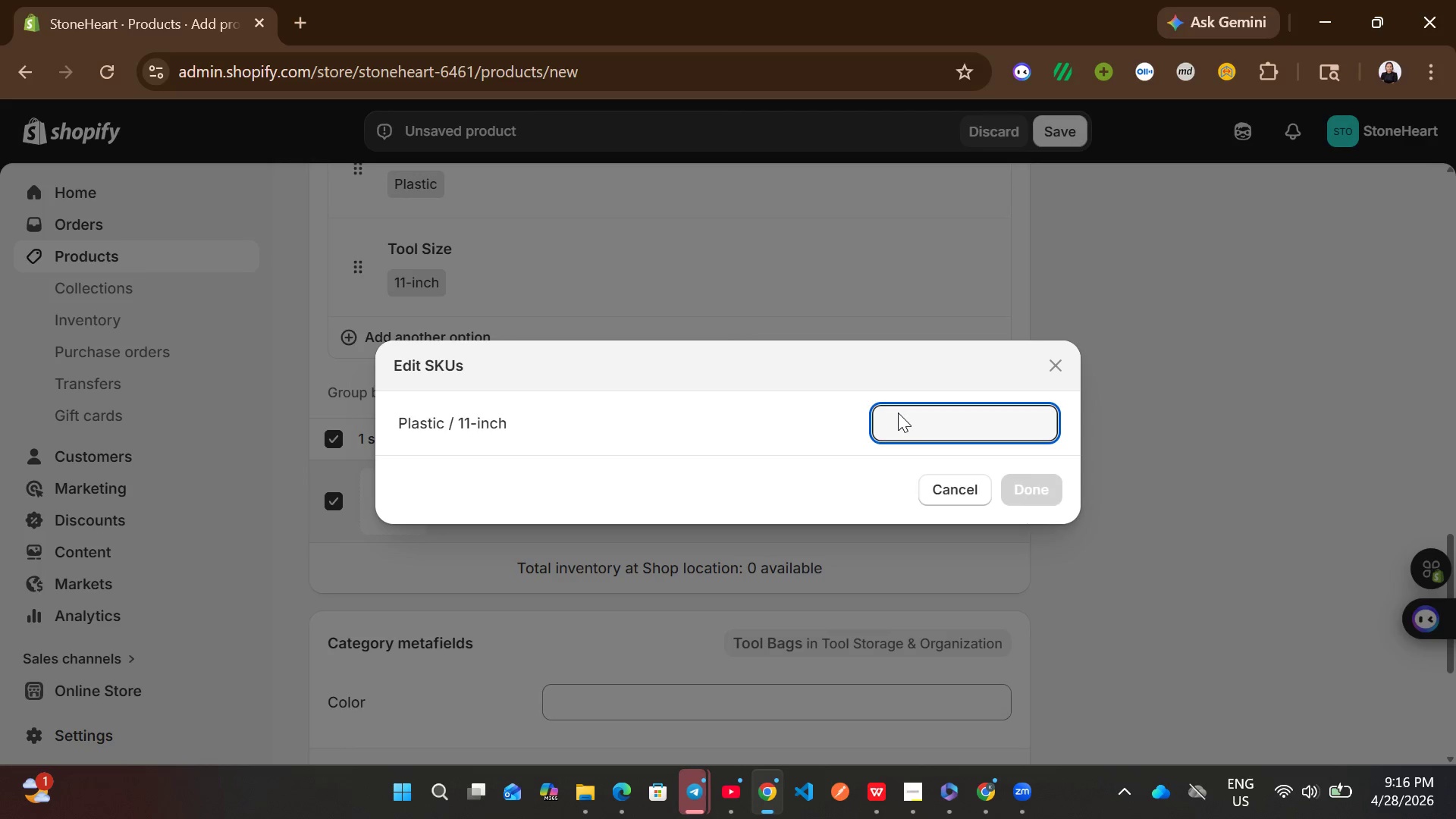 
key(Control+V)
 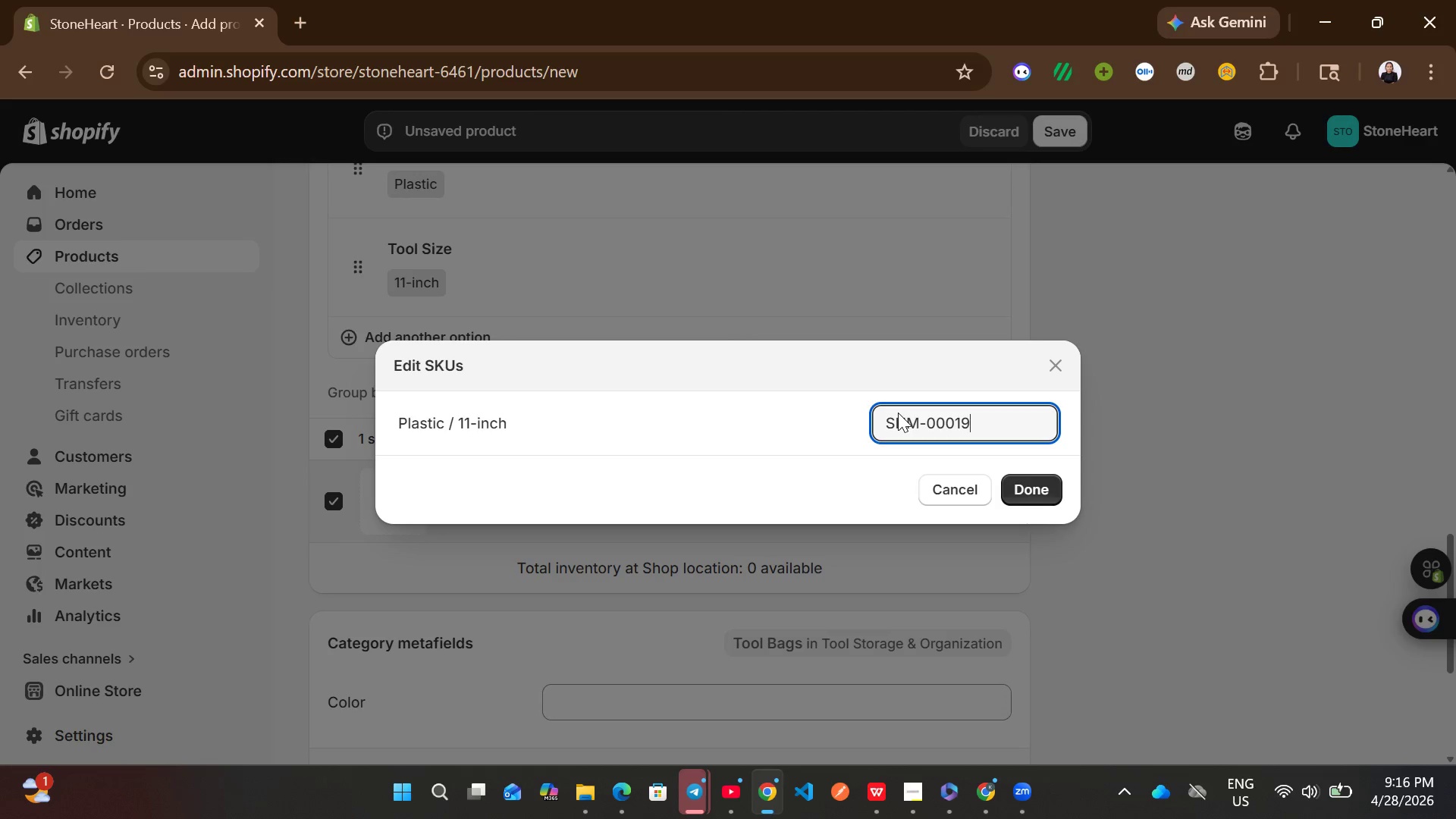 
key(Backspace)
key(Backspace)
type(26)
 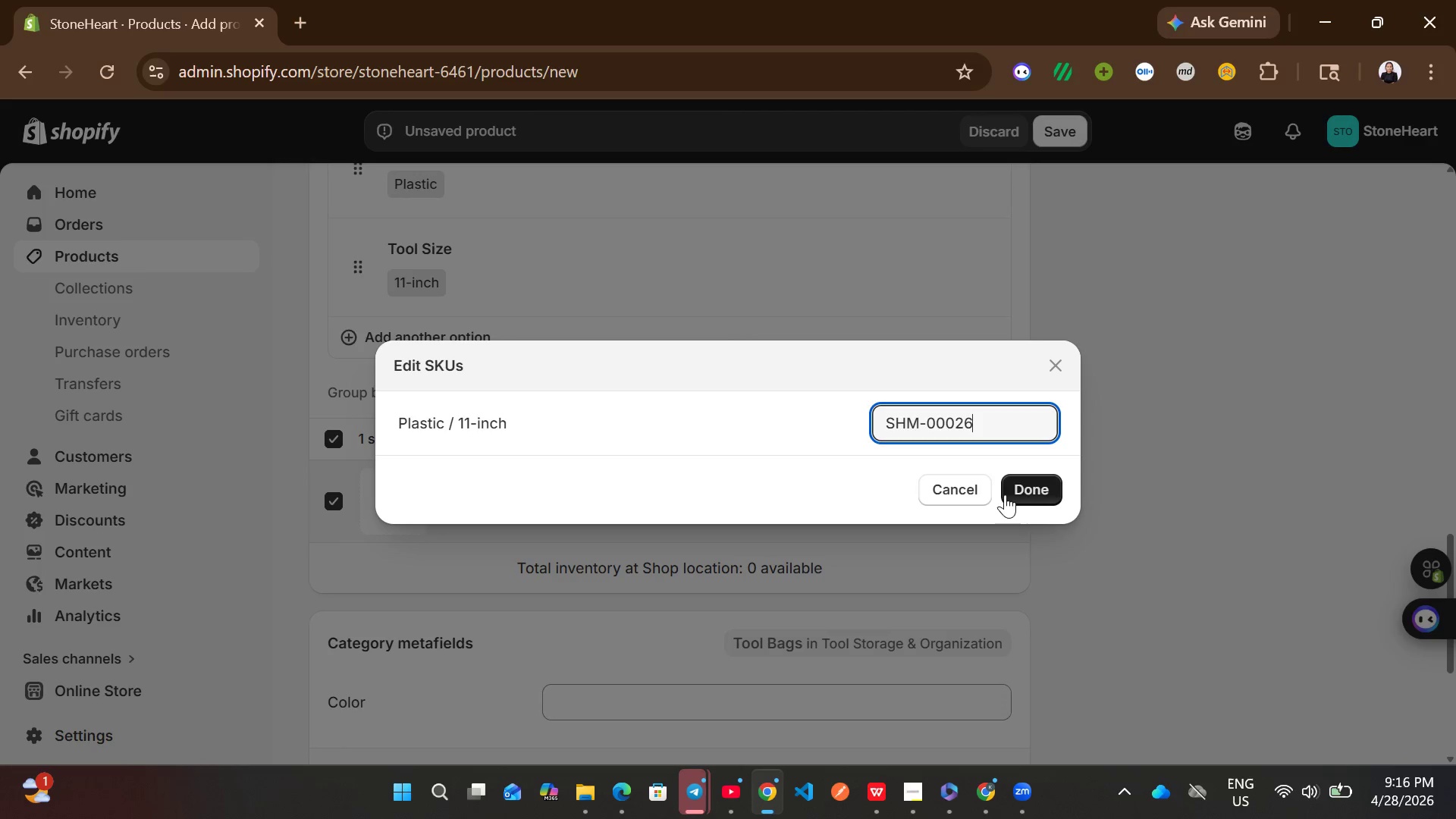 
left_click([1033, 491])
 